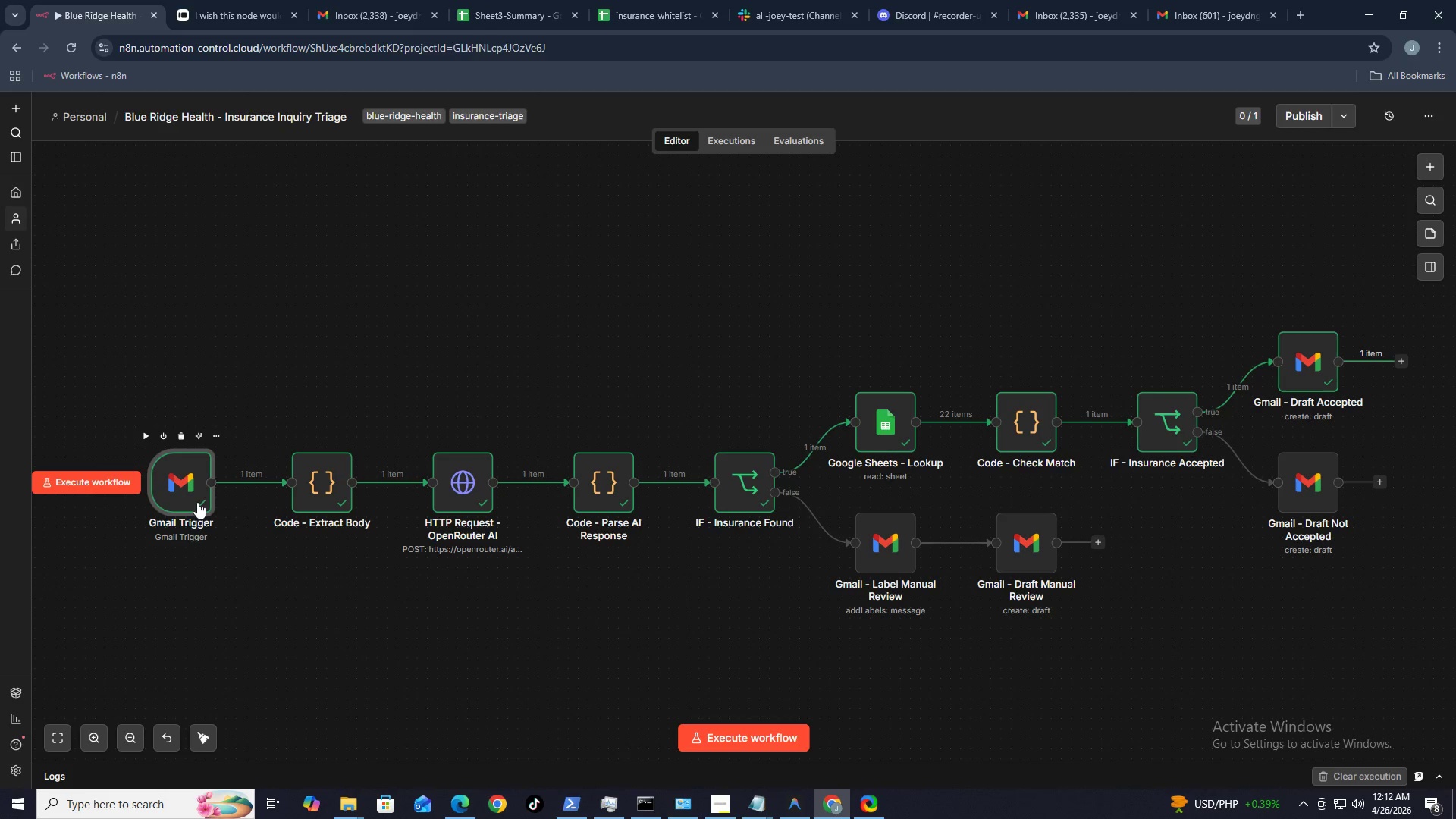 
triple_click([197, 502])
 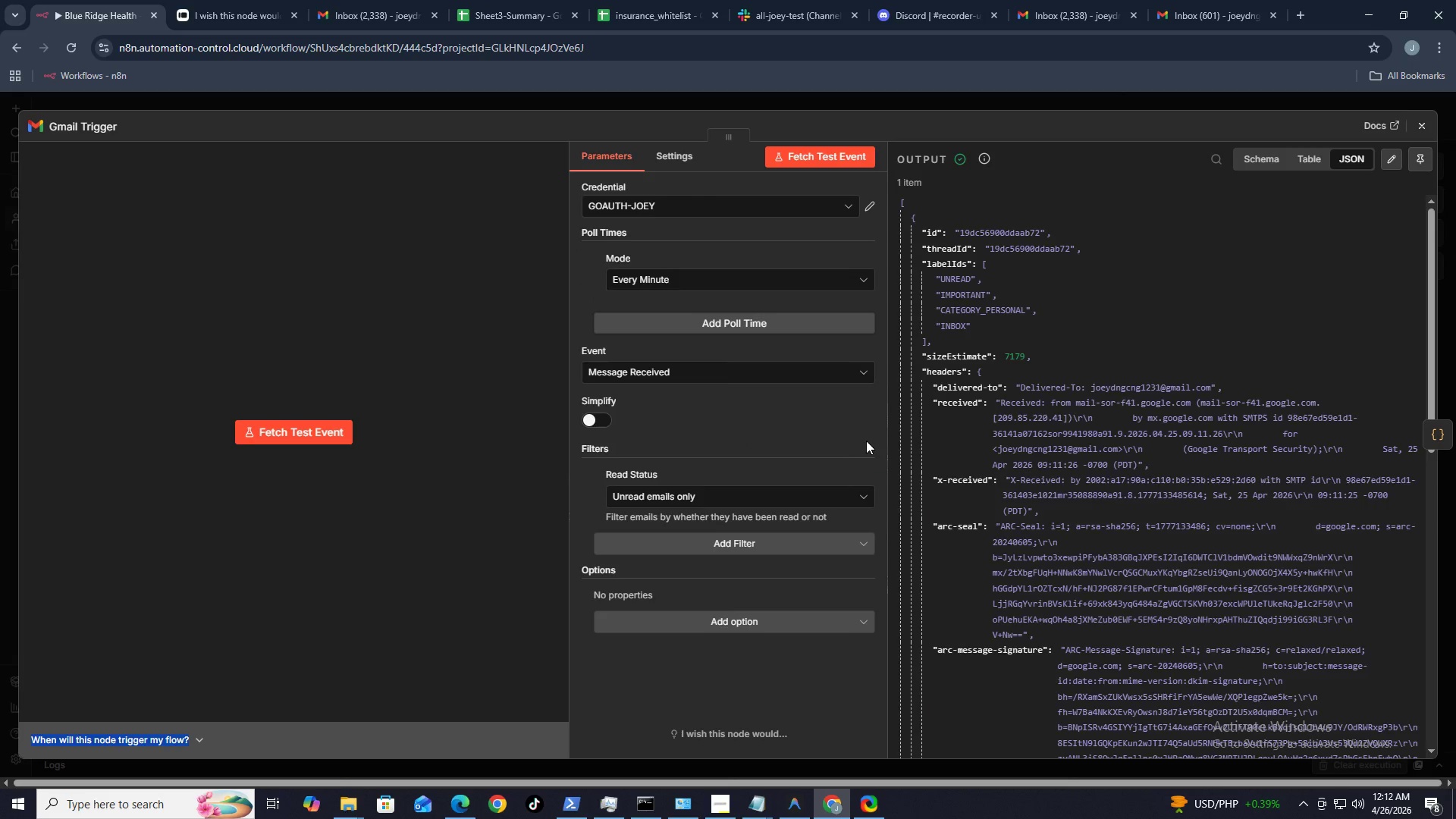 
triple_click([197, 502])
 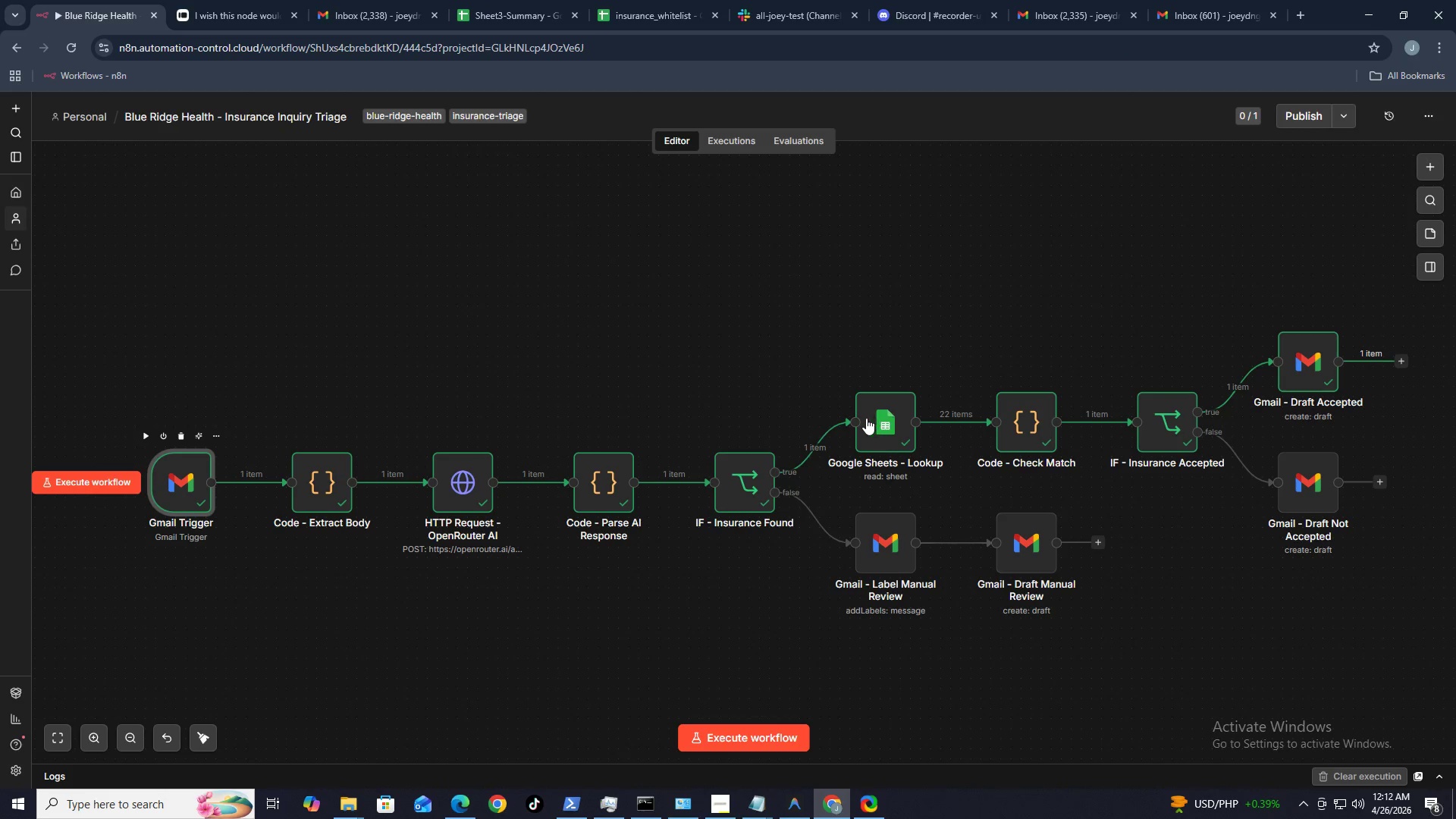 
scroll: coordinate [1078, 450], scroll_direction: down, amount: 27.0
 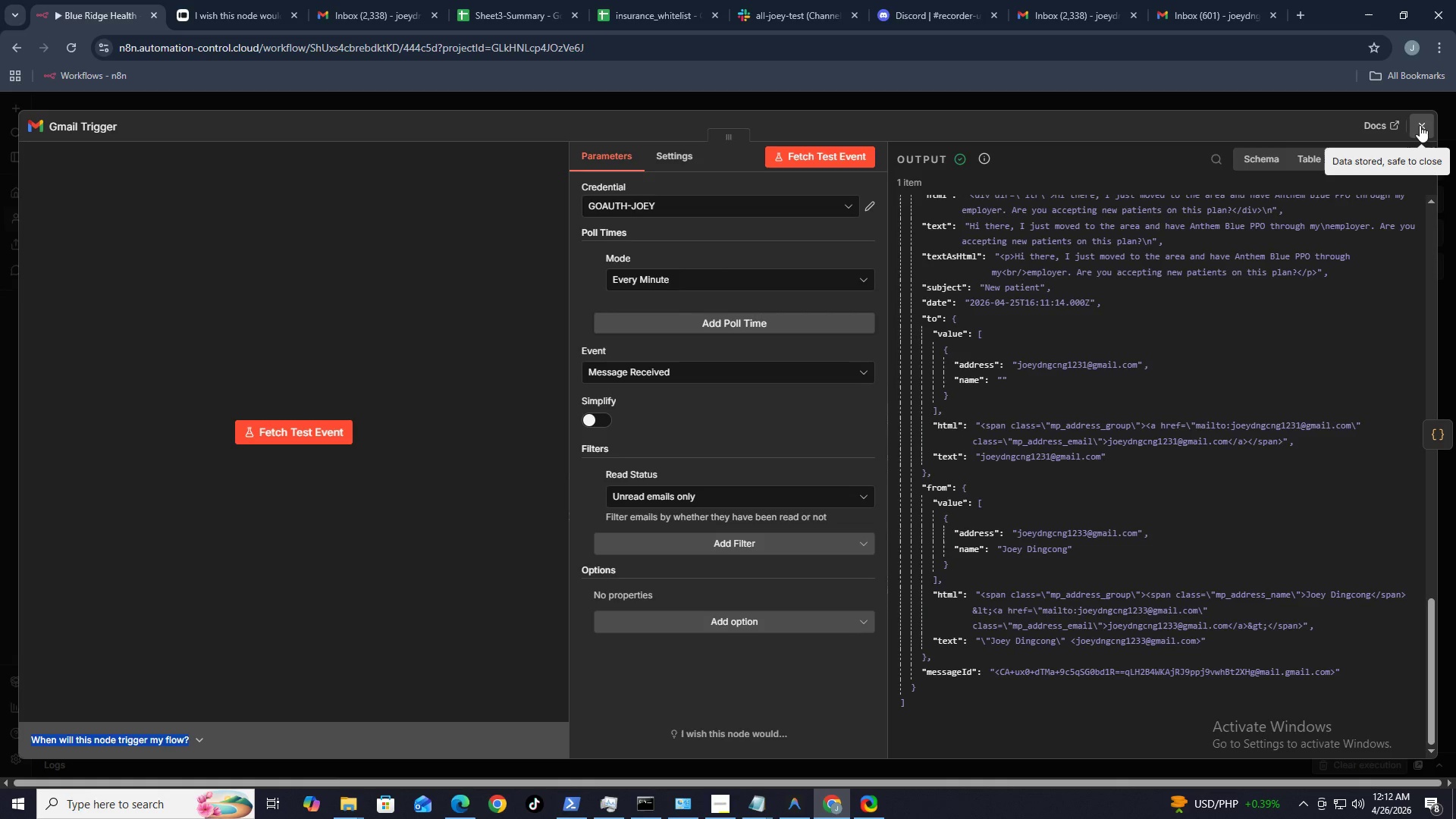 
left_click([1419, 127])
 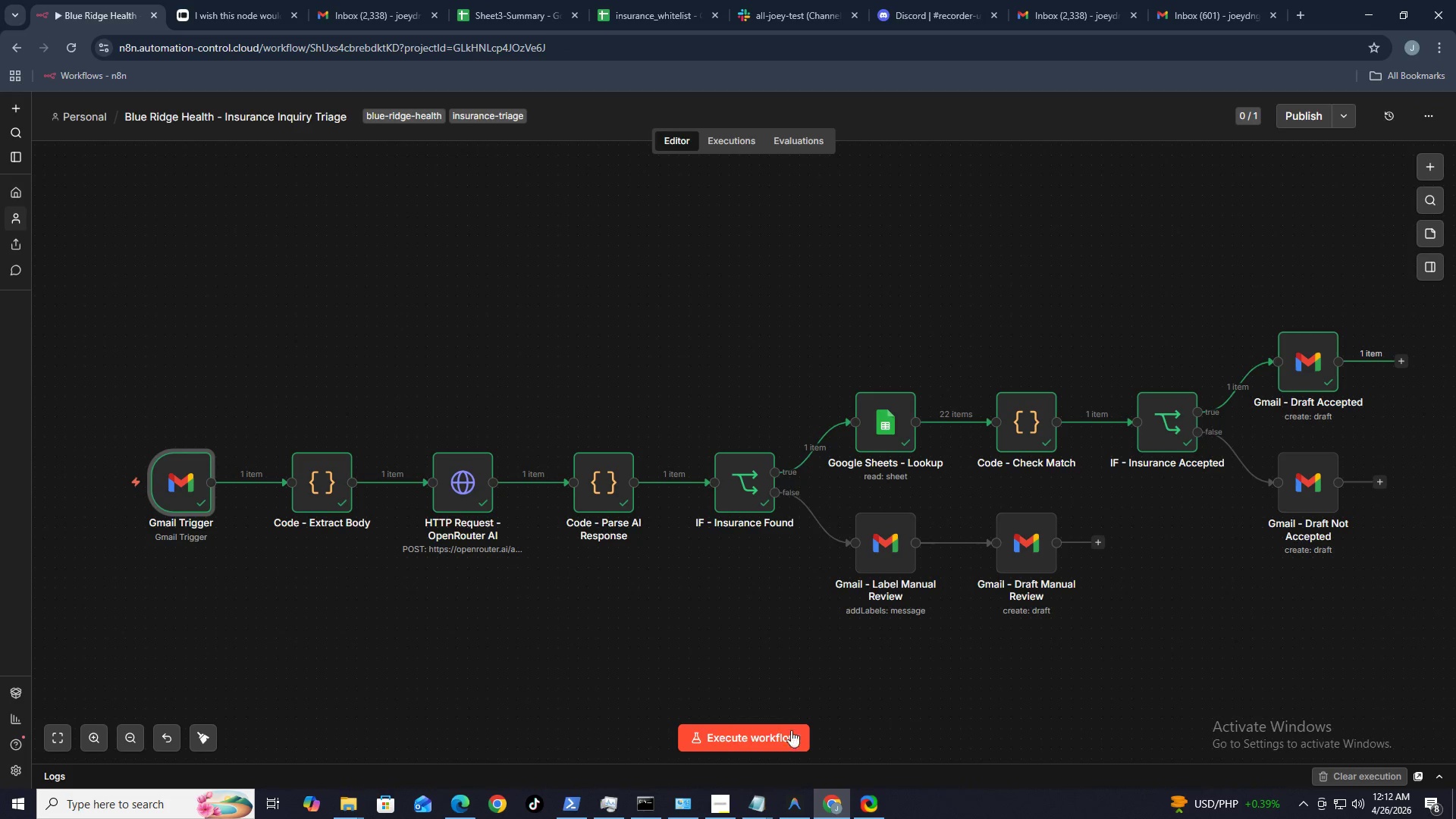 
wait(5.14)
 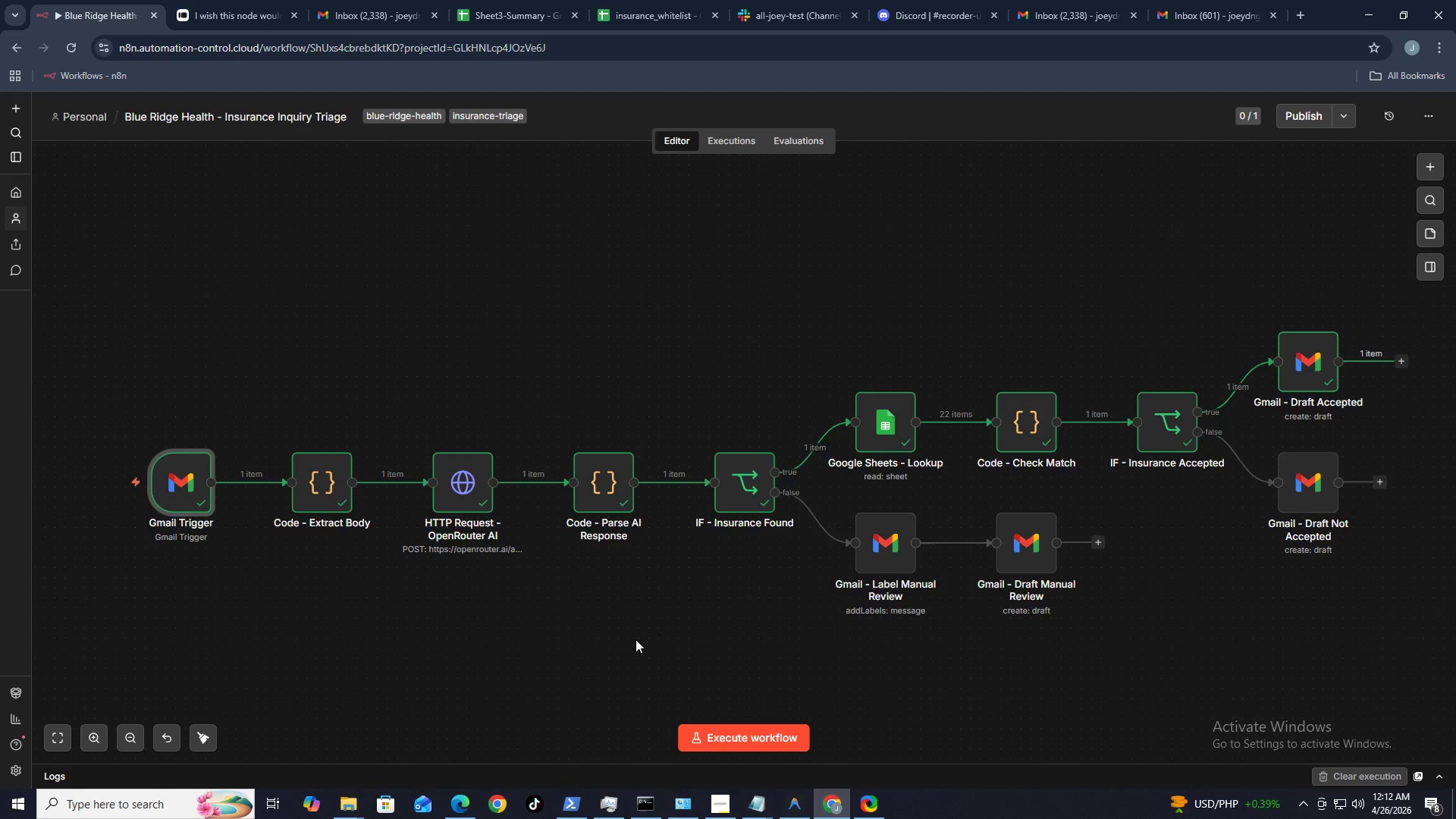 
left_click([792, 802])
 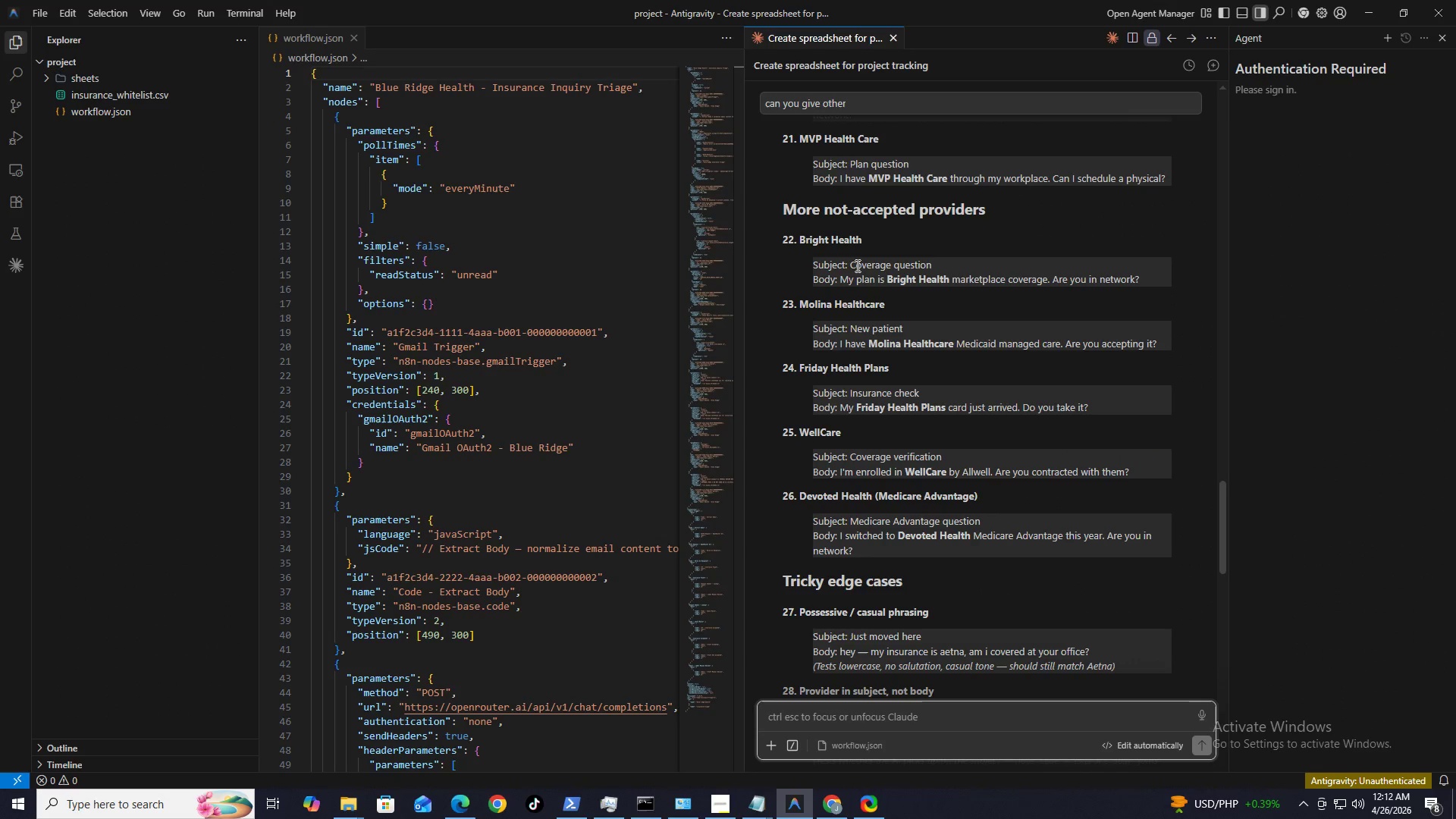 
left_click_drag(start_coordinate=[849, 265], to_coordinate=[953, 265])
 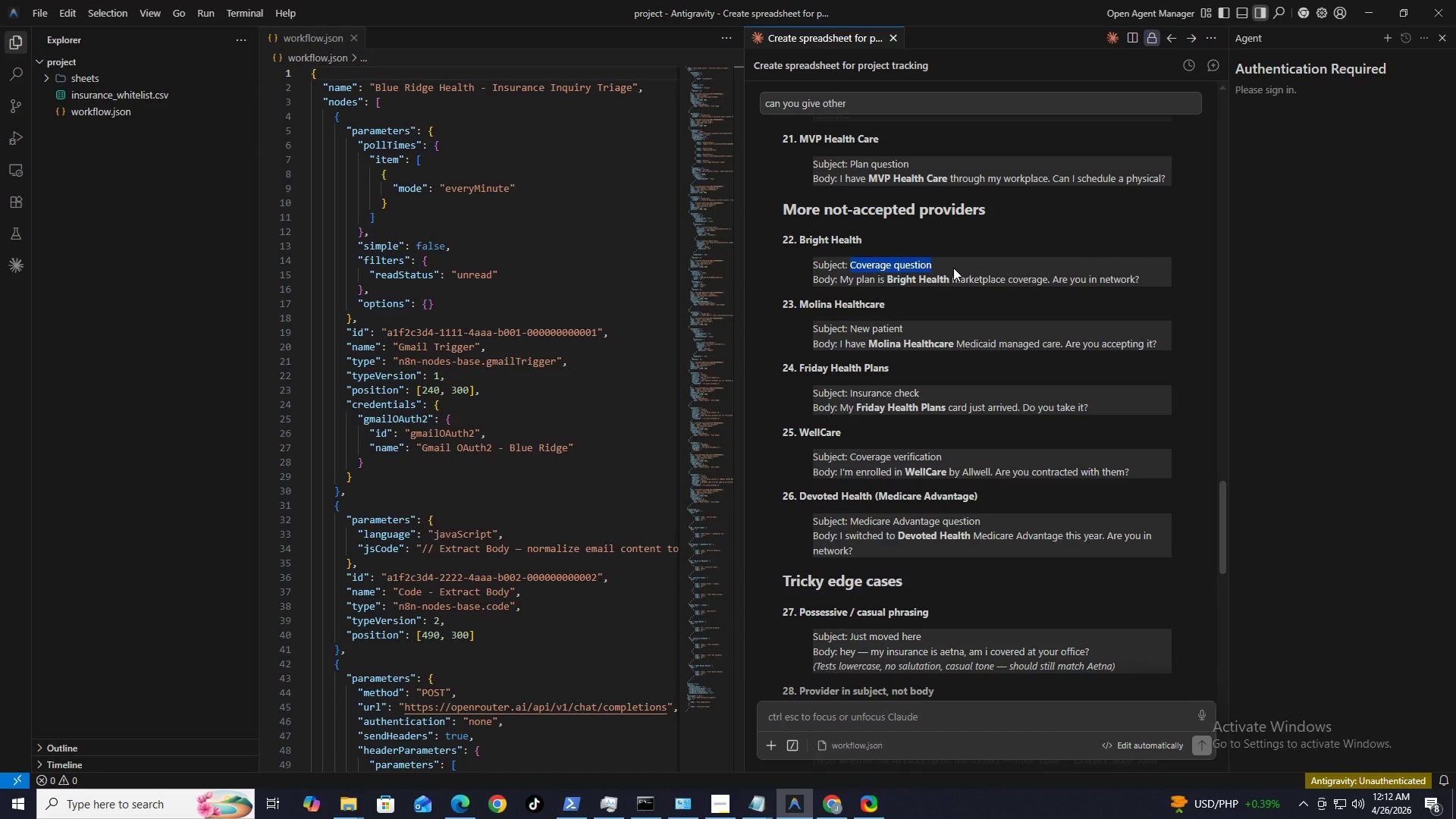 
hold_key(key=ControlLeft, duration=0.5)
 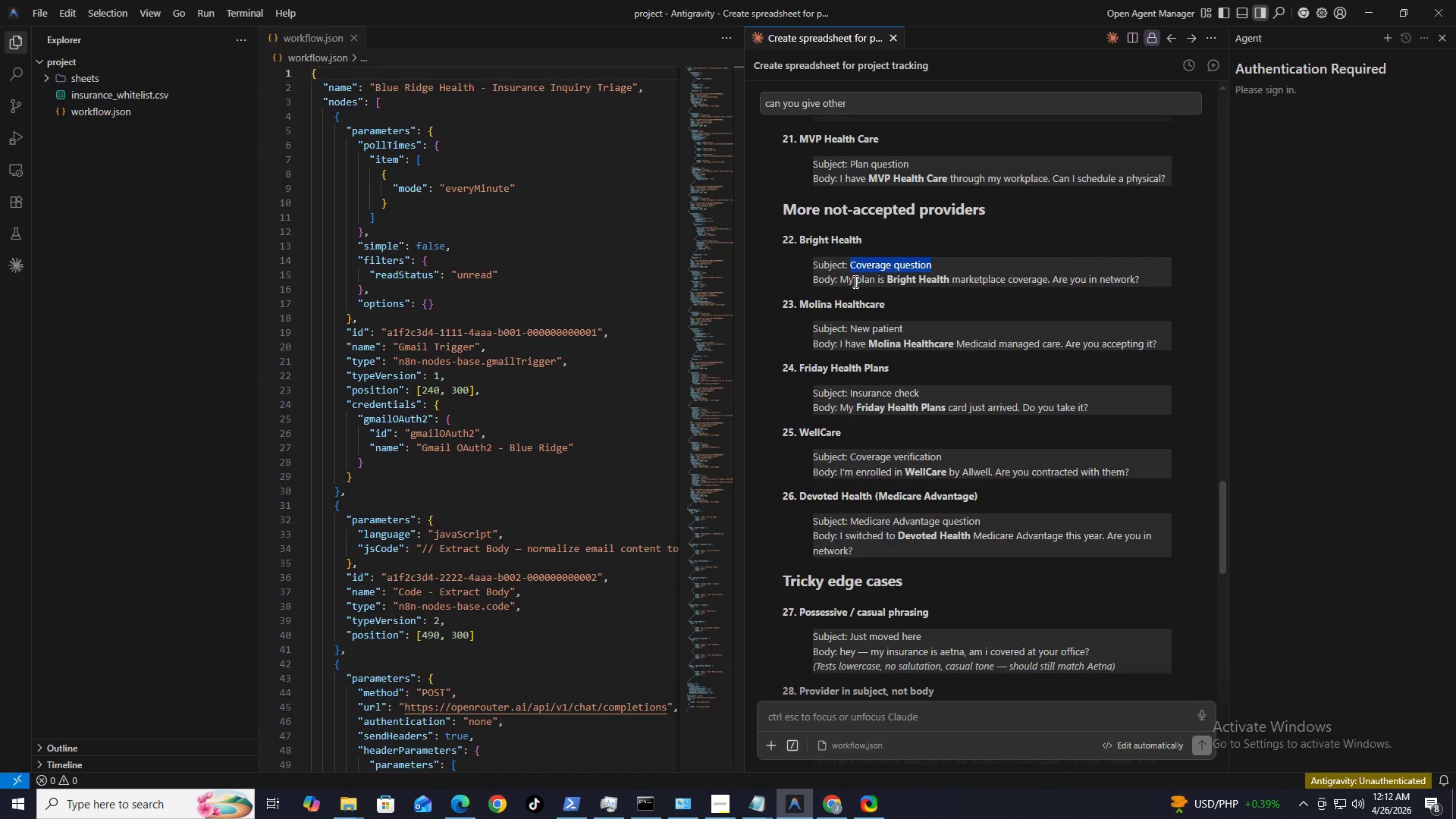 
key(C)
 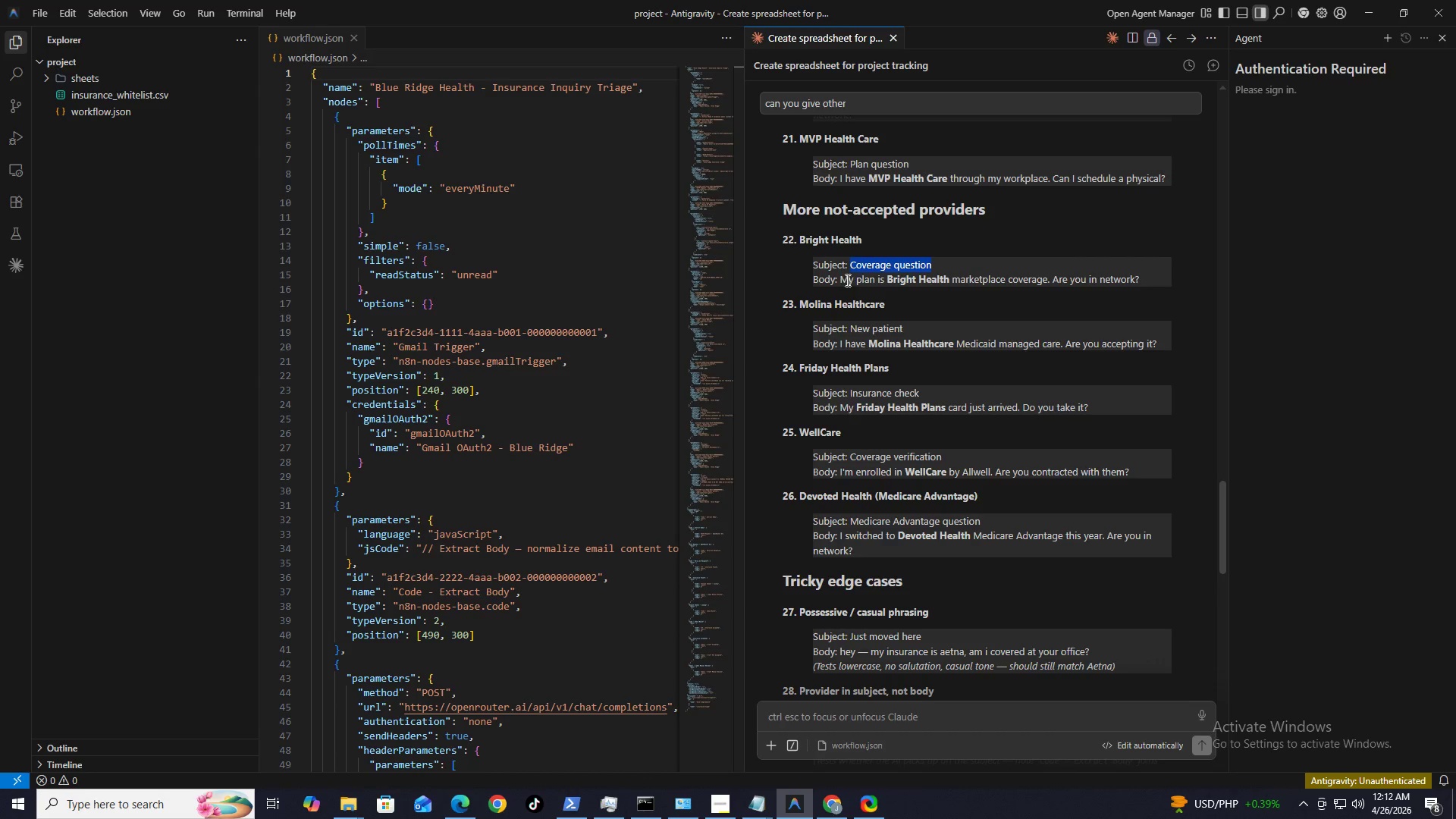 
left_click_drag(start_coordinate=[843, 278], to_coordinate=[1145, 275])
 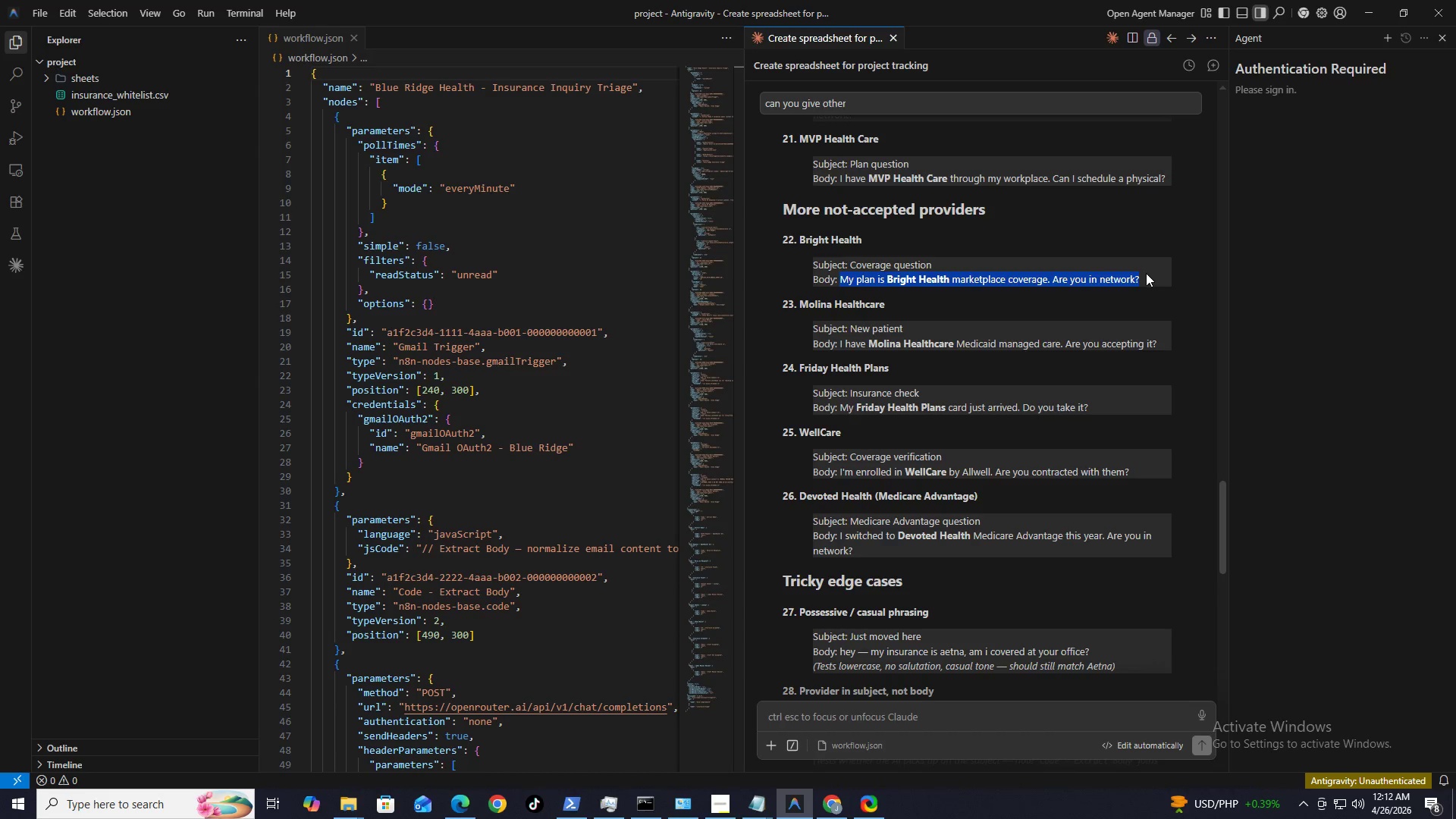 
key(Control+C)
 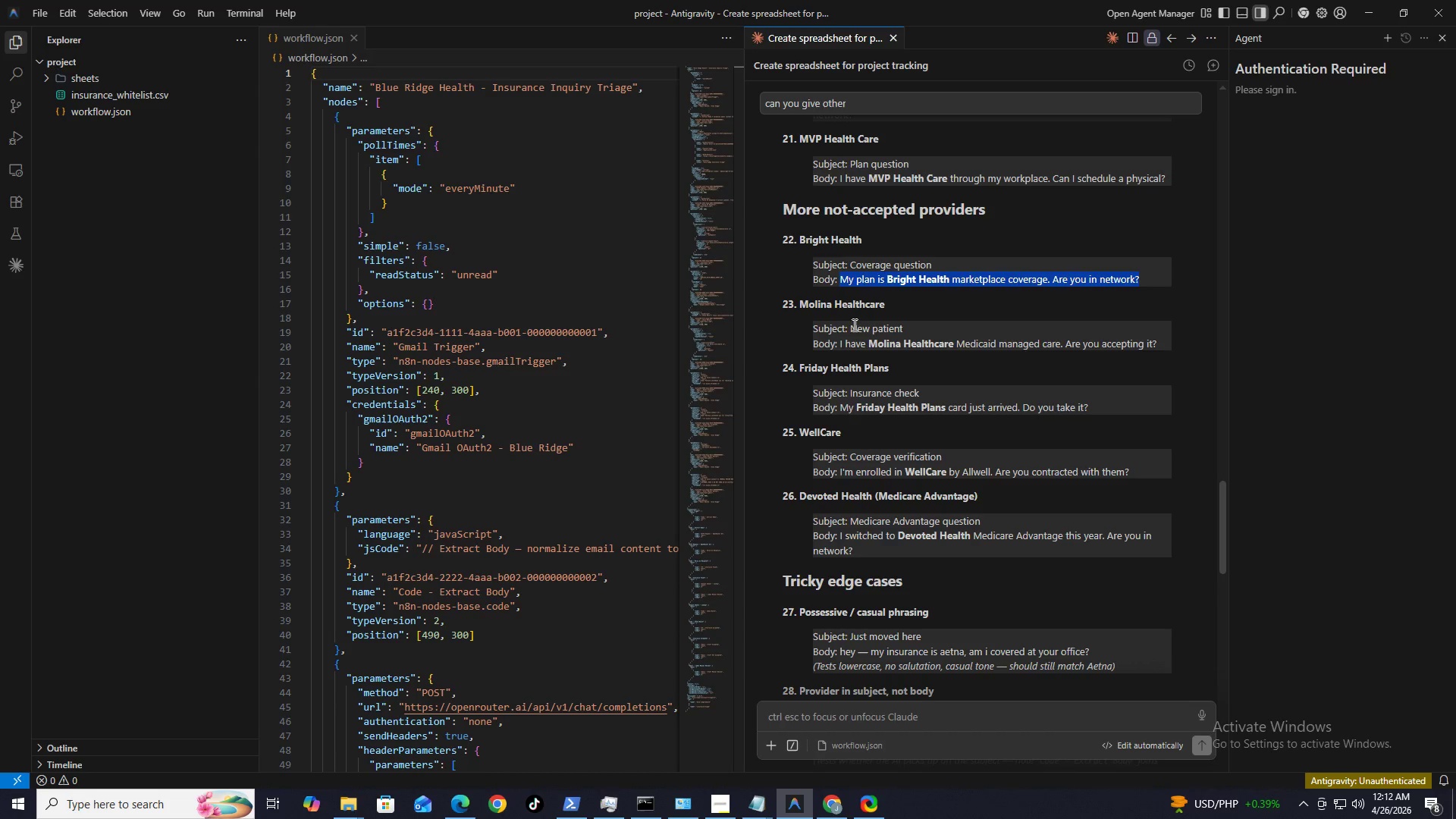 
left_click_drag(start_coordinate=[849, 328], to_coordinate=[943, 323])
 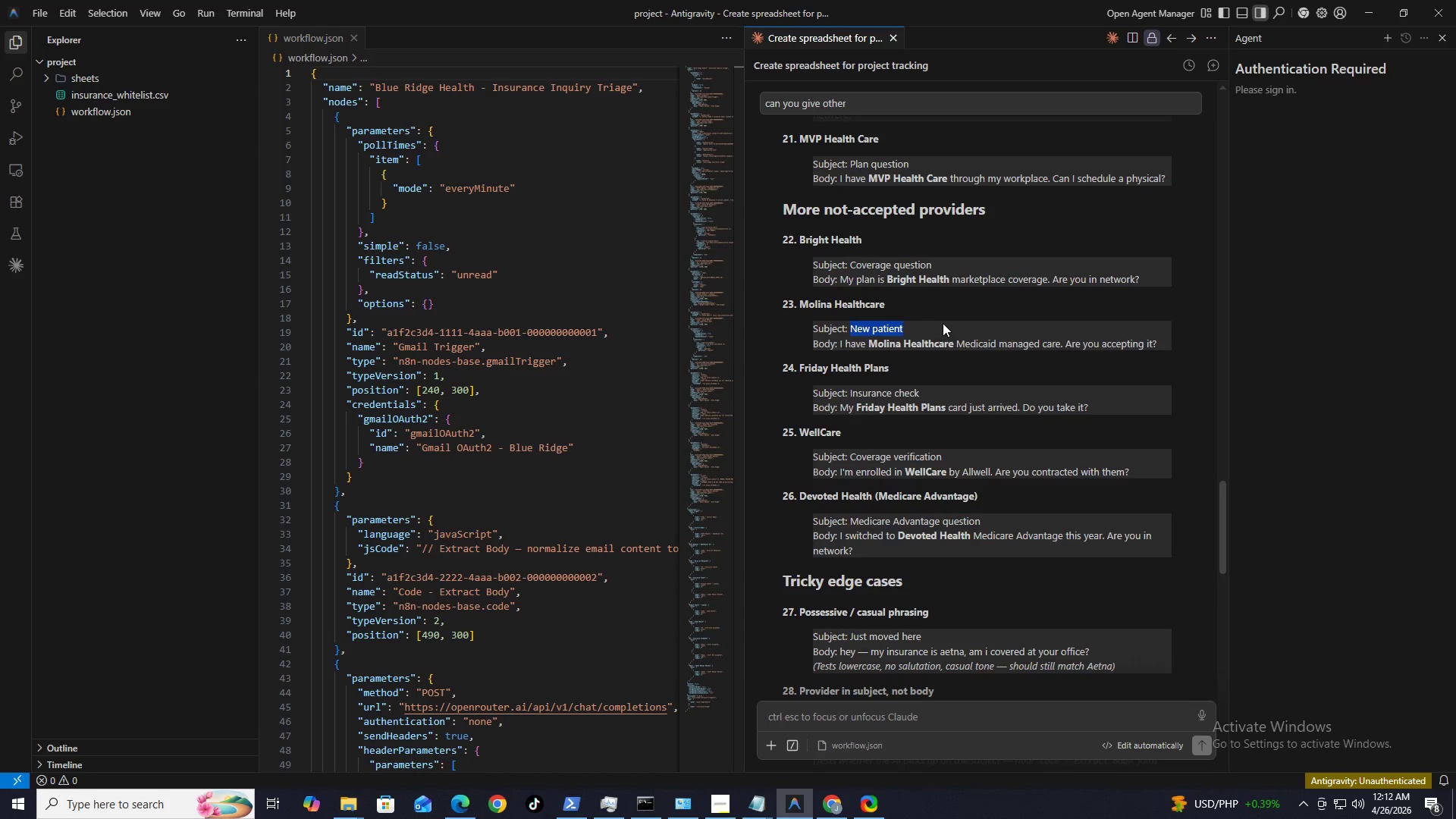 
key(Control+C)
 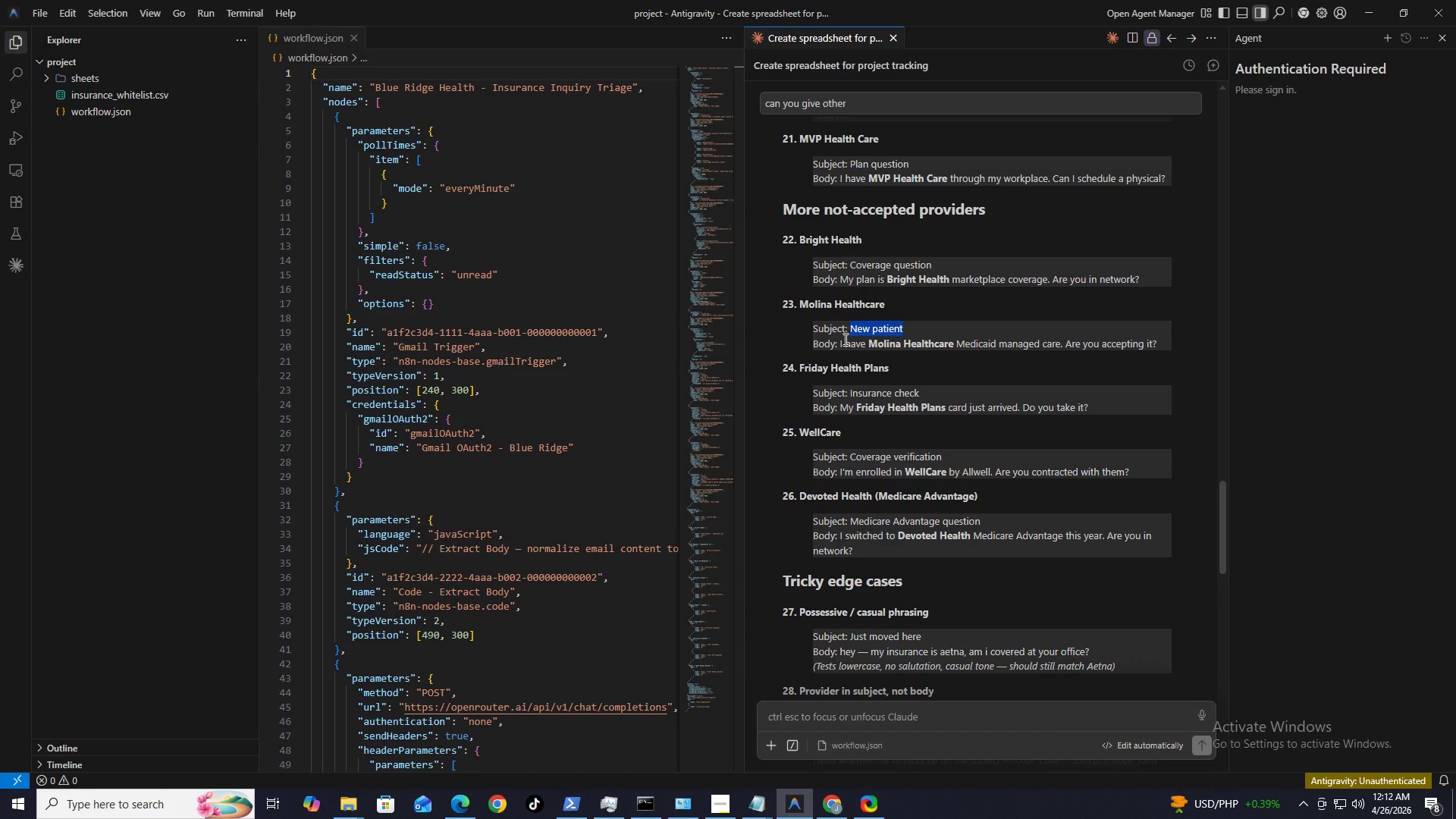 
left_click_drag(start_coordinate=[838, 343], to_coordinate=[1163, 338])
 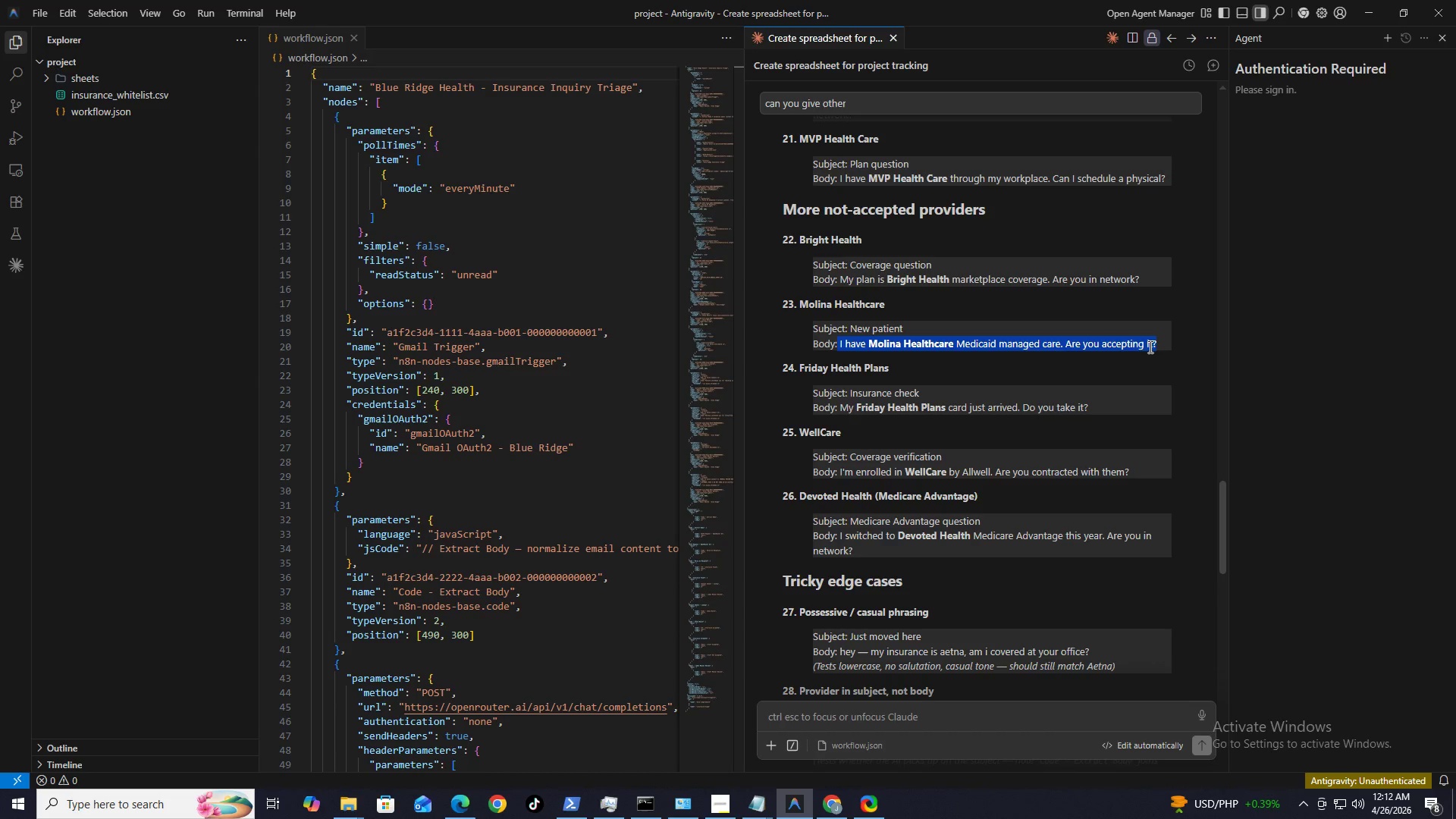 
key(Control+C)
 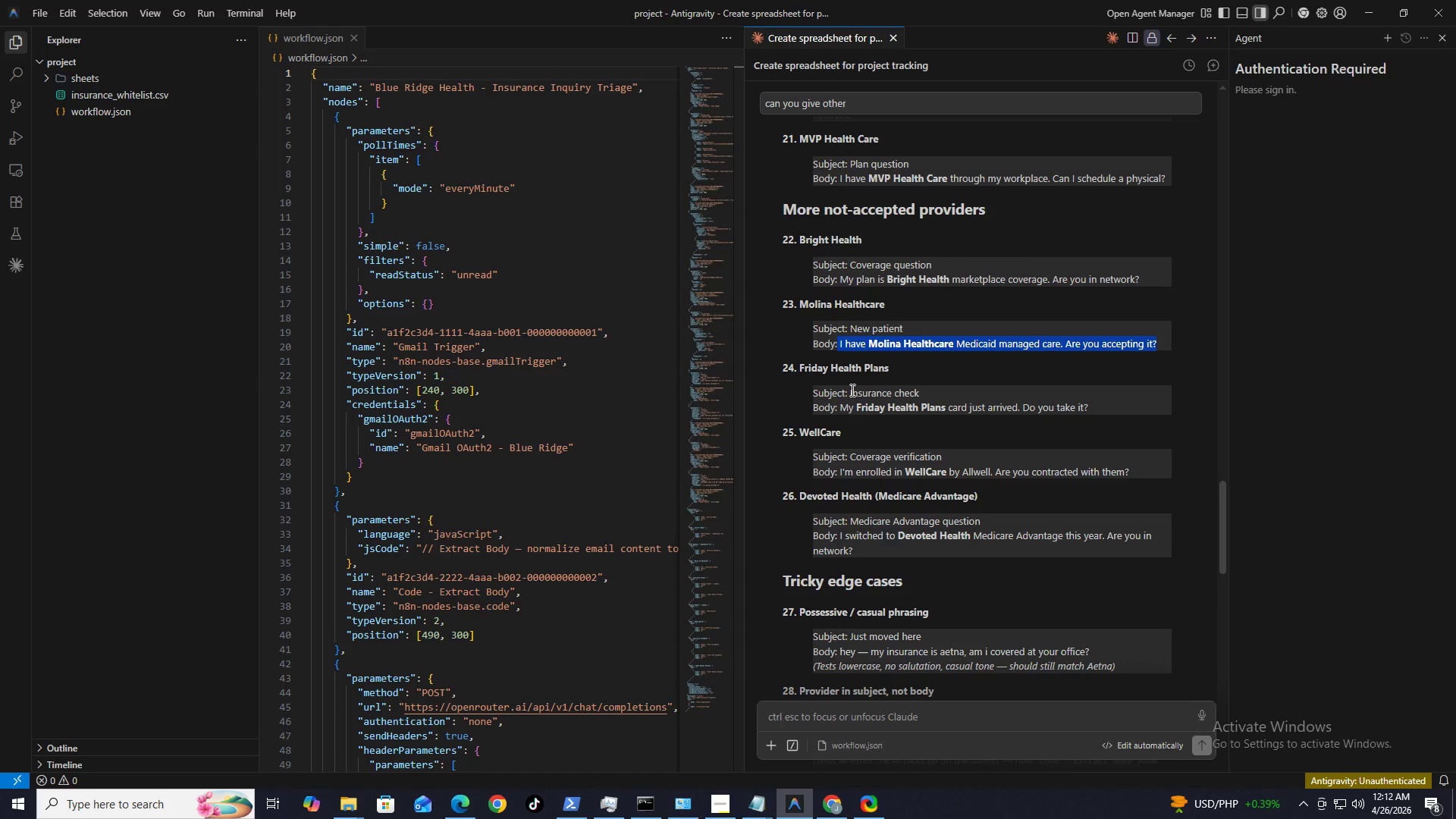 
left_click_drag(start_coordinate=[848, 391], to_coordinate=[971, 383])
 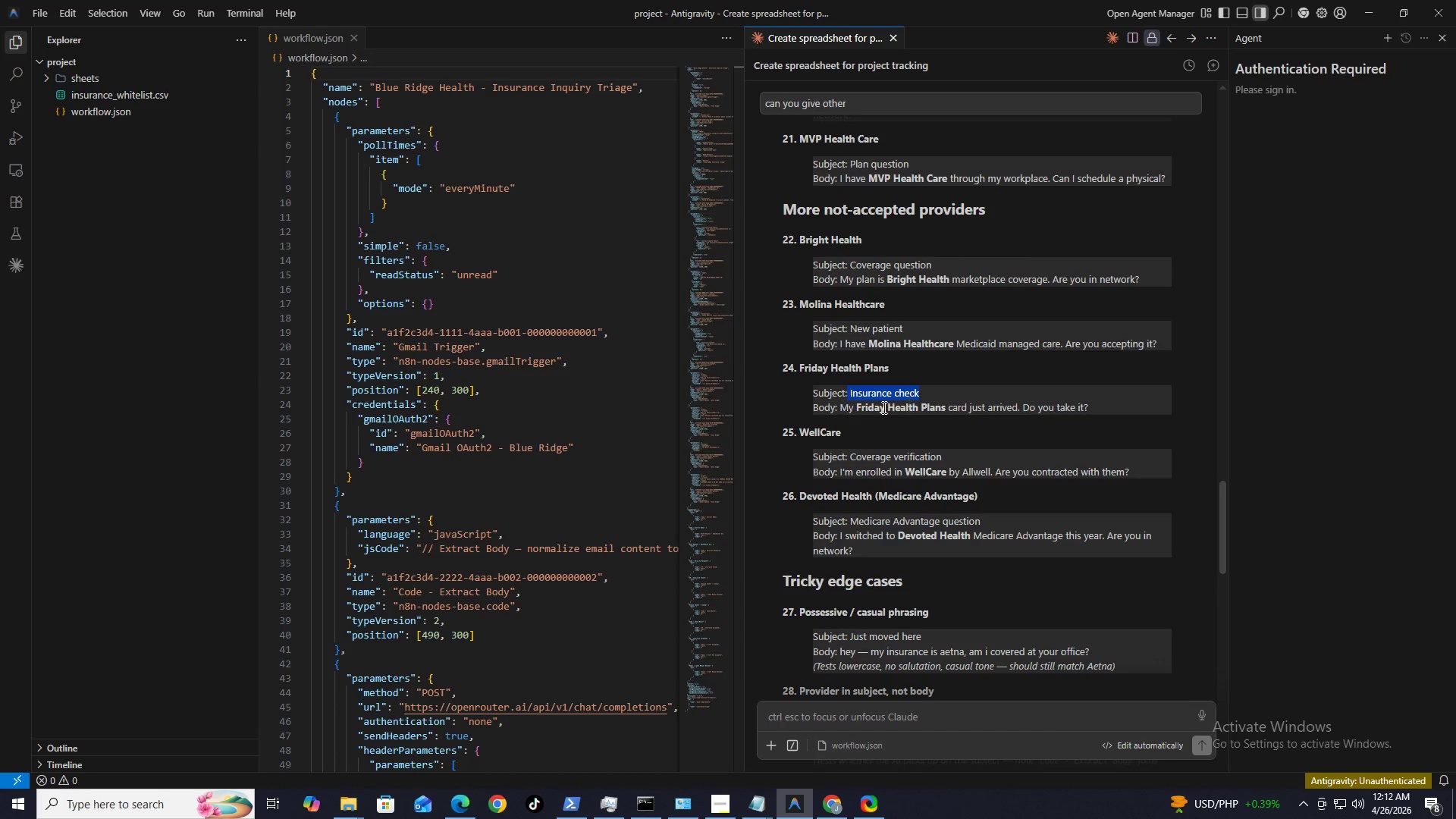 
key(Control+C)
 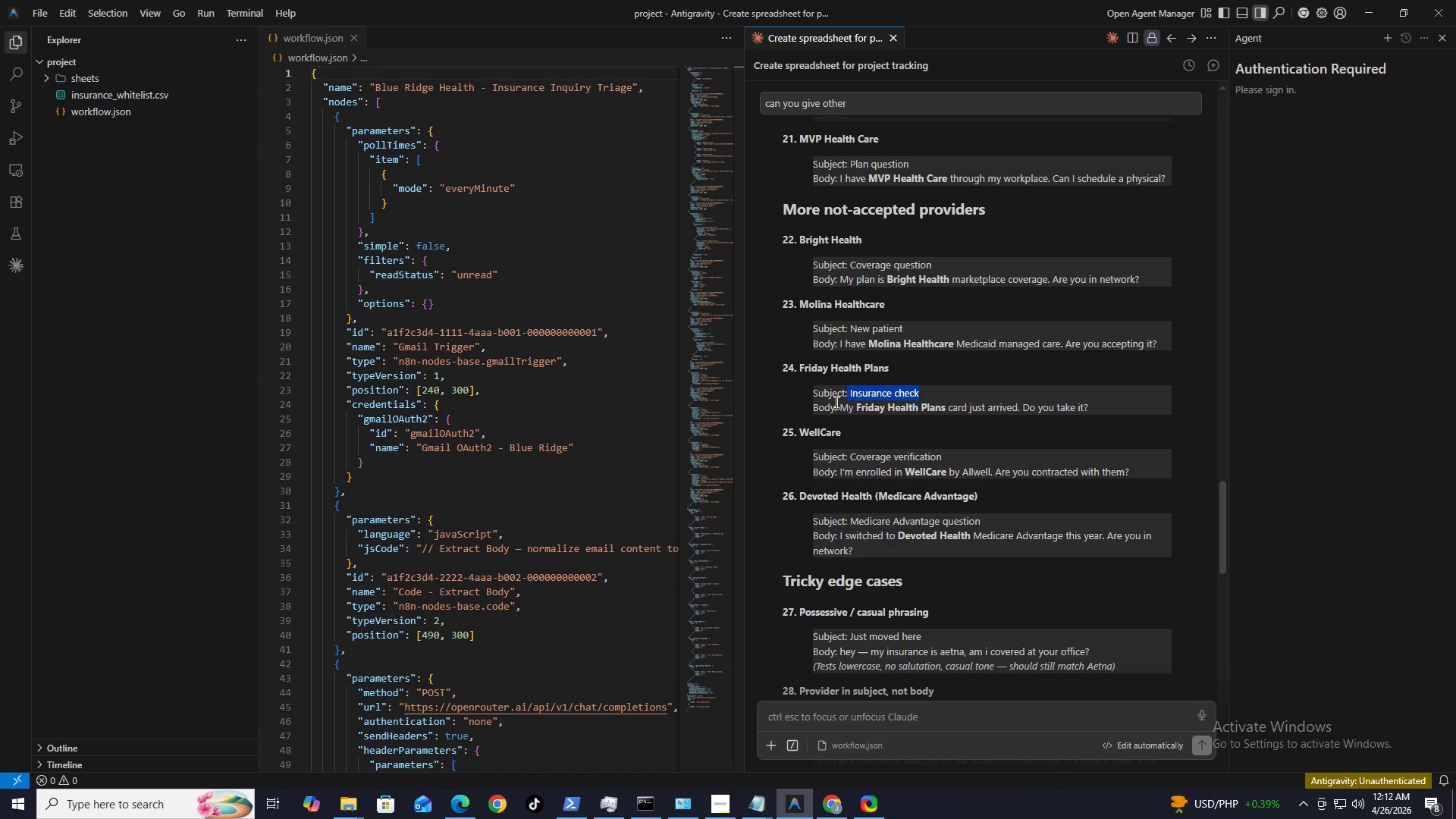 
left_click_drag(start_coordinate=[838, 403], to_coordinate=[1109, 406])
 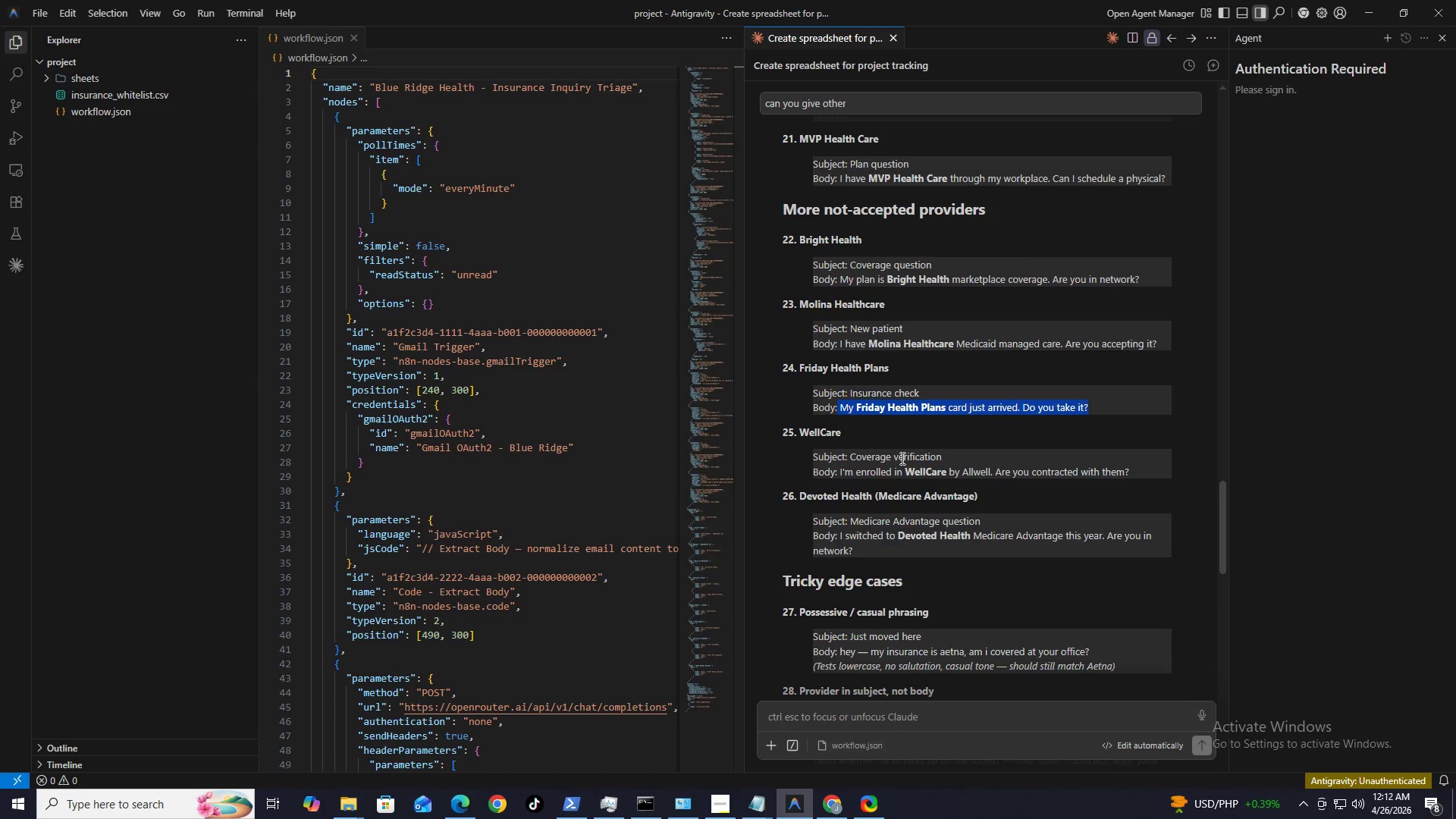 
key(Control+C)
 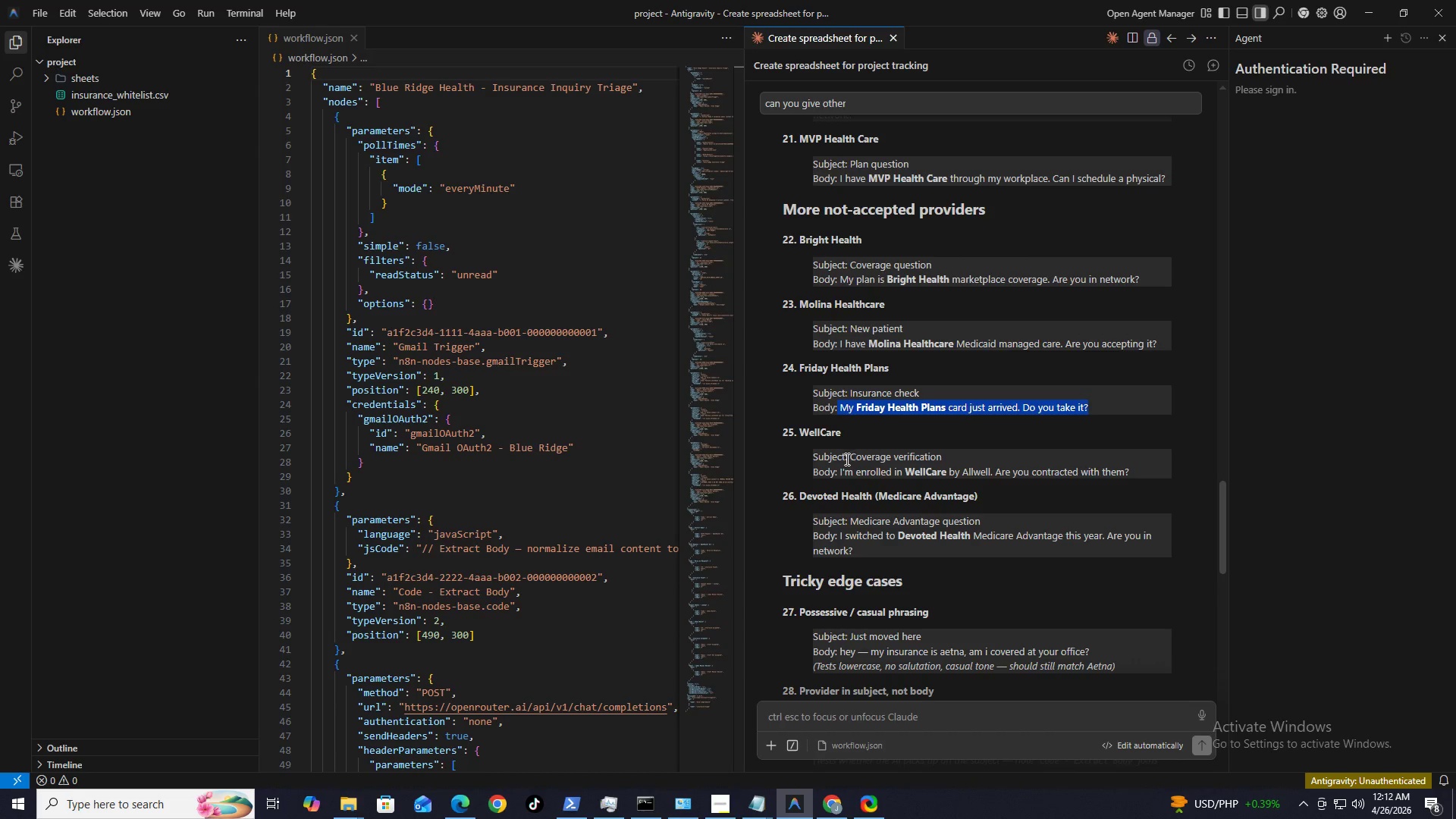 
left_click_drag(start_coordinate=[849, 453], to_coordinate=[1004, 457])
 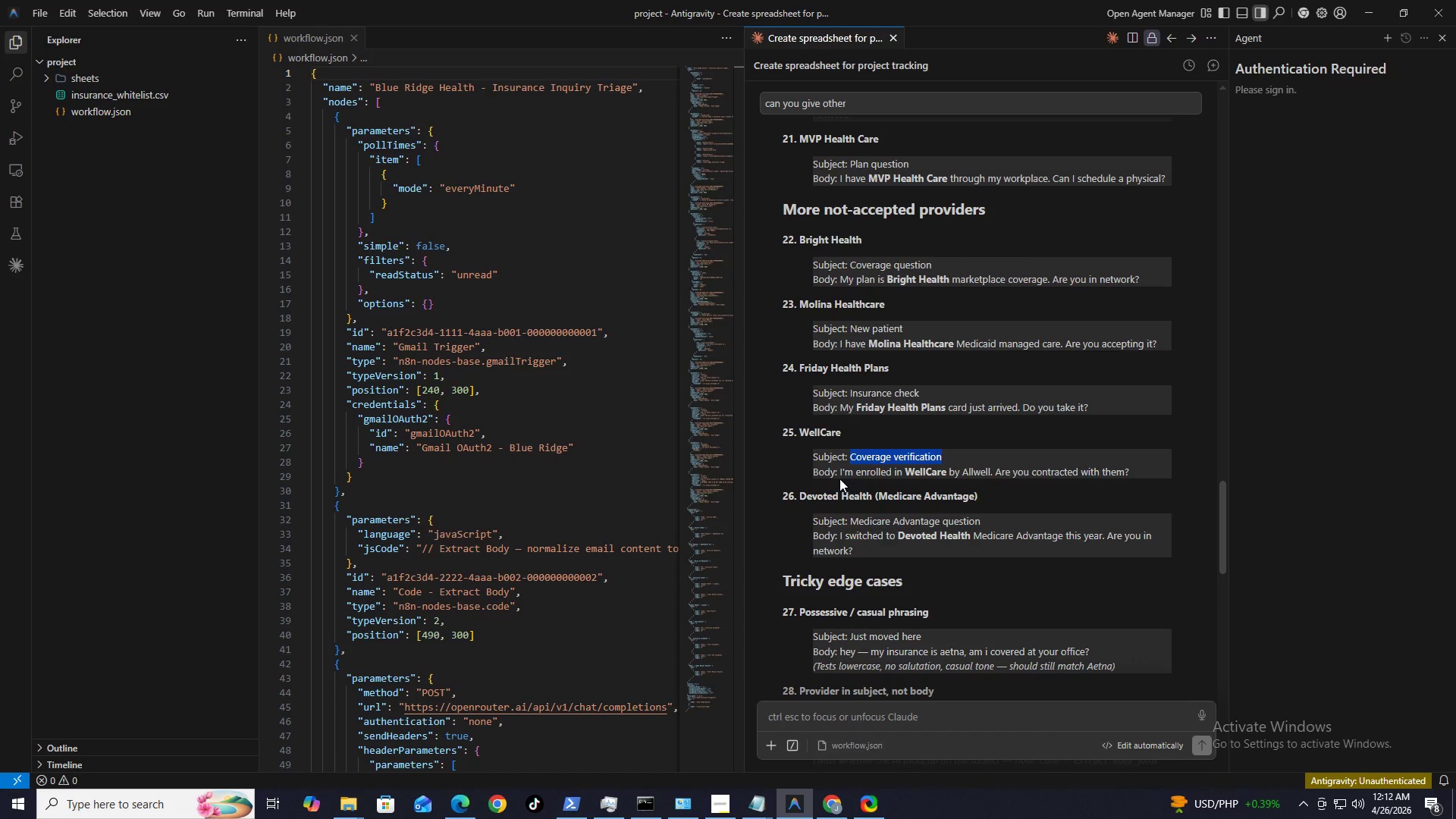 
key(Control+C)
 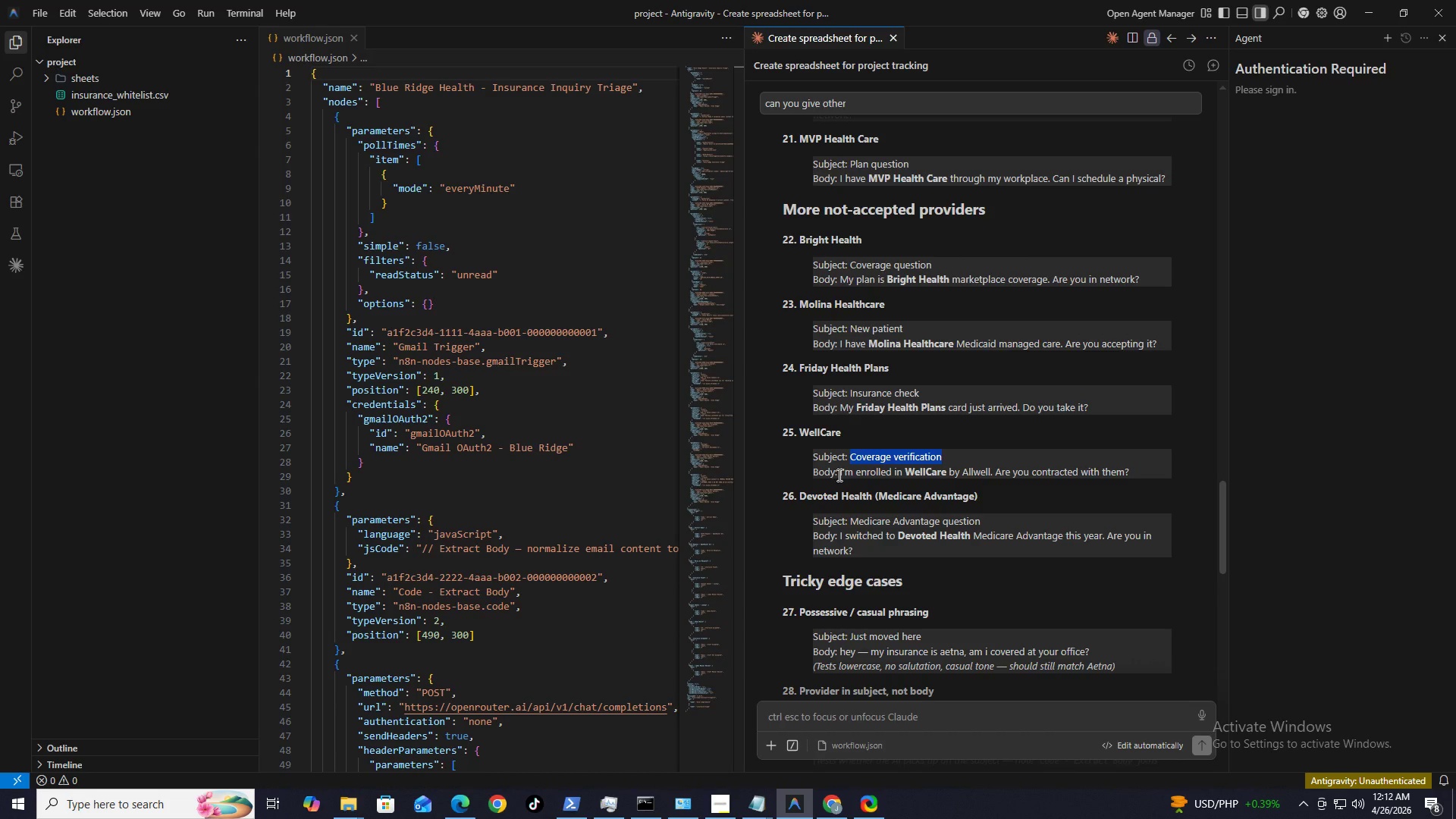 
left_click_drag(start_coordinate=[836, 469], to_coordinate=[1134, 473])
 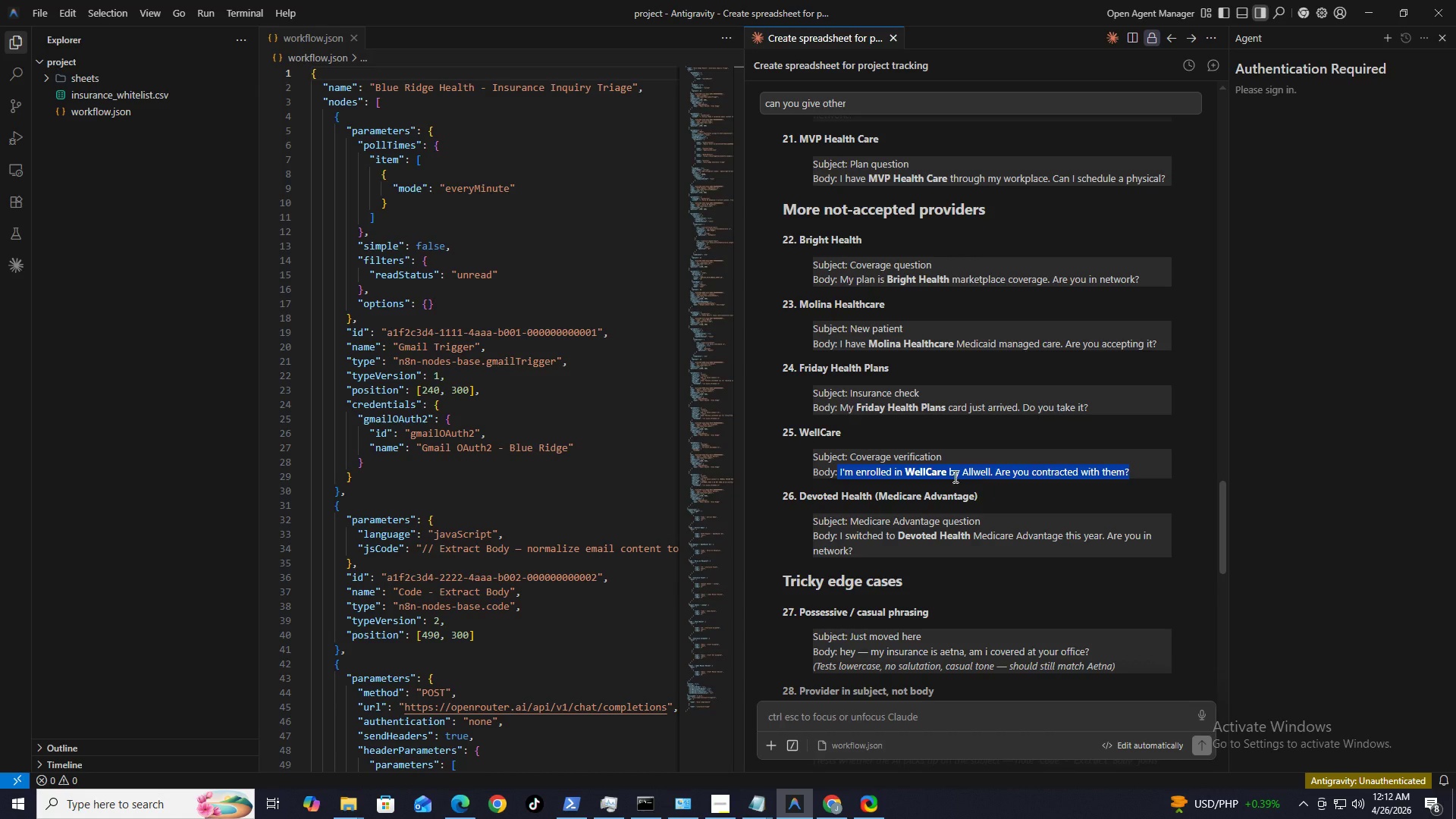 
hold_key(key=ControlLeft, duration=0.67)
 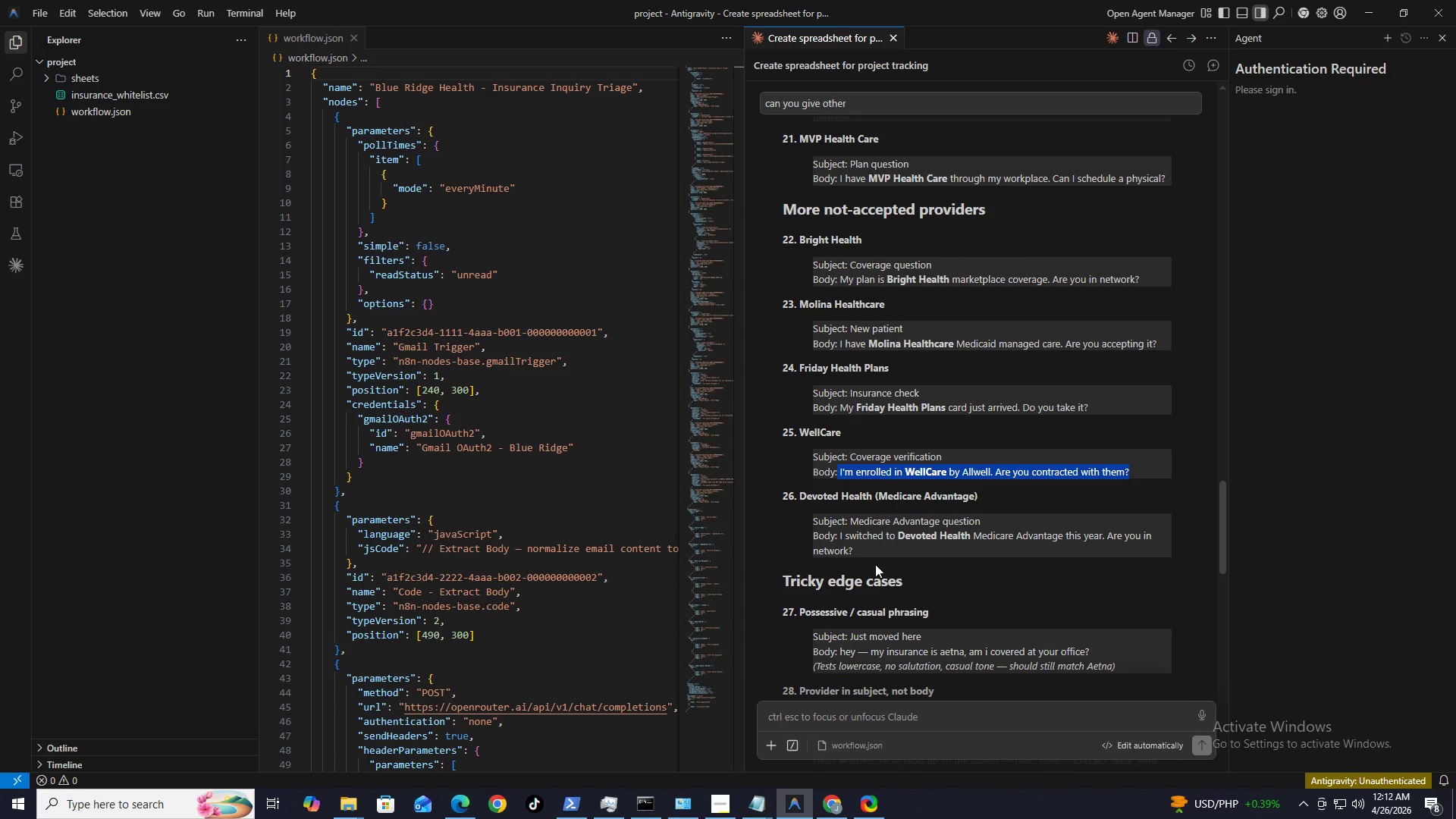 
key(C)
 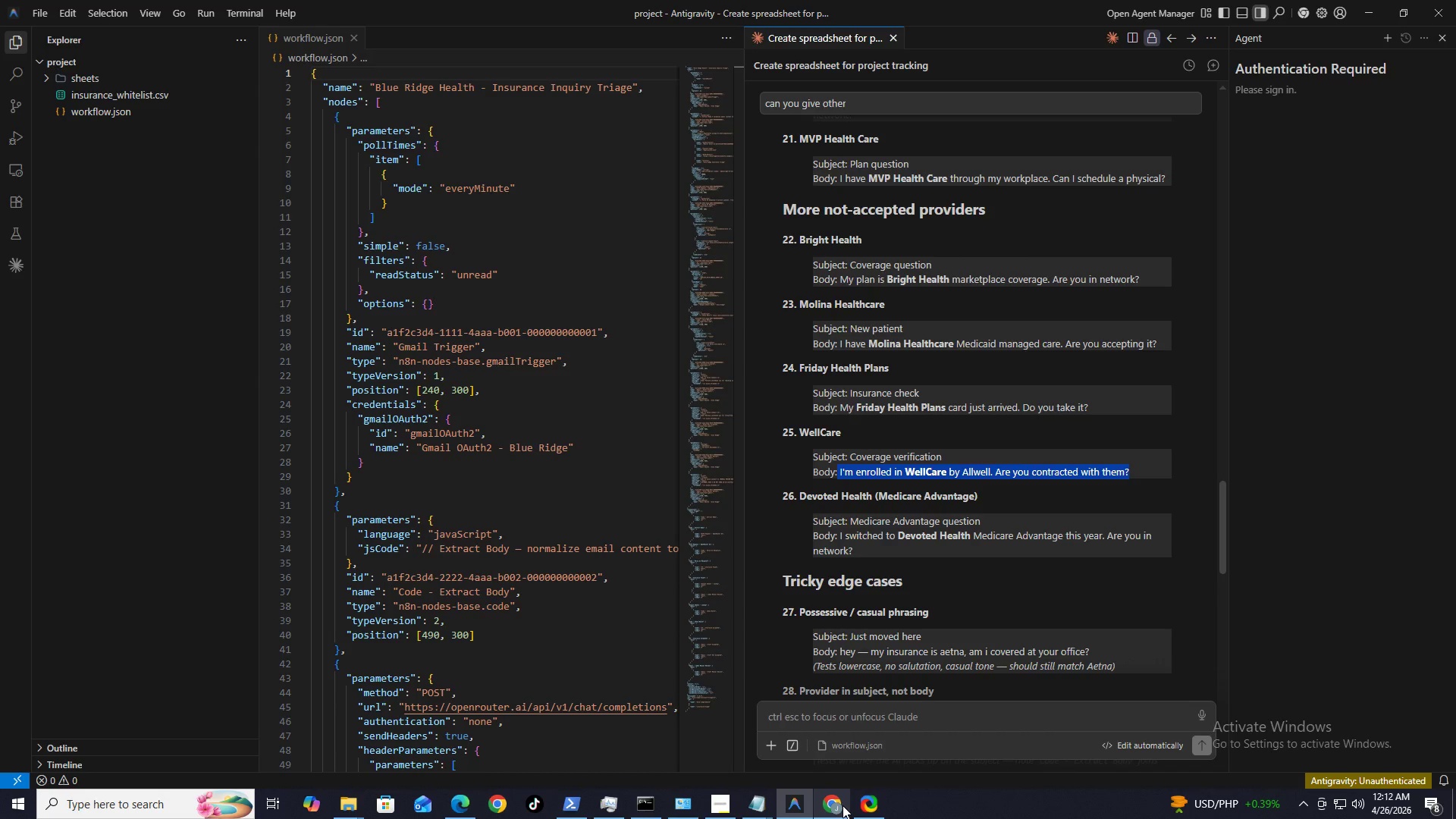 
left_click([839, 802])
 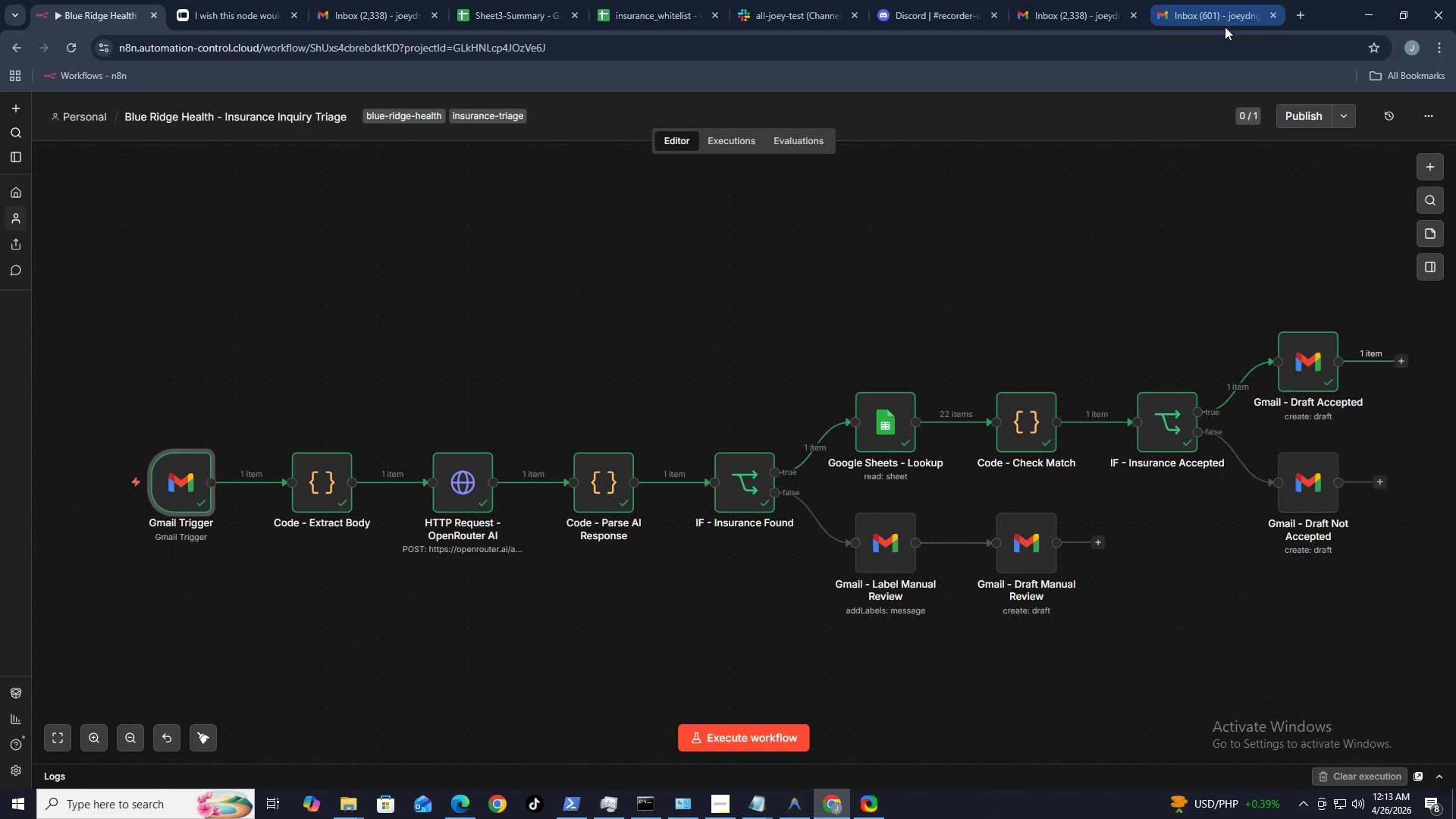 
mouse_move([840, 764])
 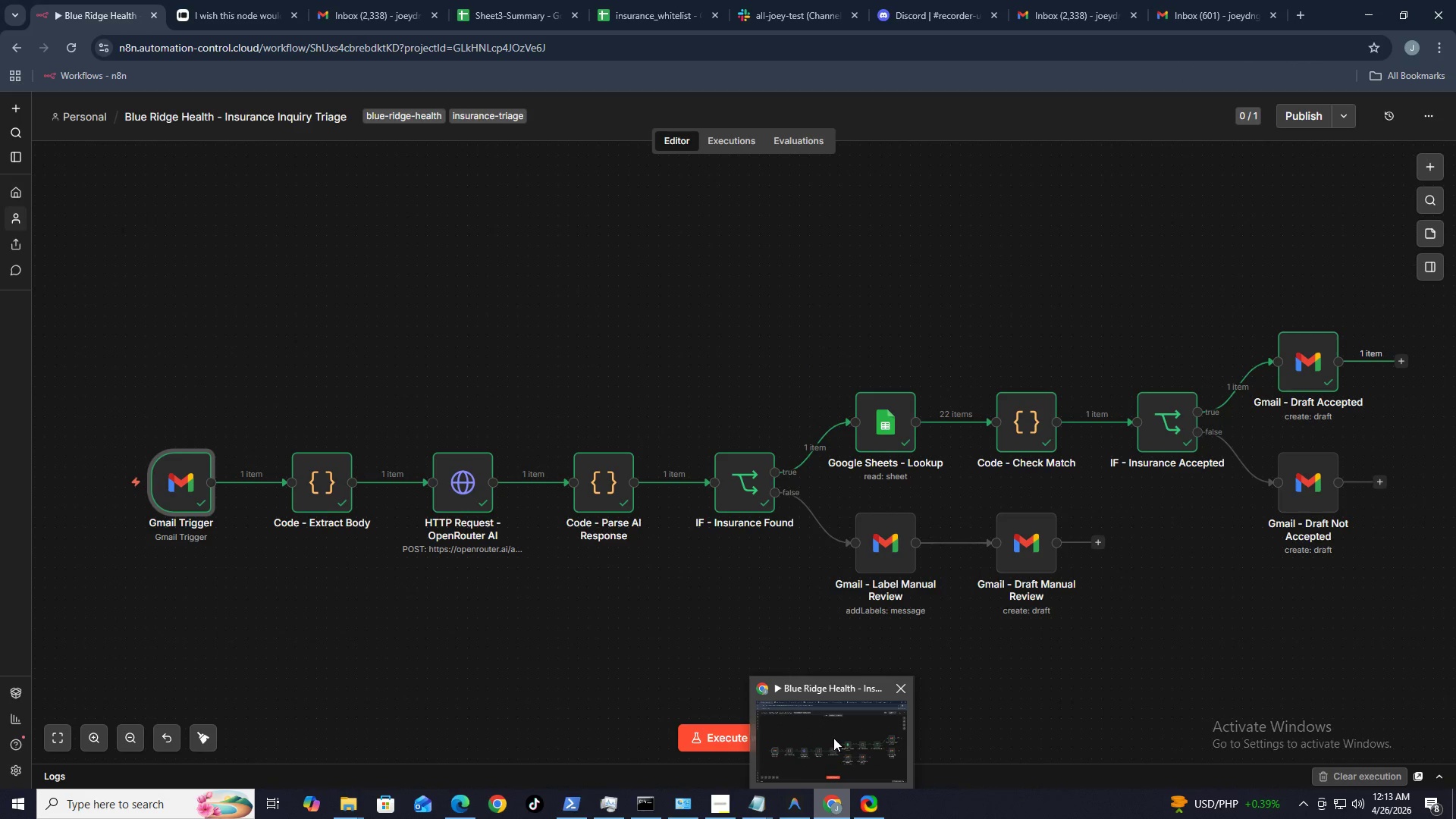 
left_click([832, 736])
 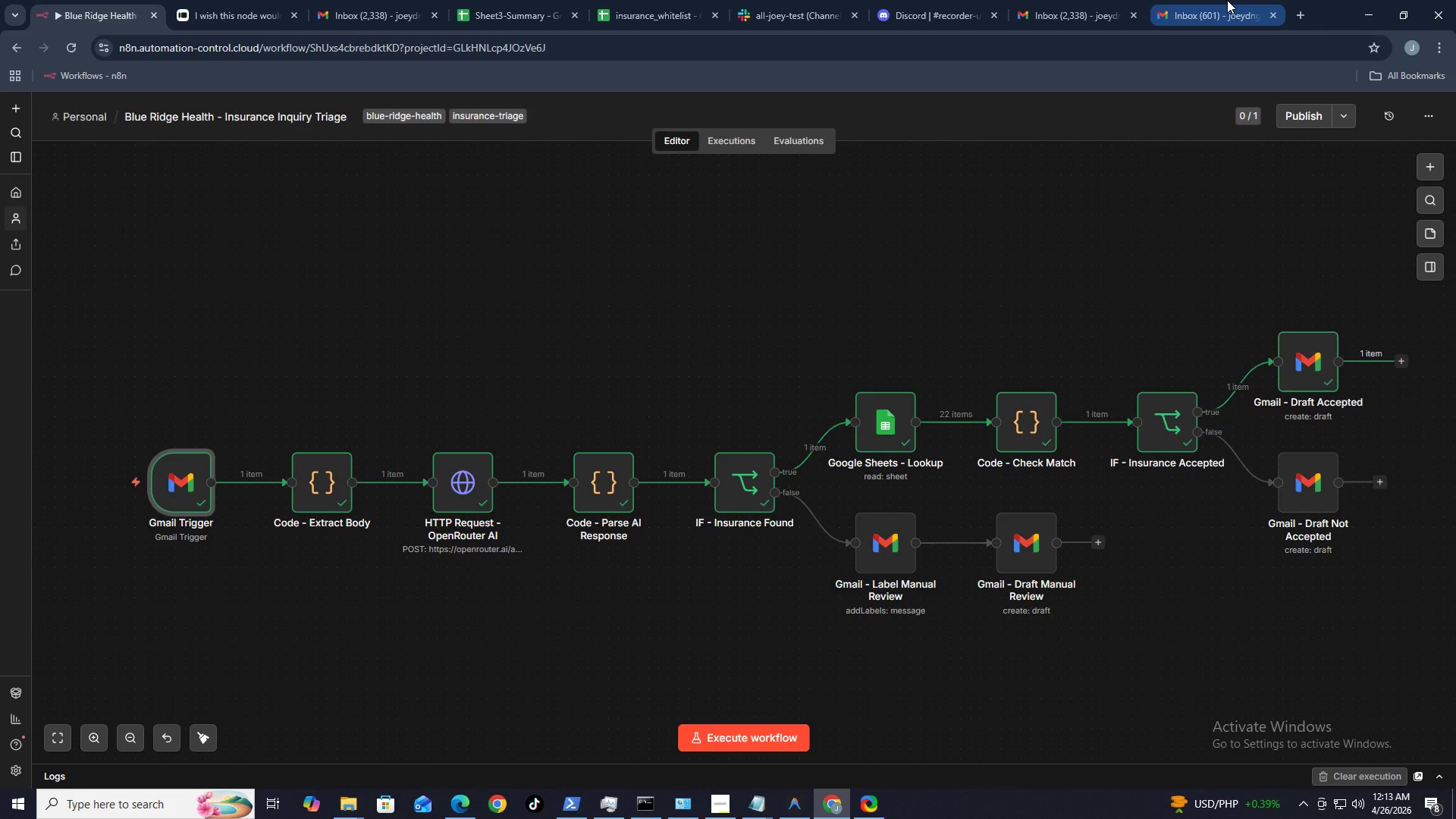 
left_click([1222, 0])
 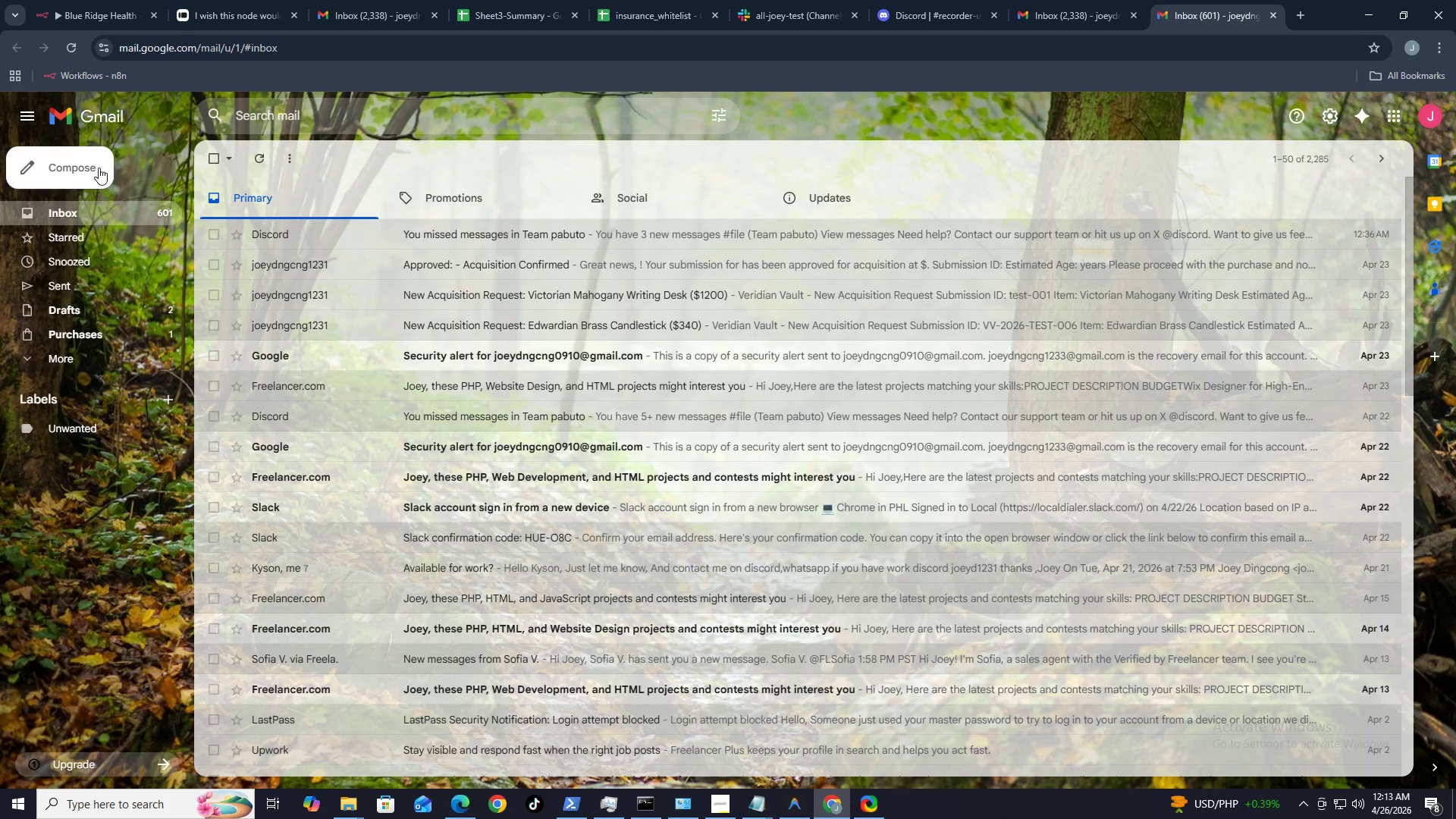 
left_click([84, 165])
 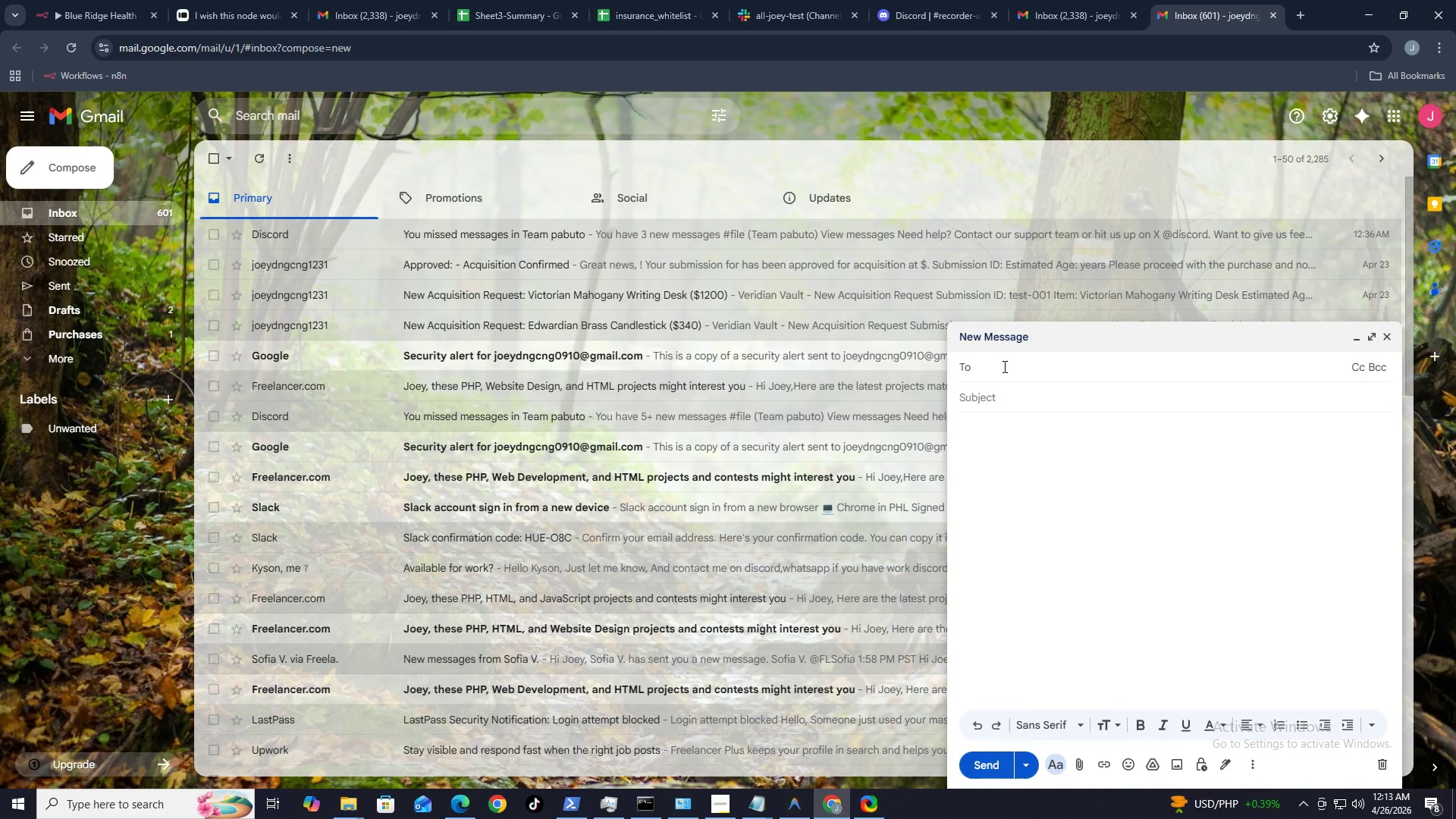 
left_click([1001, 365])
 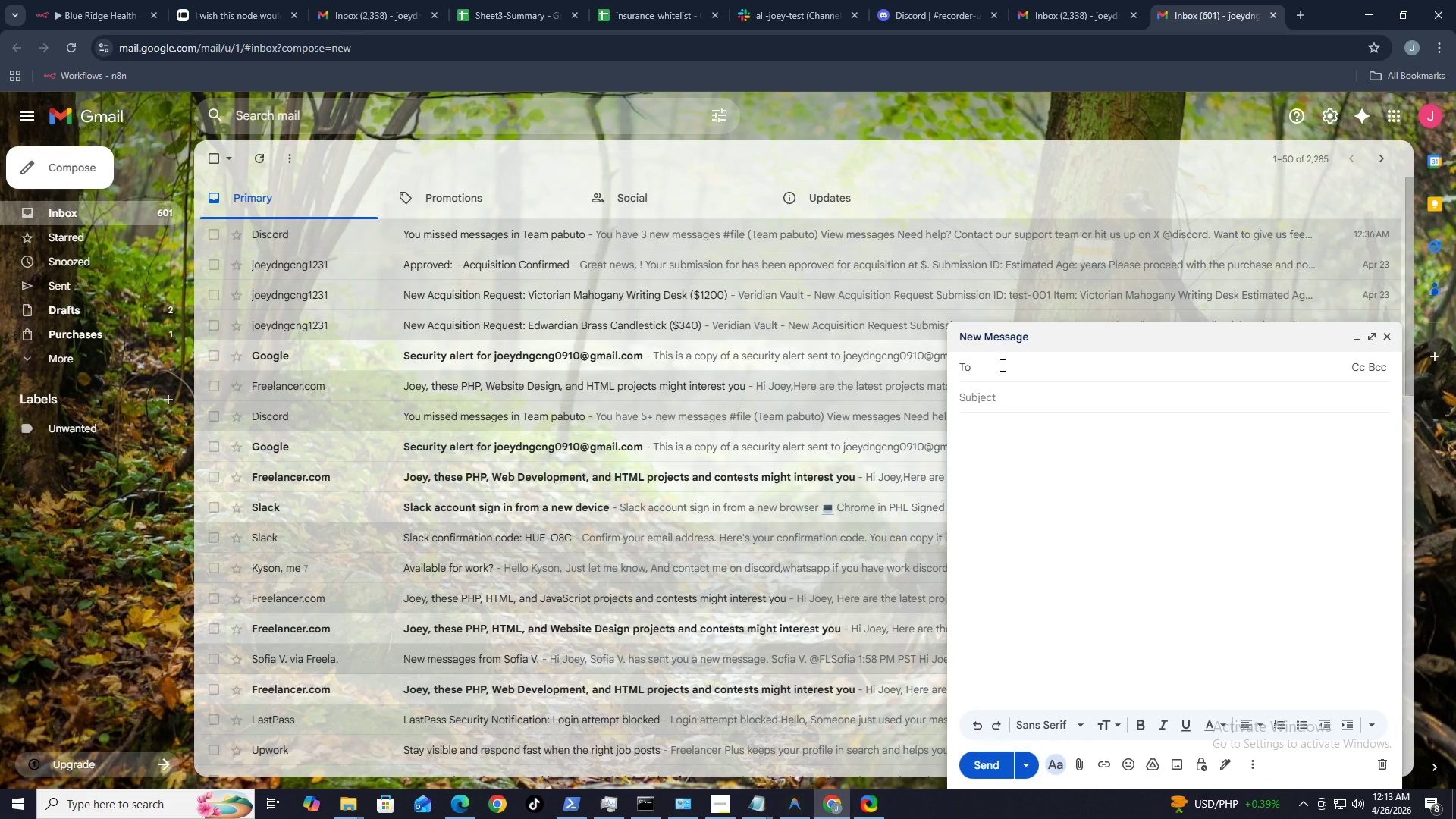 
hold_key(key=J, duration=0.42)
 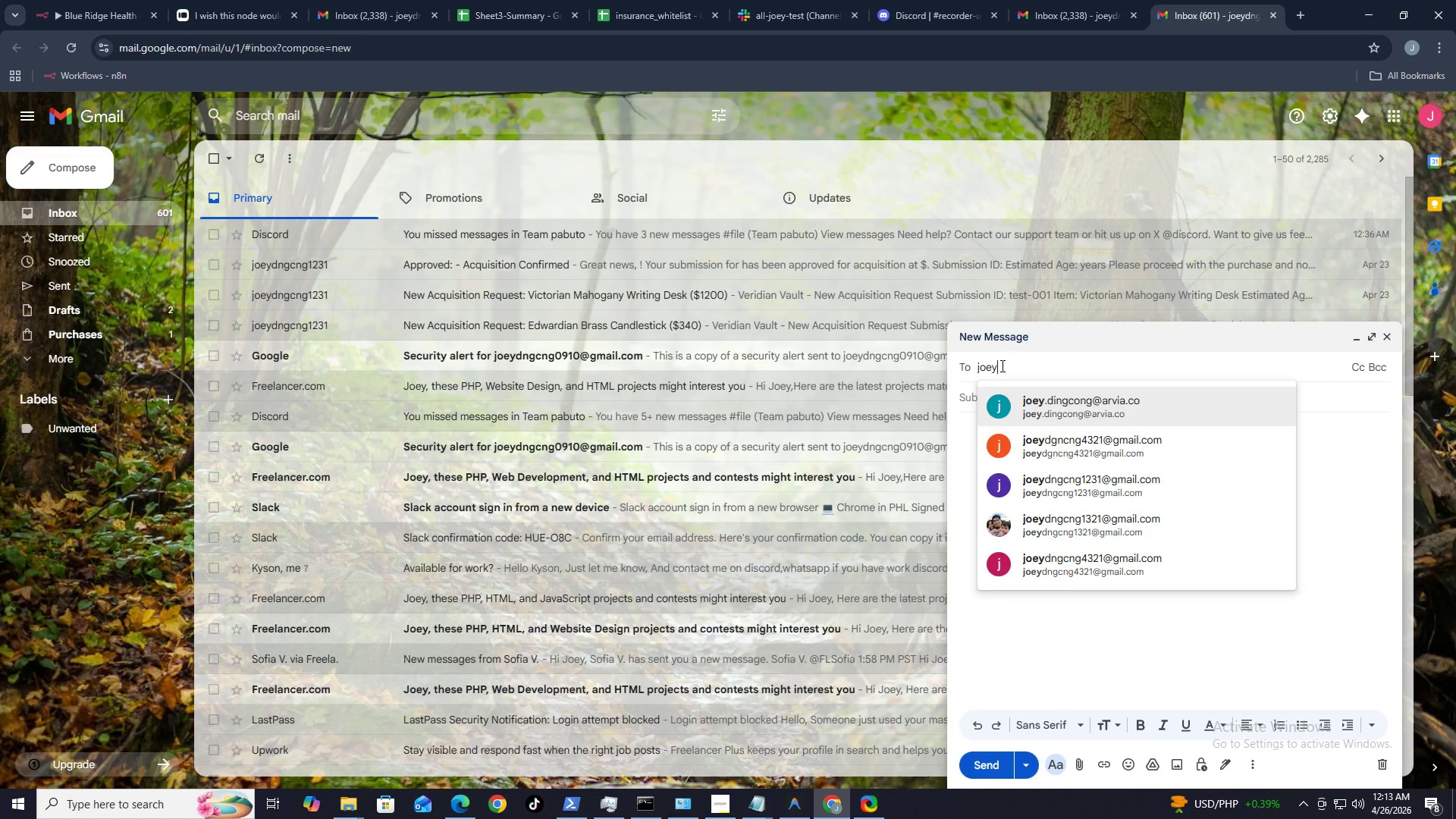 
type(oeydngcng231@gmail.comn)
key(Backspace)
key(Backspace)
type(m)
 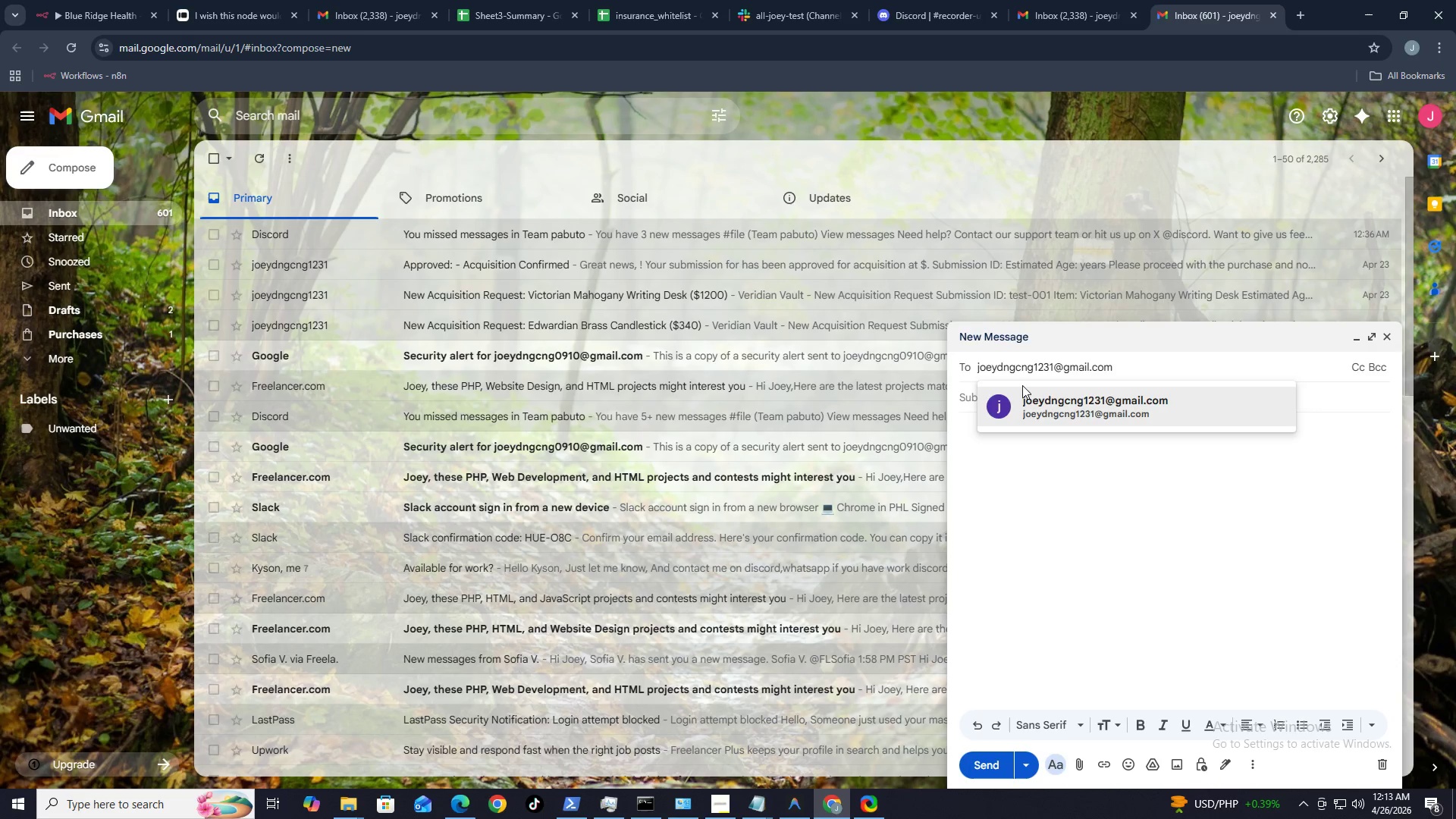 
key(Tab)
 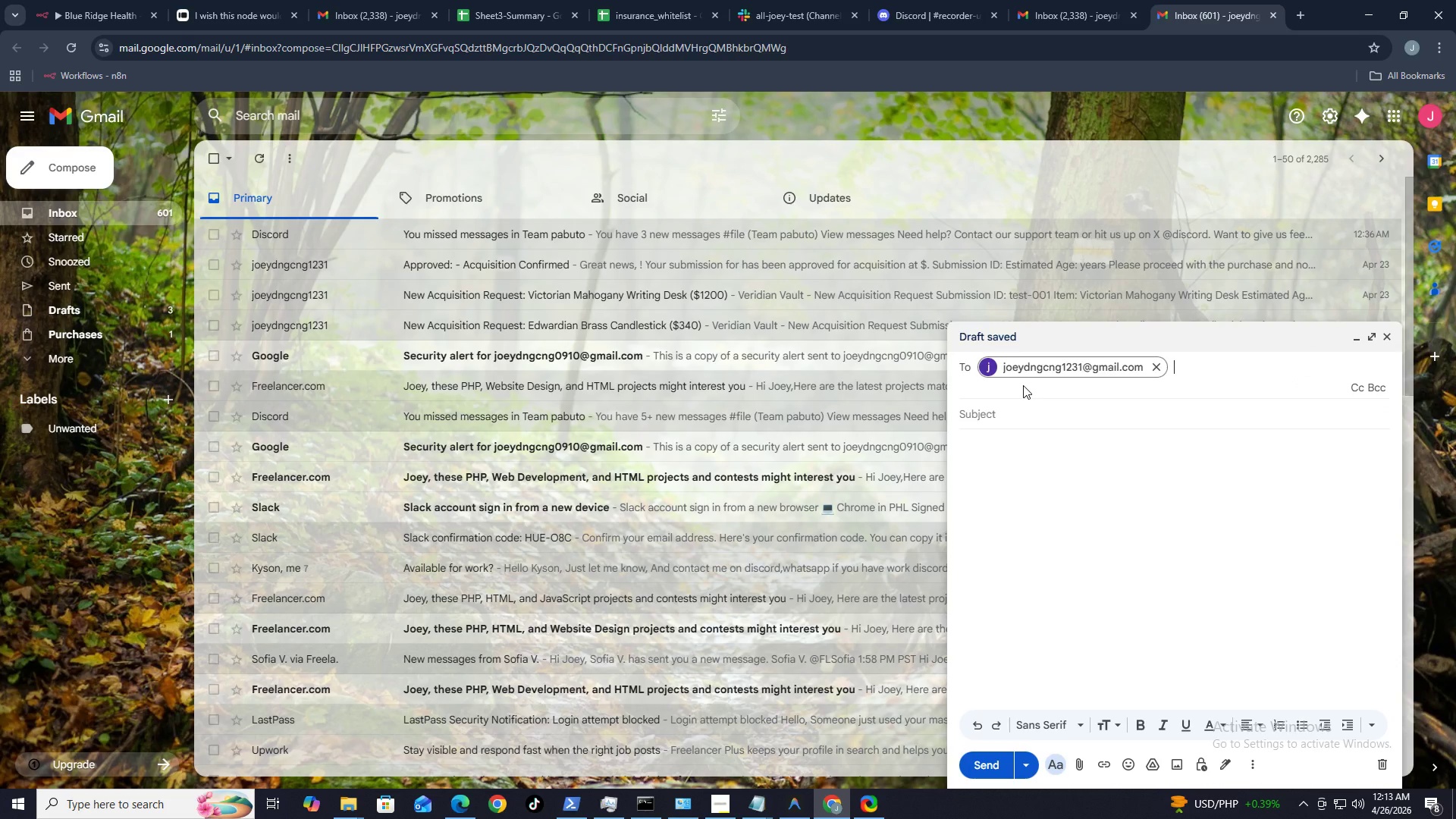 
key(Tab)
 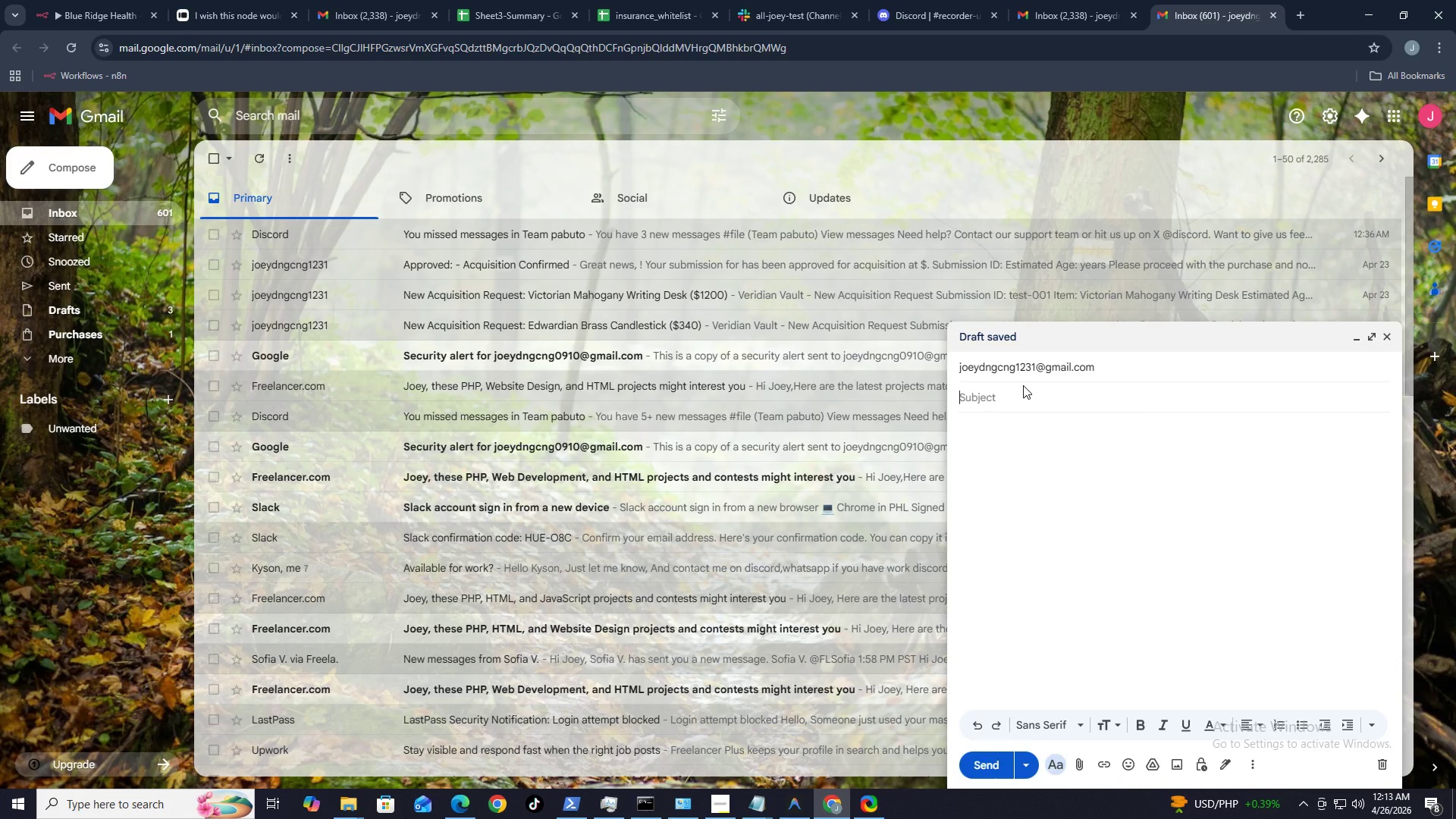 
key(Alt+Control+V)
 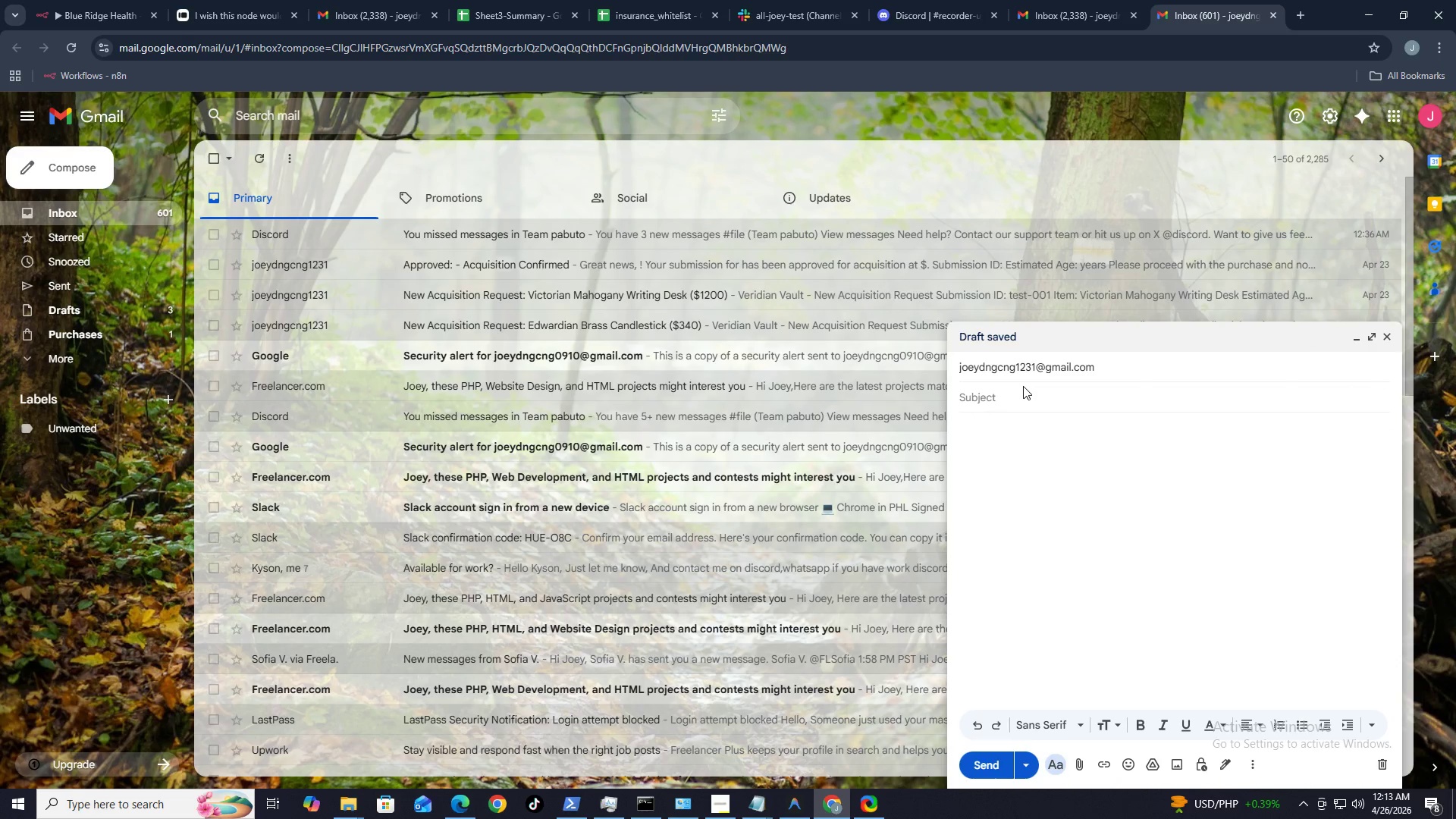 
key(Control+ControlLeft)
 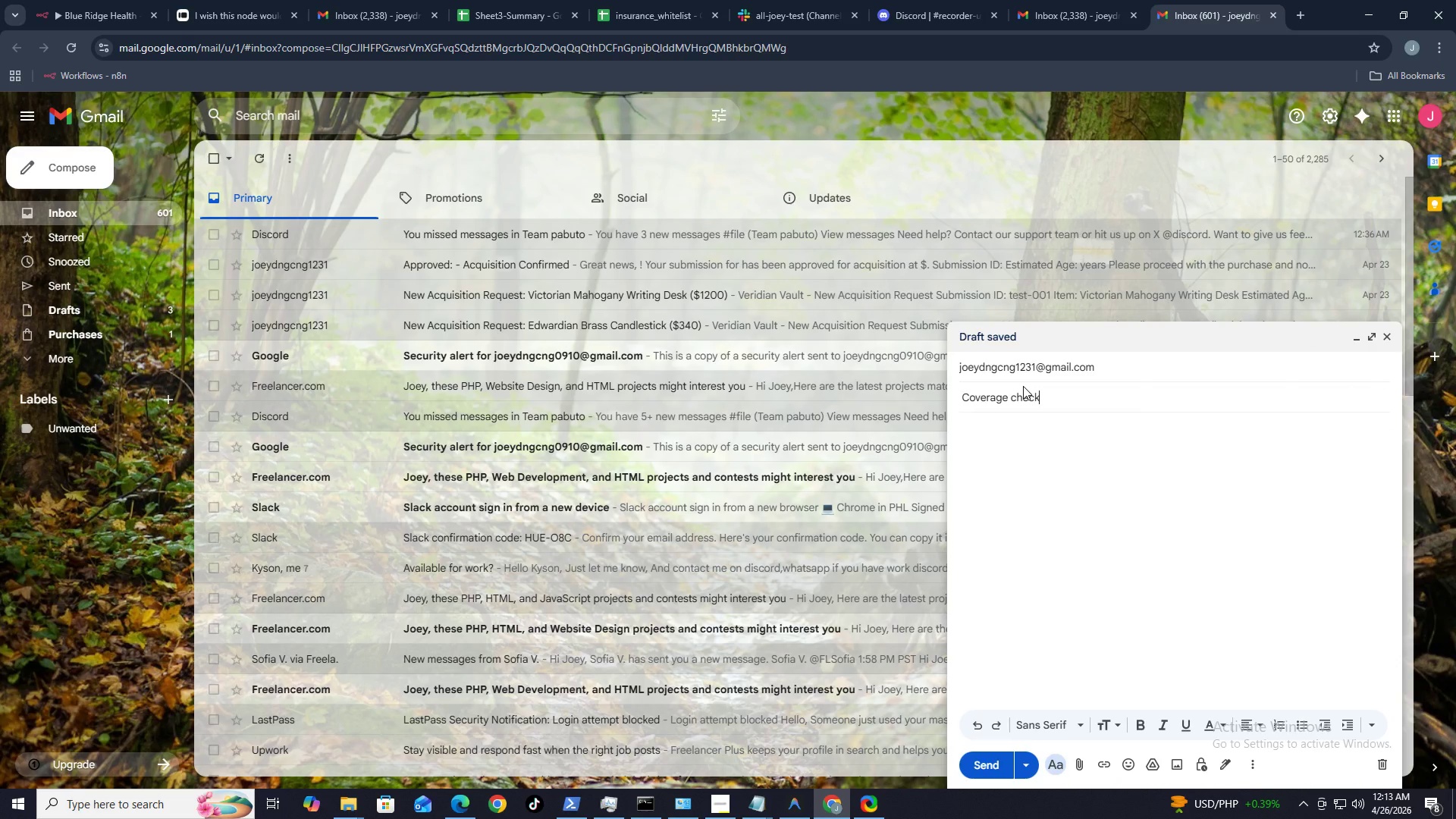 
key(Control+V)
 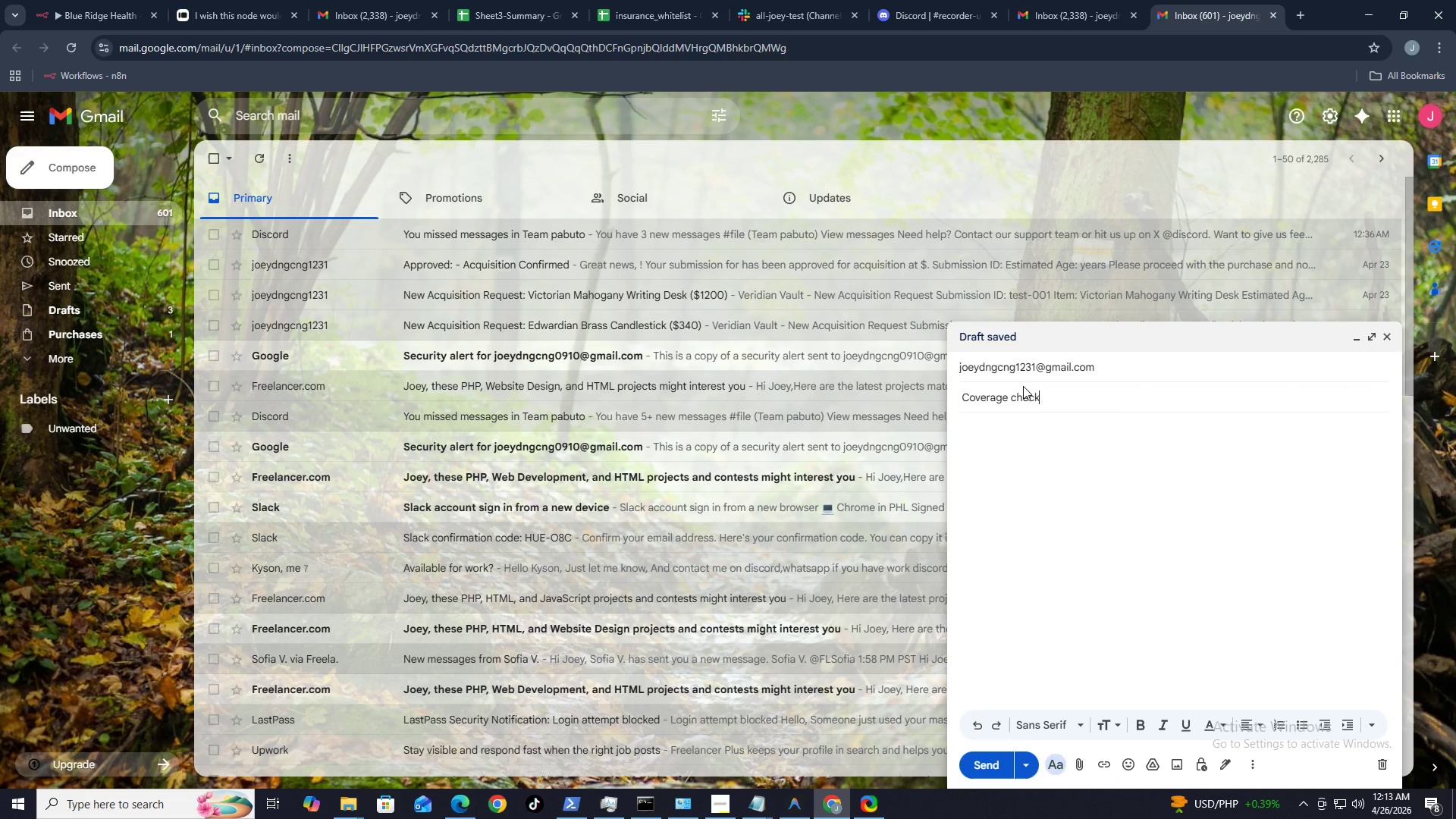 
key(Control+ControlLeft)
 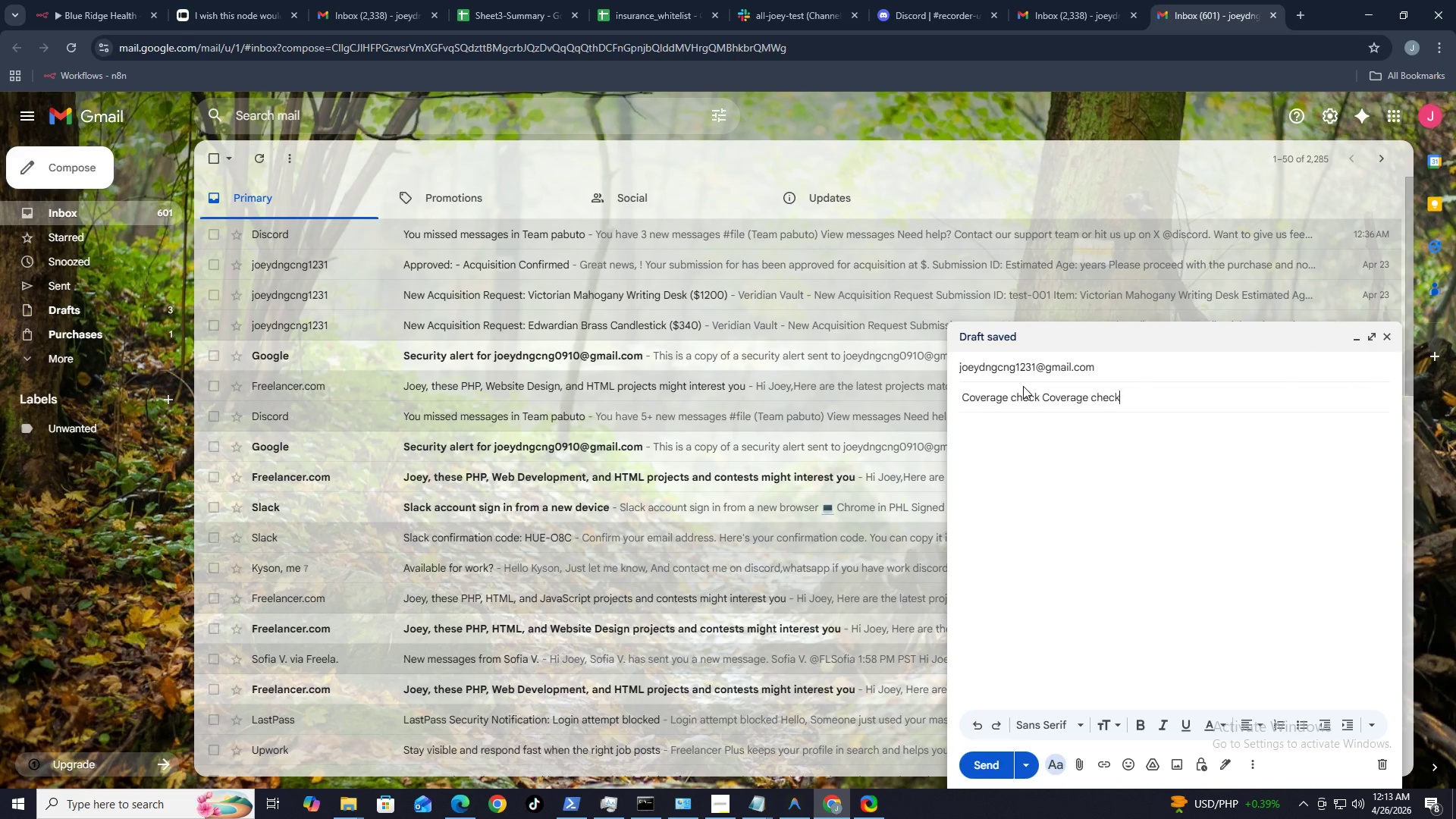 
key(Control+V)
 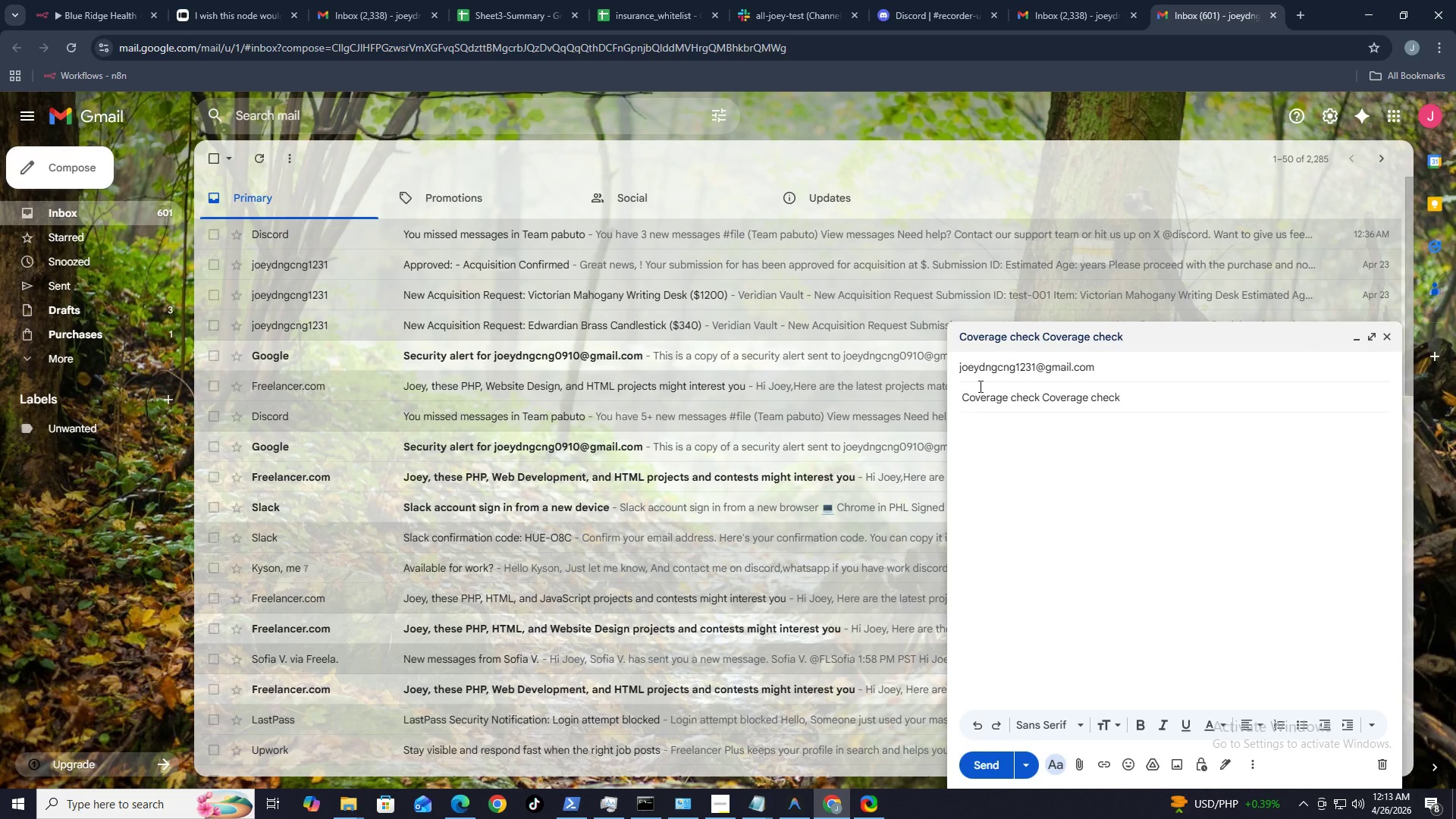 
left_click([968, 438])
 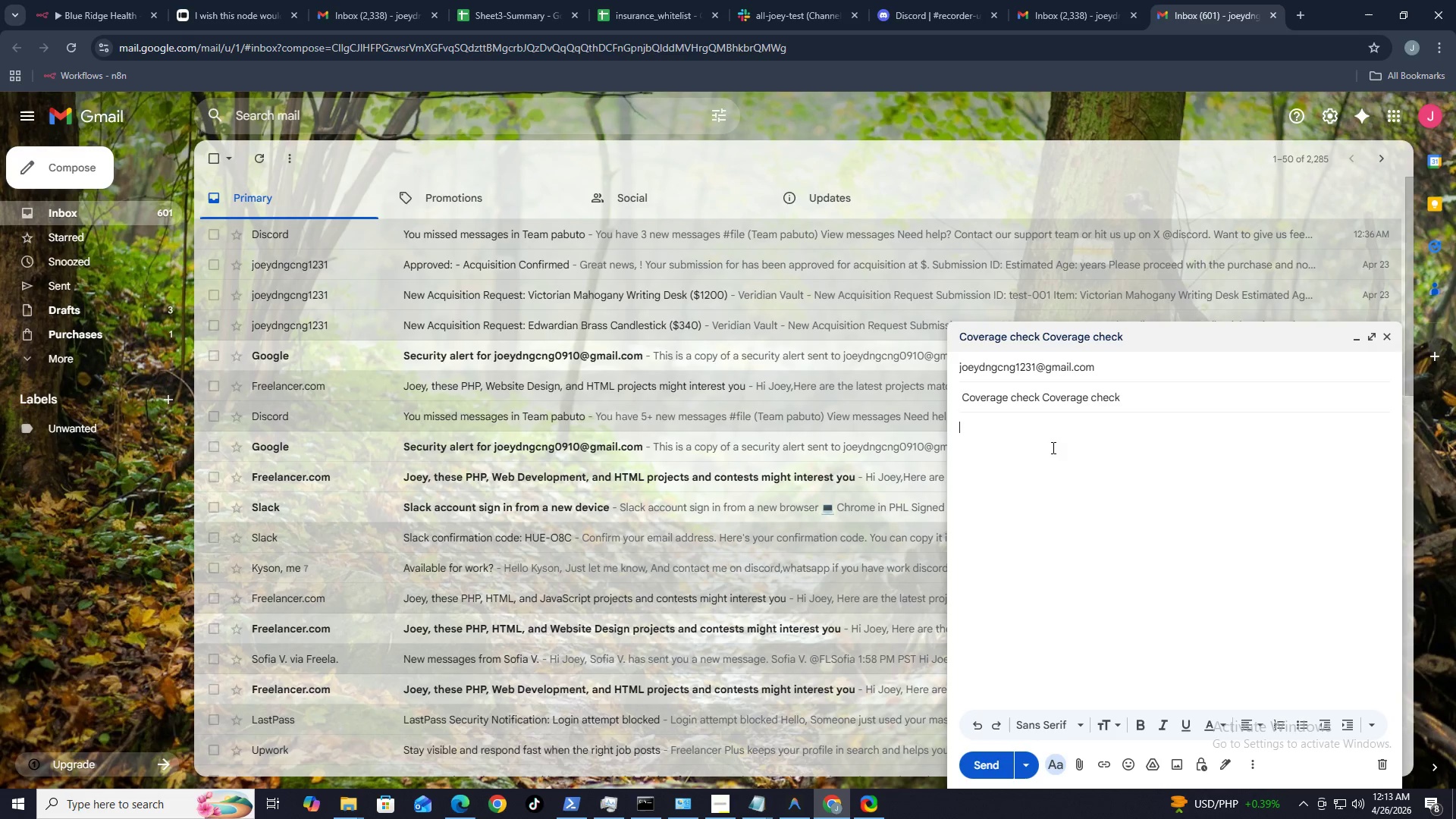 
key(Alt+Control+V)
 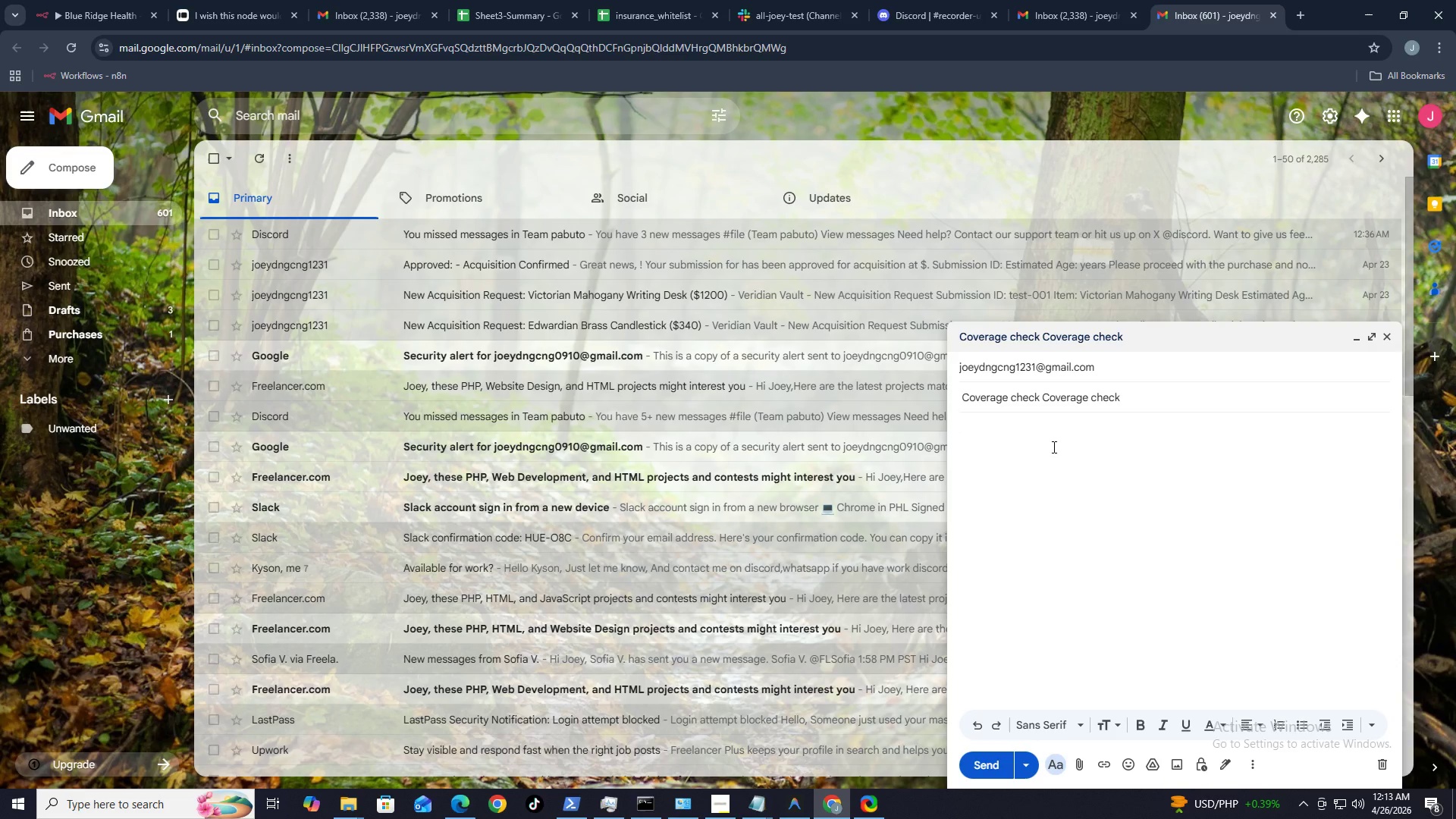 
key(Control+ControlLeft)
 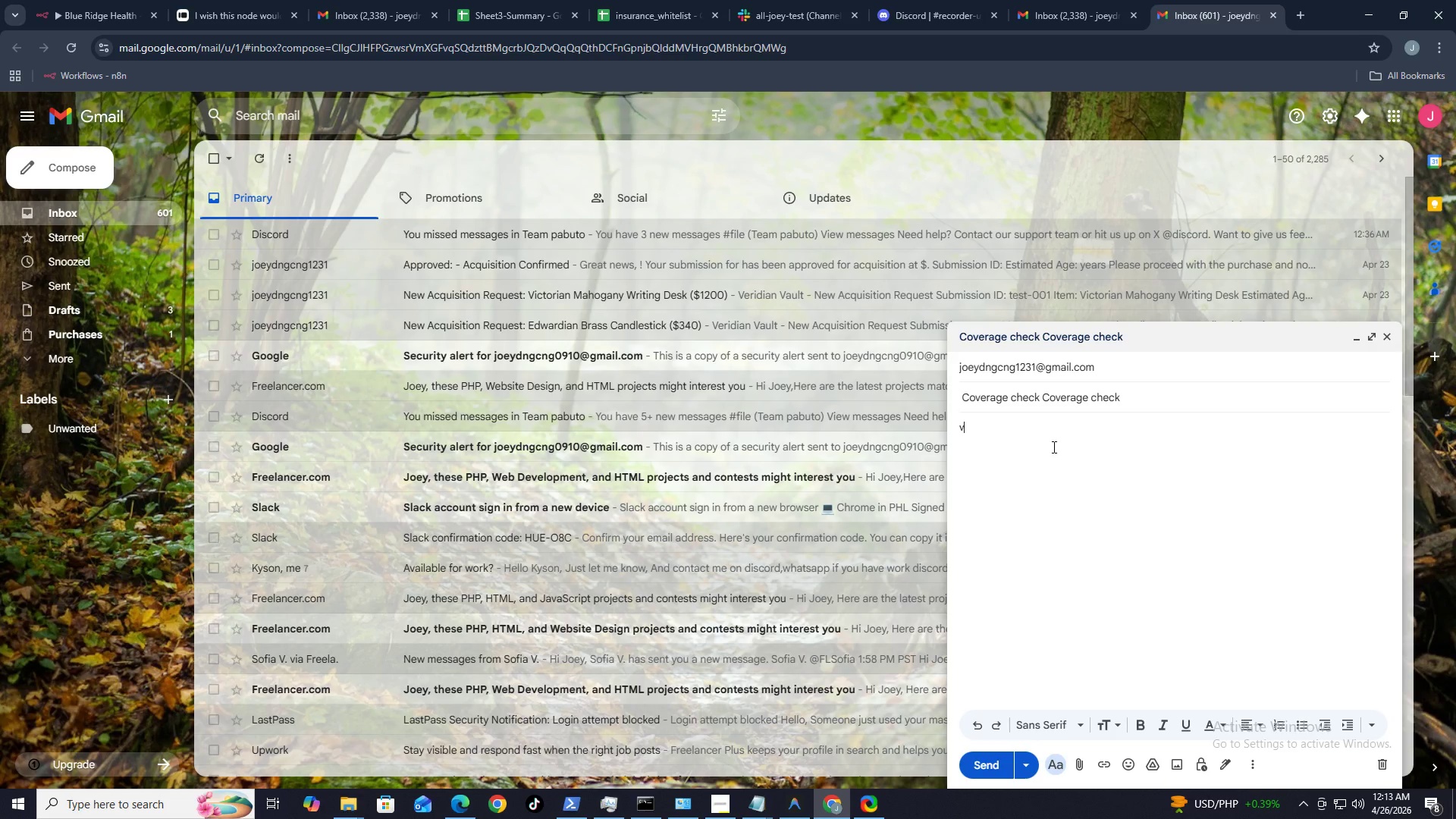 
key(V)
 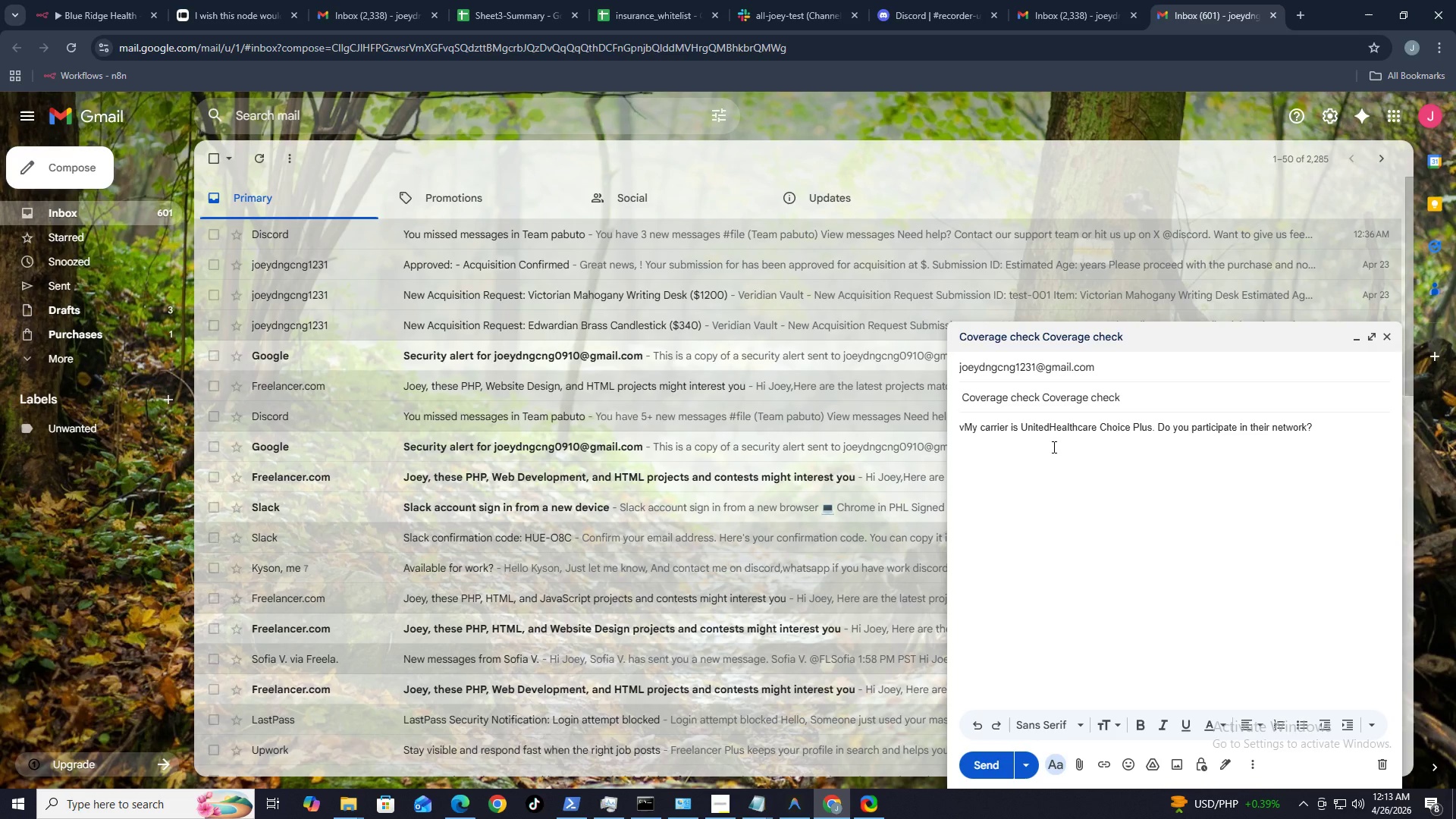 
key(Control+ControlLeft)
 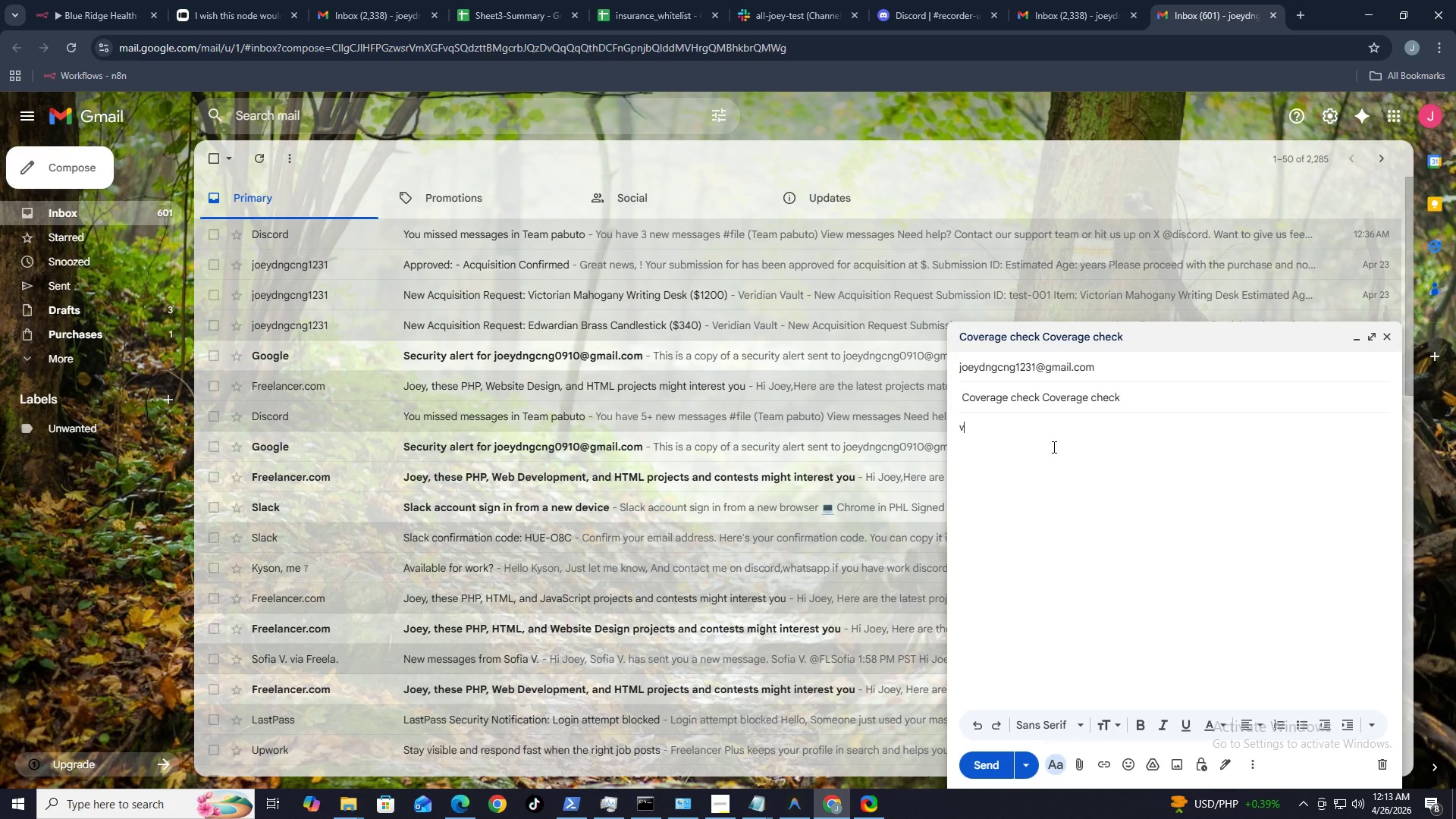 
key(Control+V)
 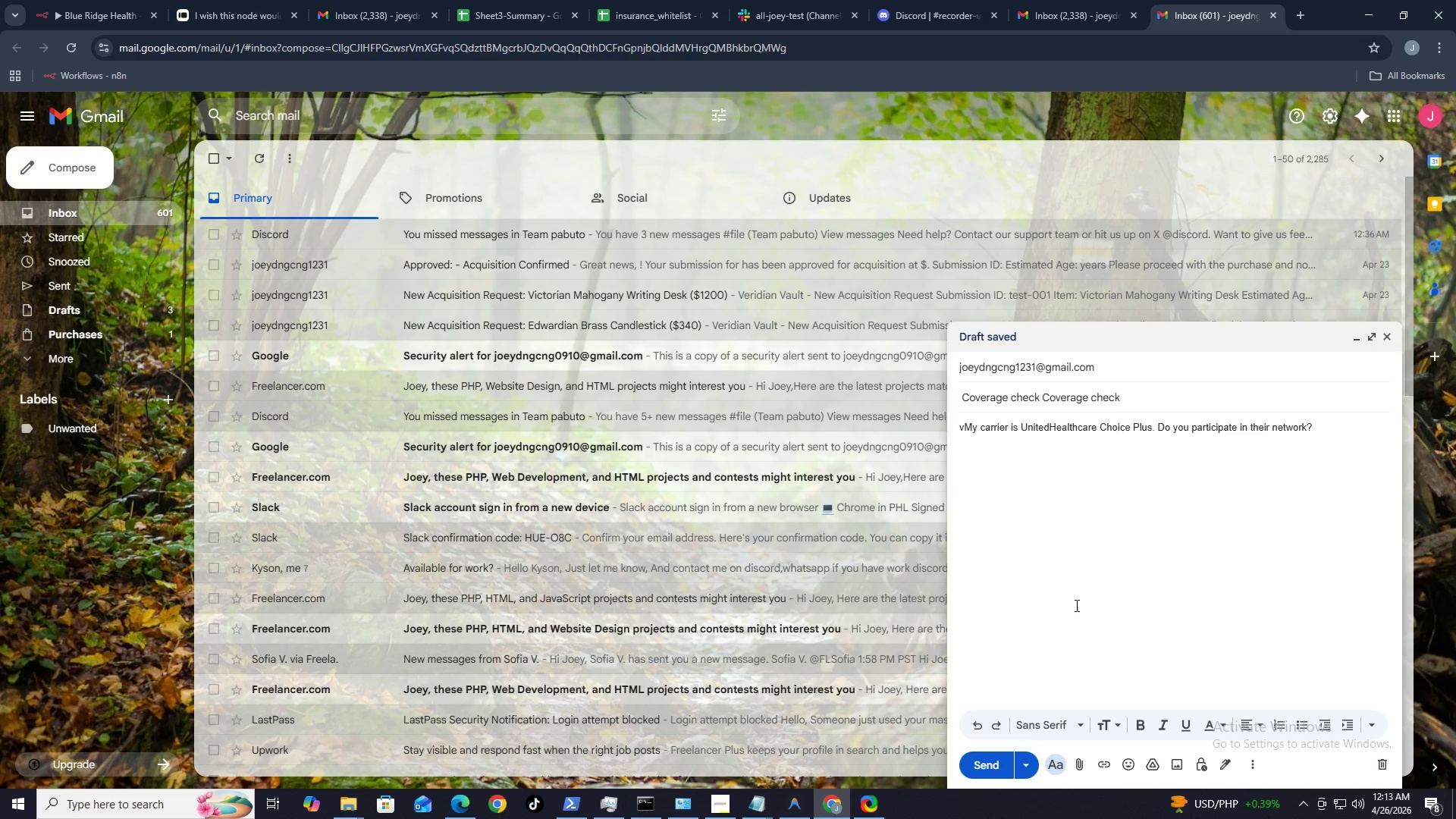 
left_click_drag(start_coordinate=[996, 761], to_coordinate=[1003, 758])
 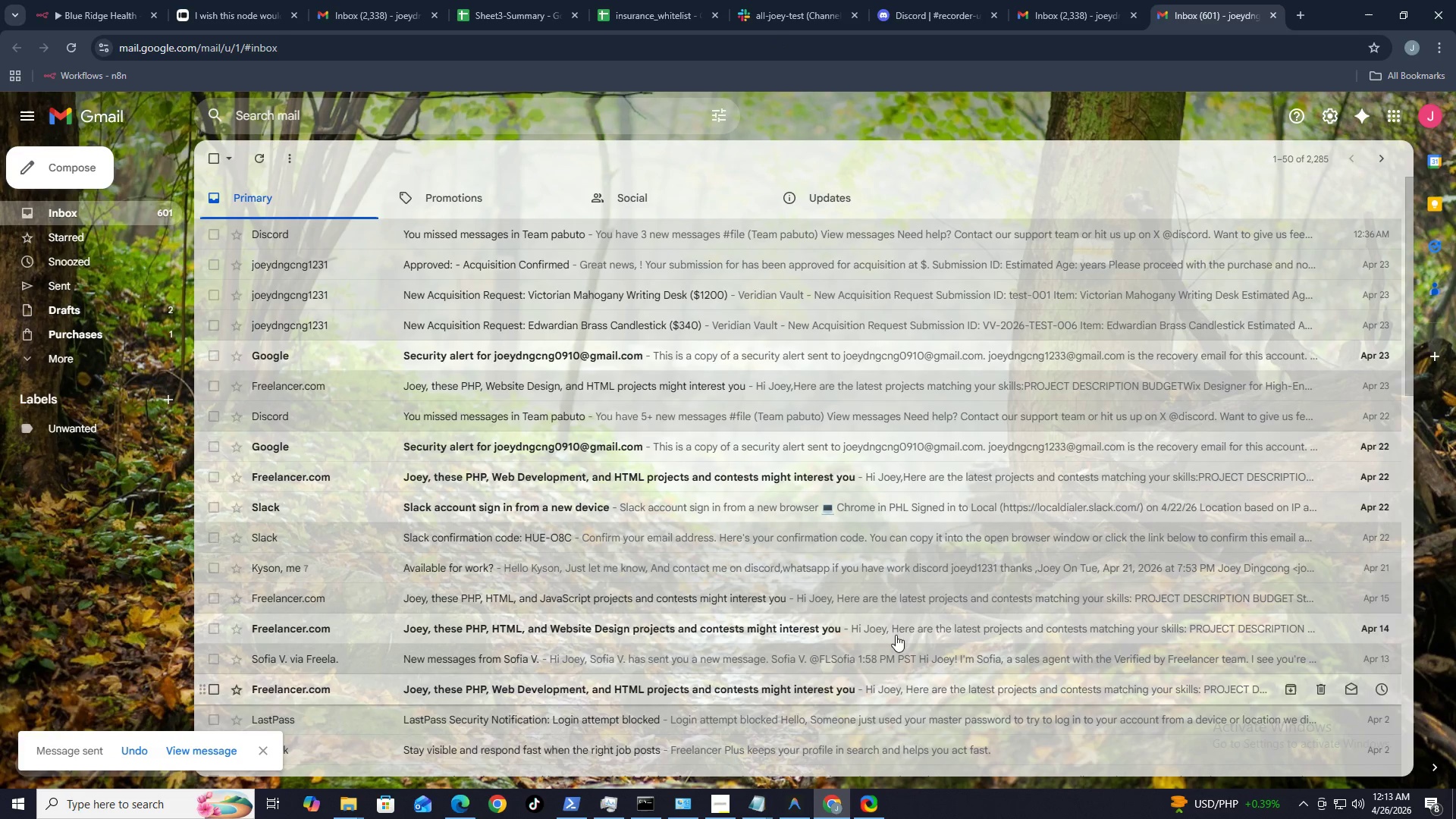 
left_click([109, 0])
 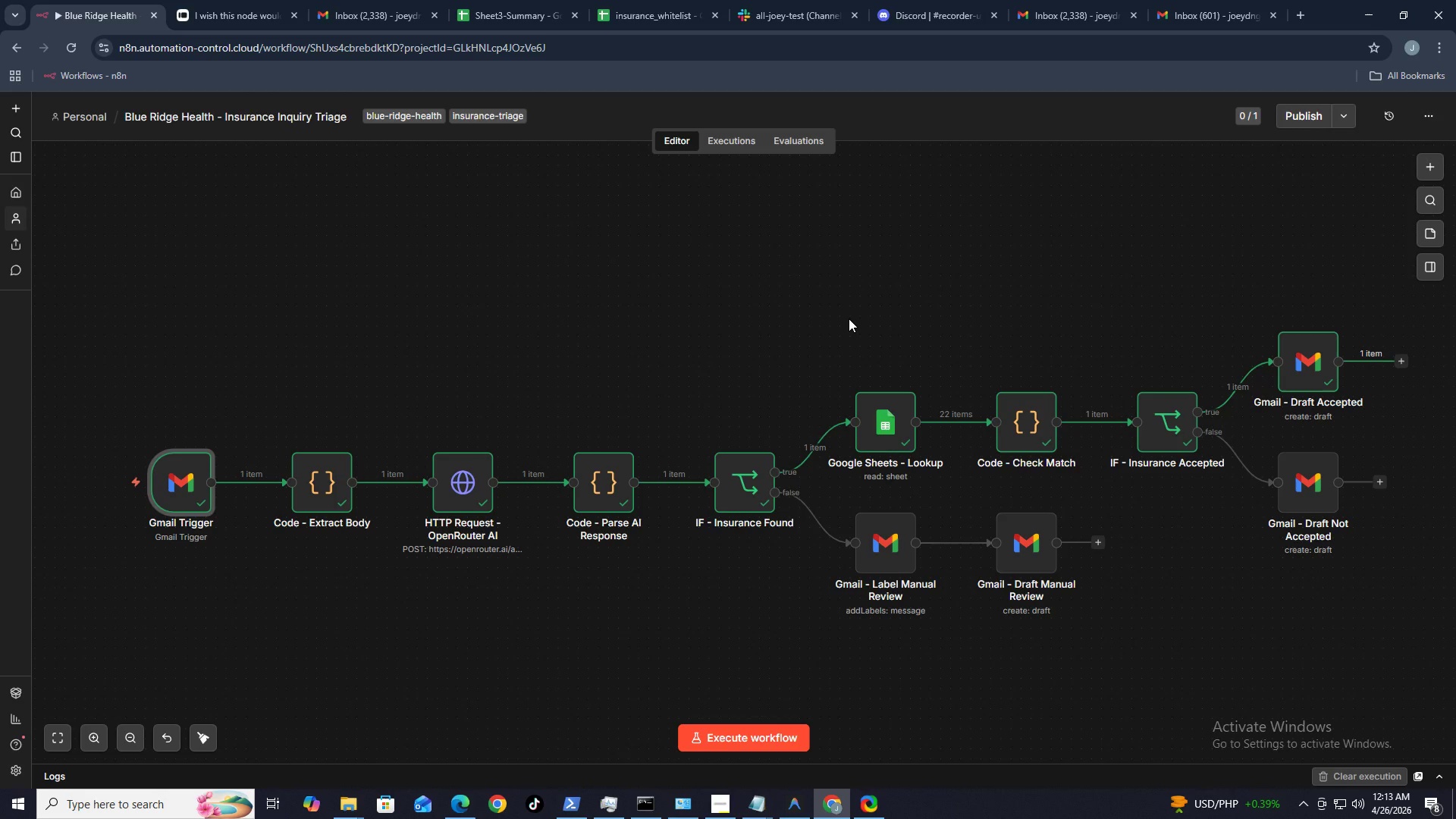 
wait(5.72)
 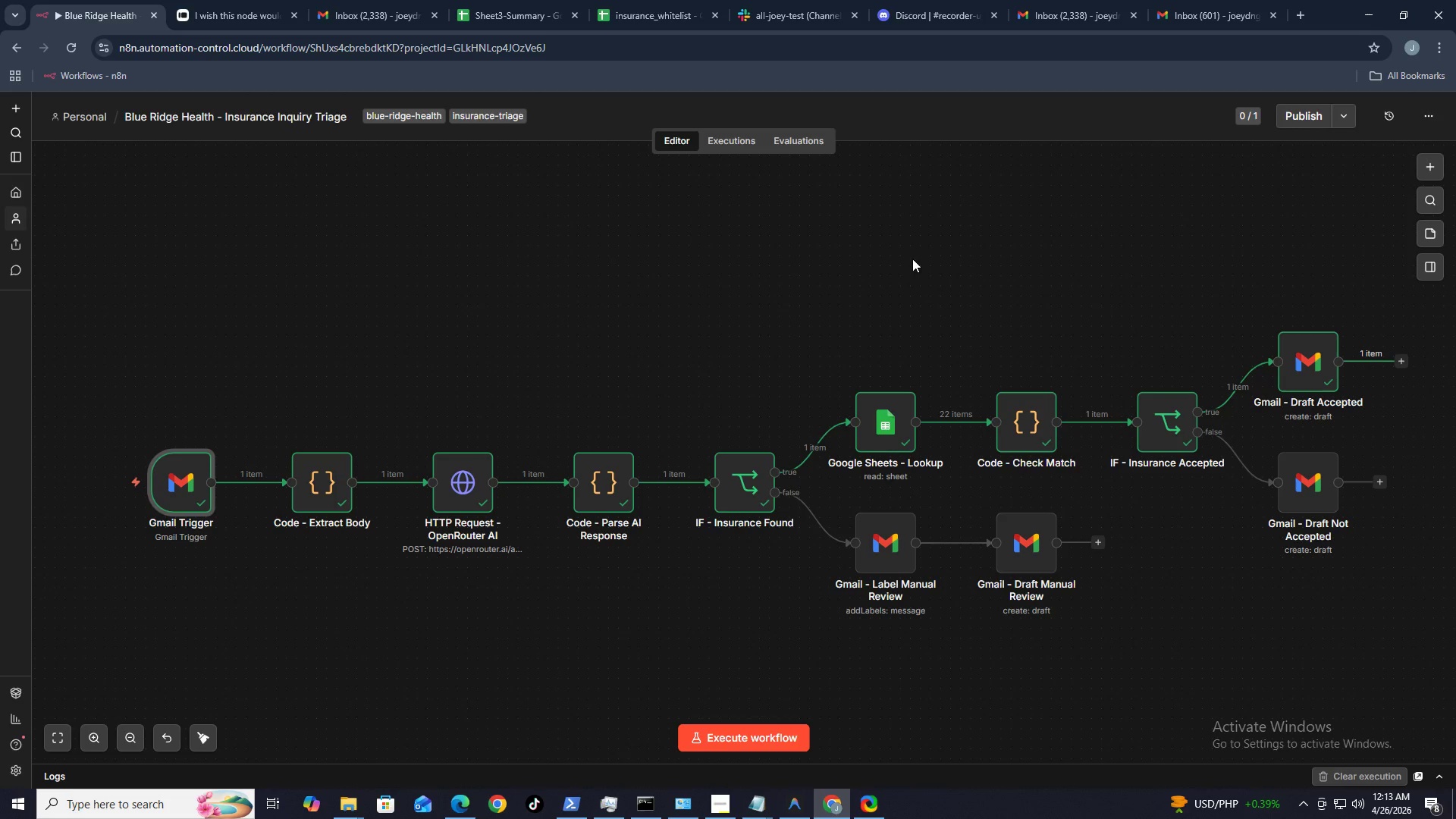 
mouse_move([769, 695])
 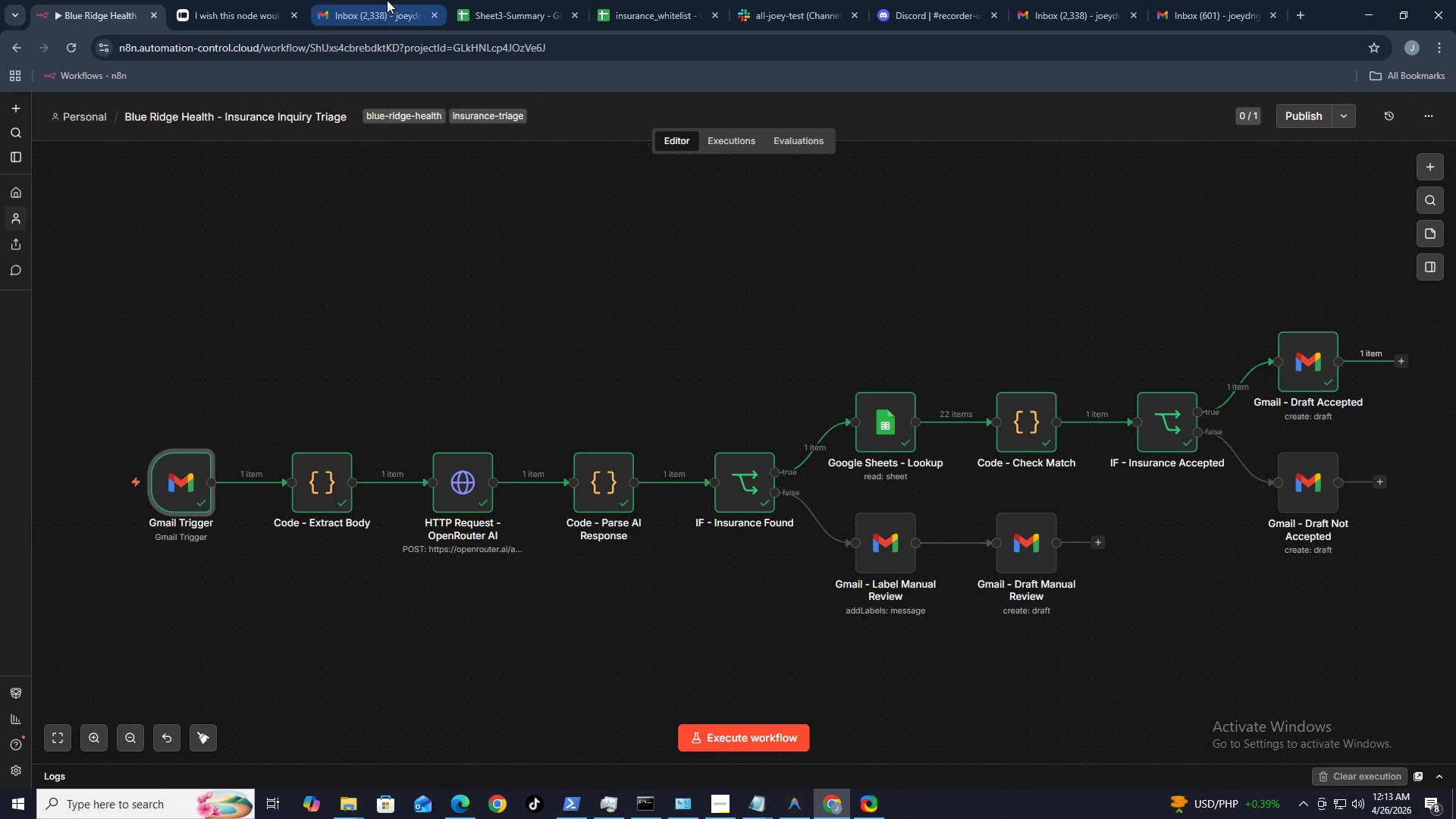 
left_click([374, 0])
 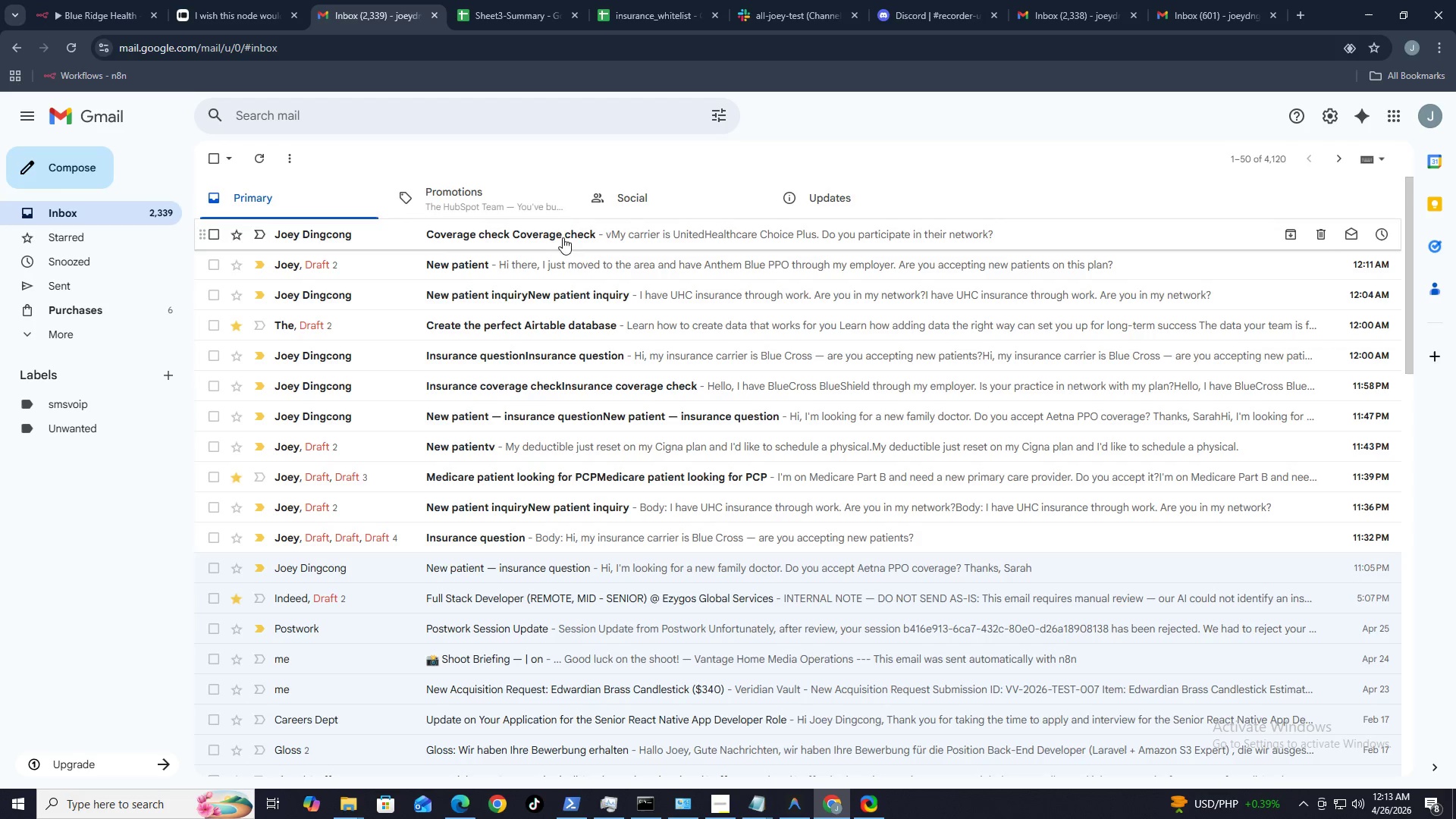 
left_click([80, 16])
 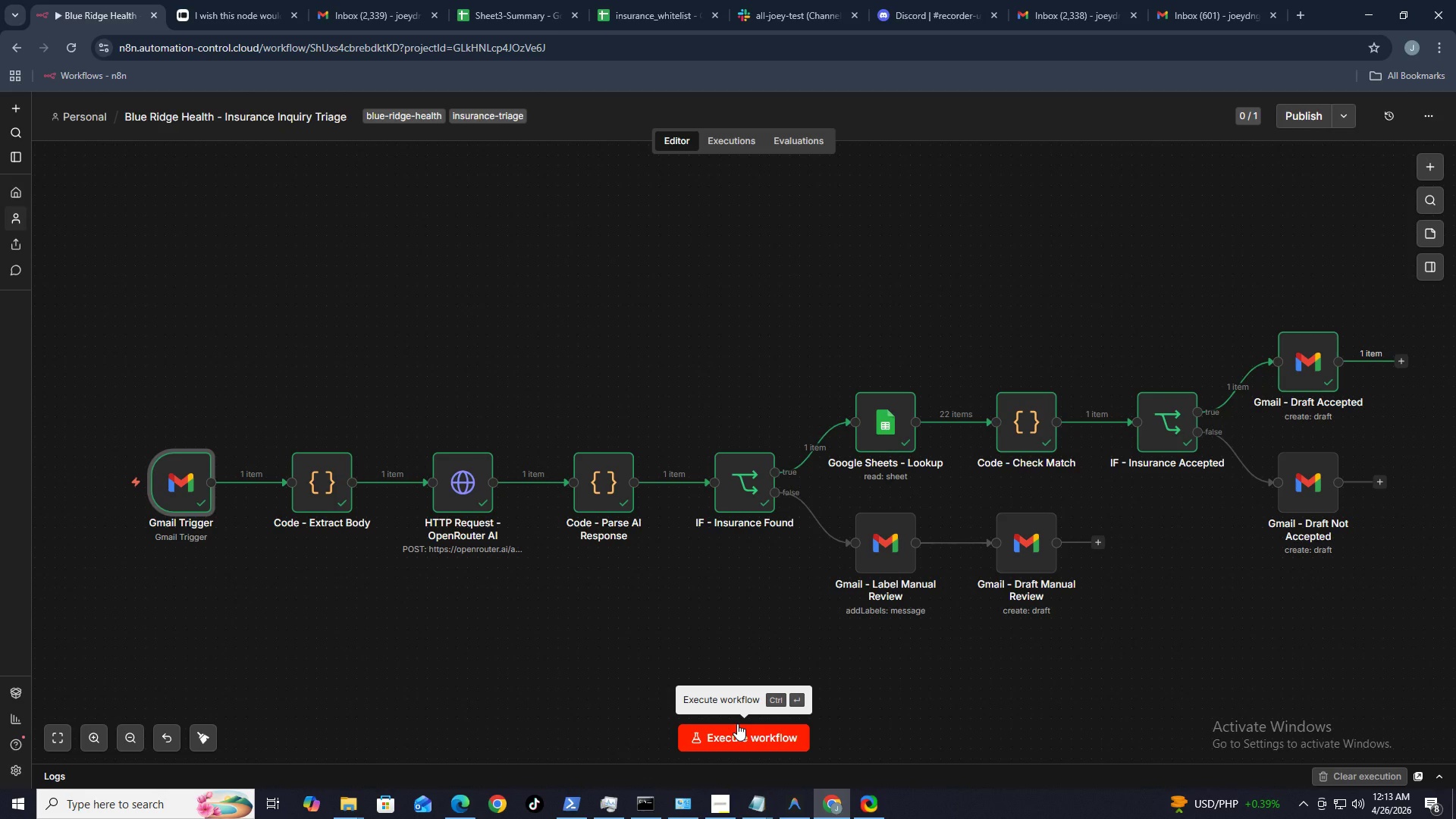 
left_click([732, 723])
 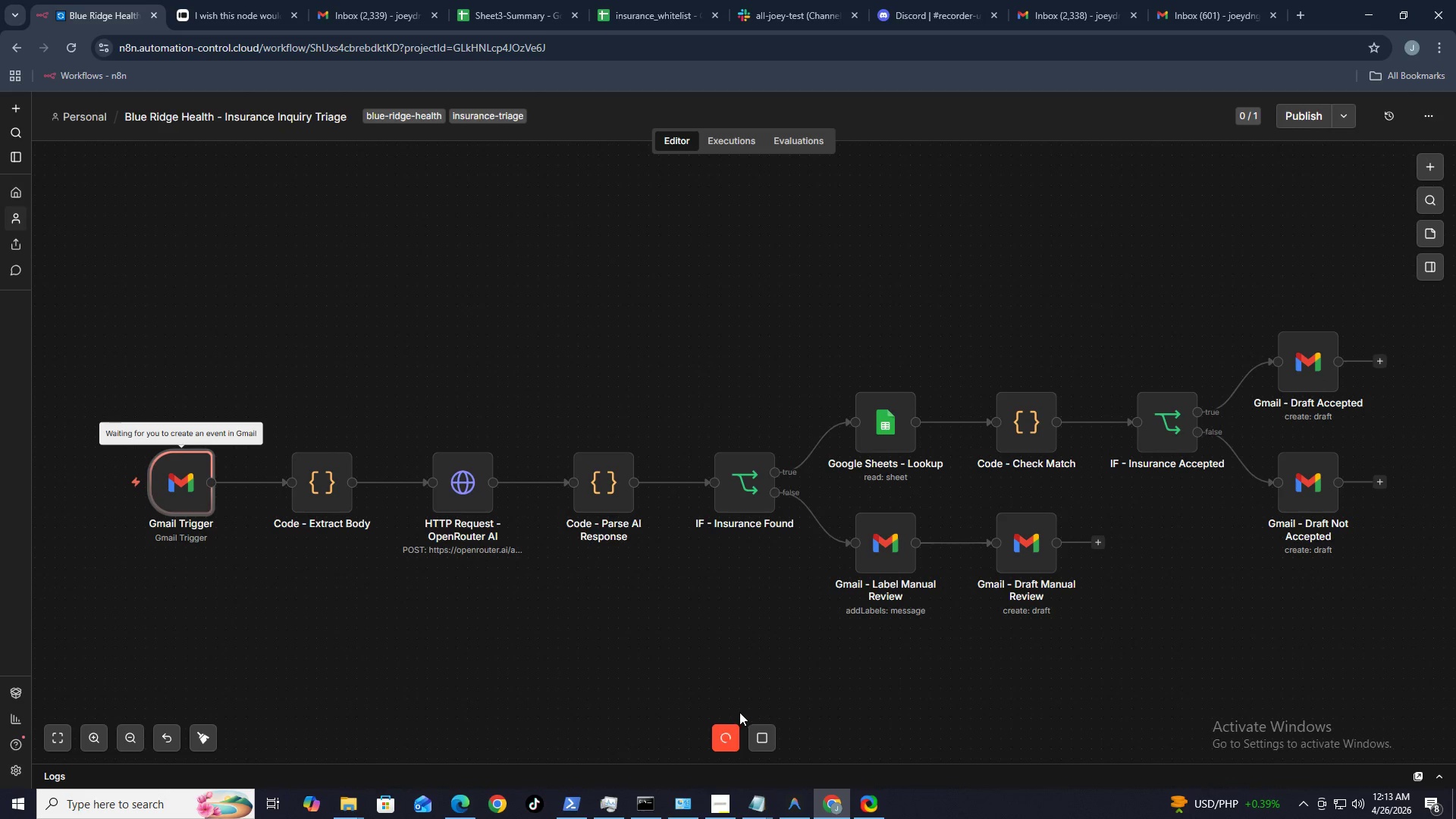 
mouse_move([738, 634])
 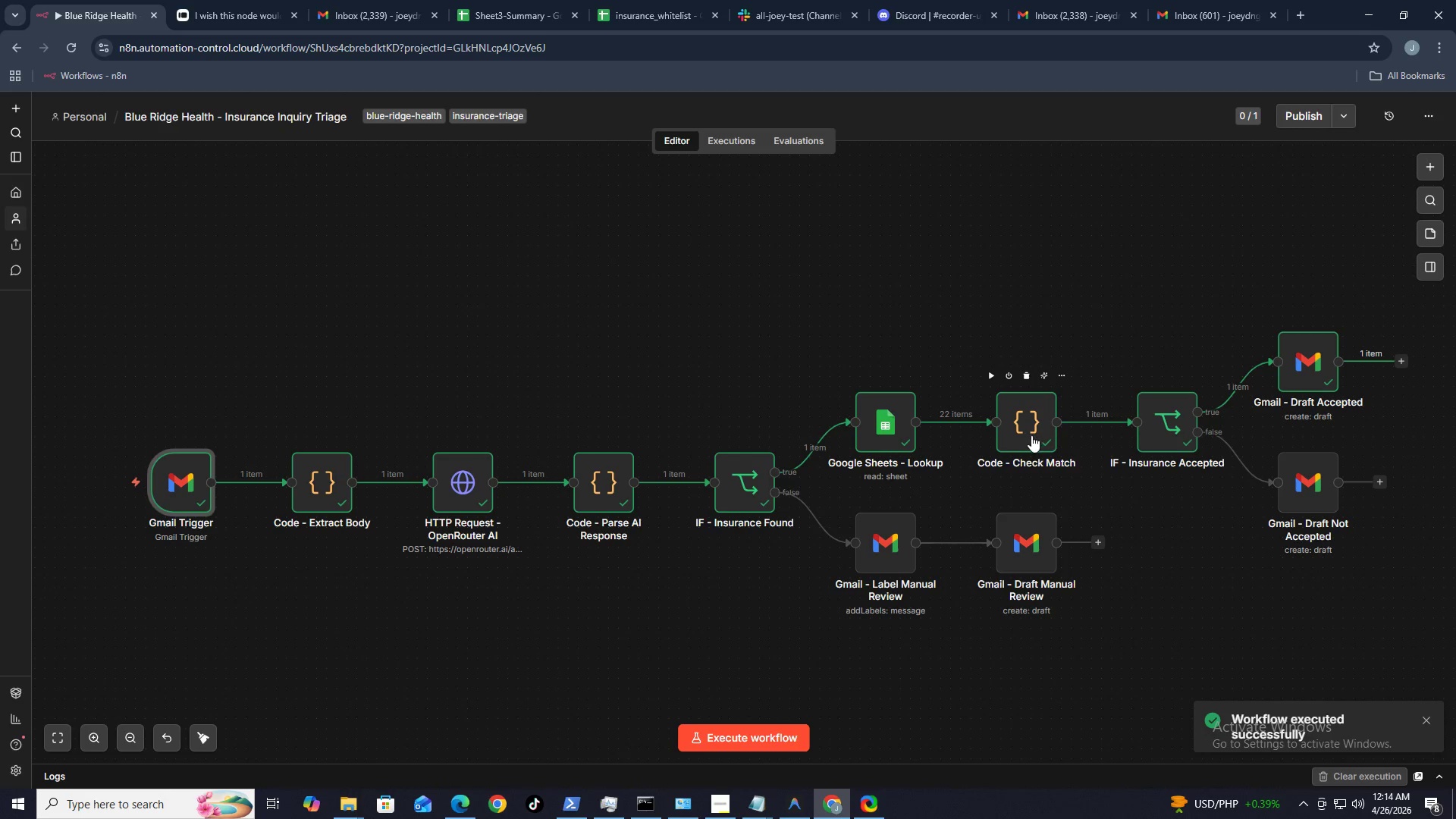 
double_click([1028, 434])
 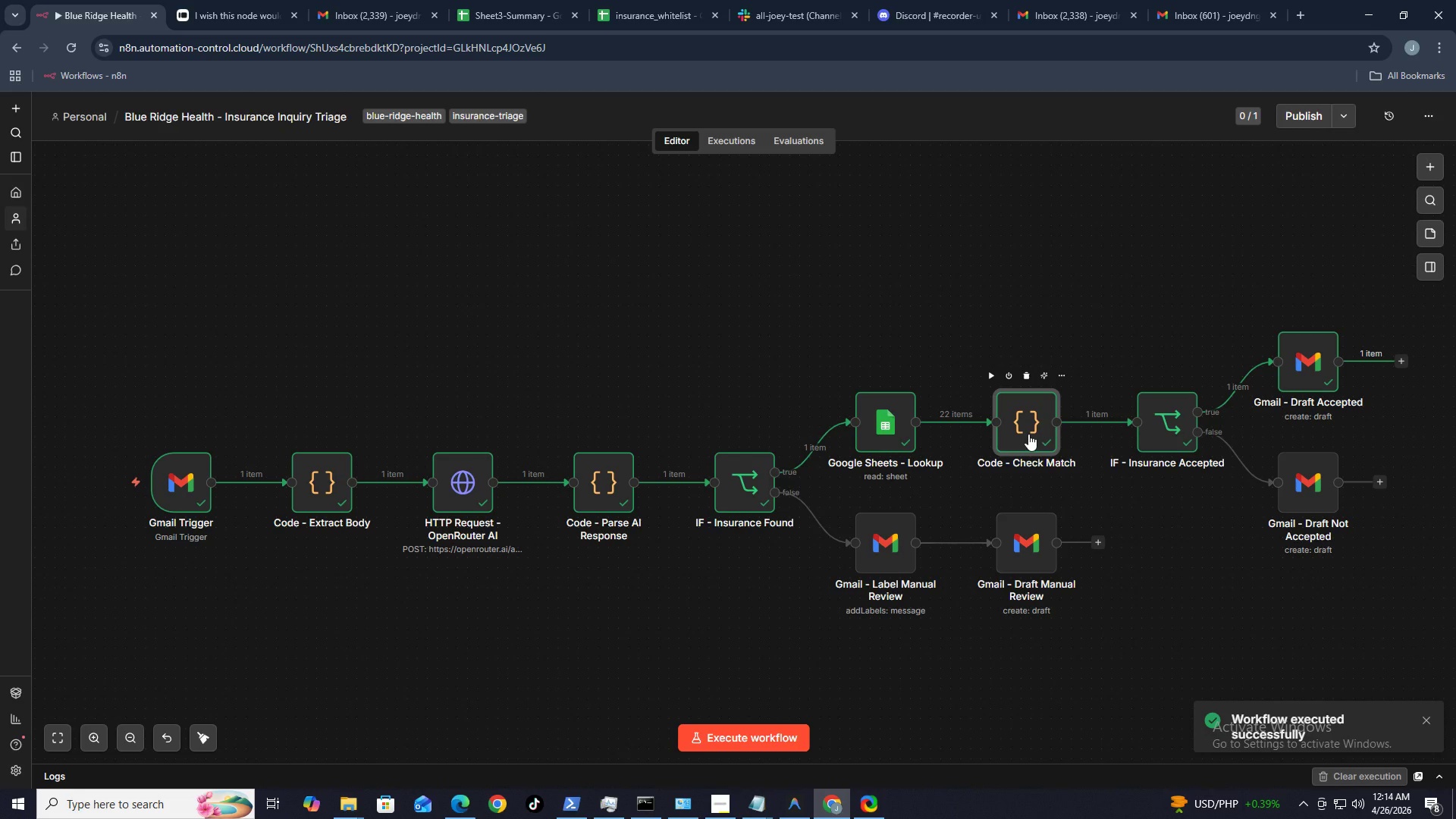 
triple_click([1028, 434])
 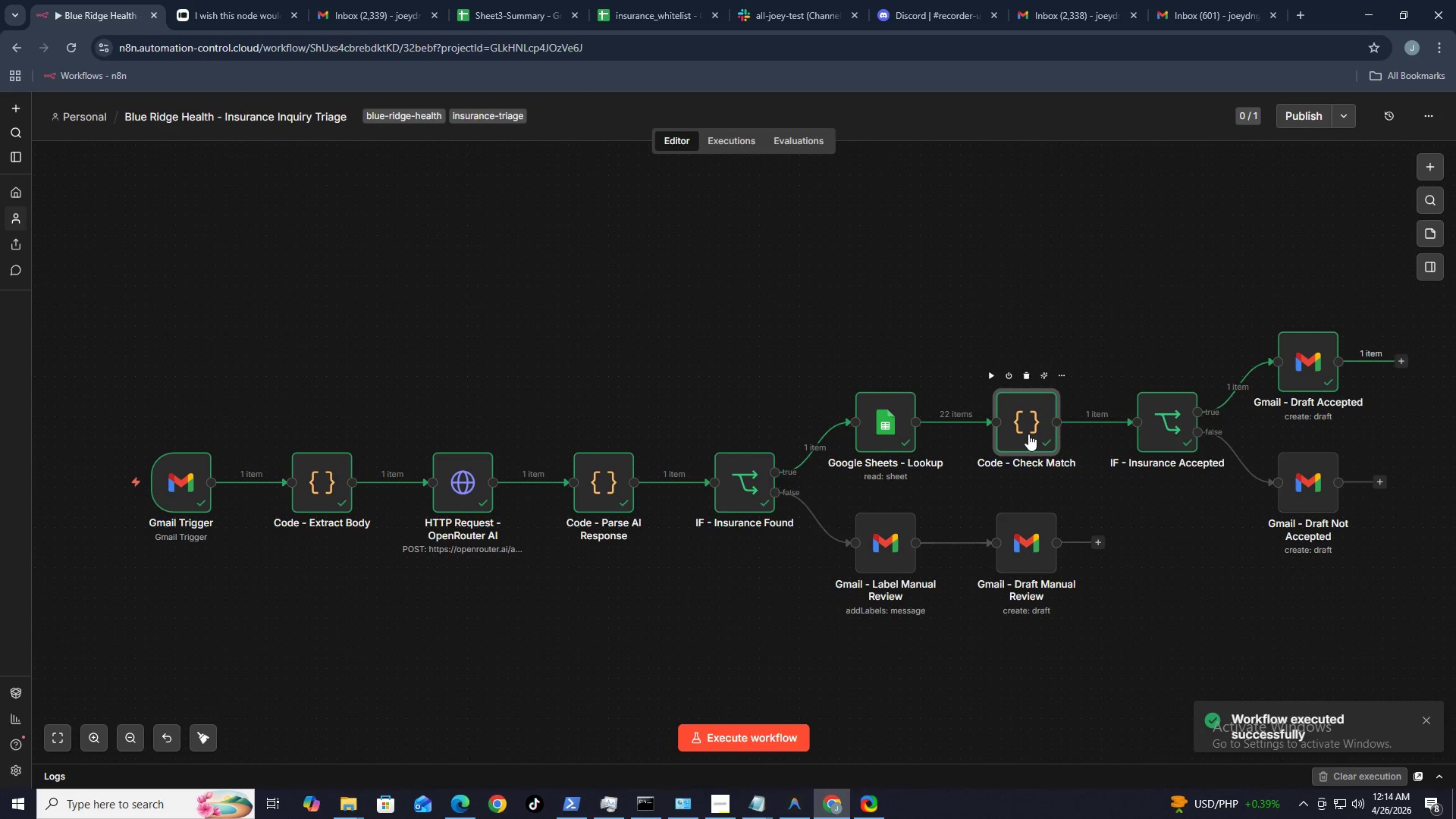 
triple_click([1028, 434])
 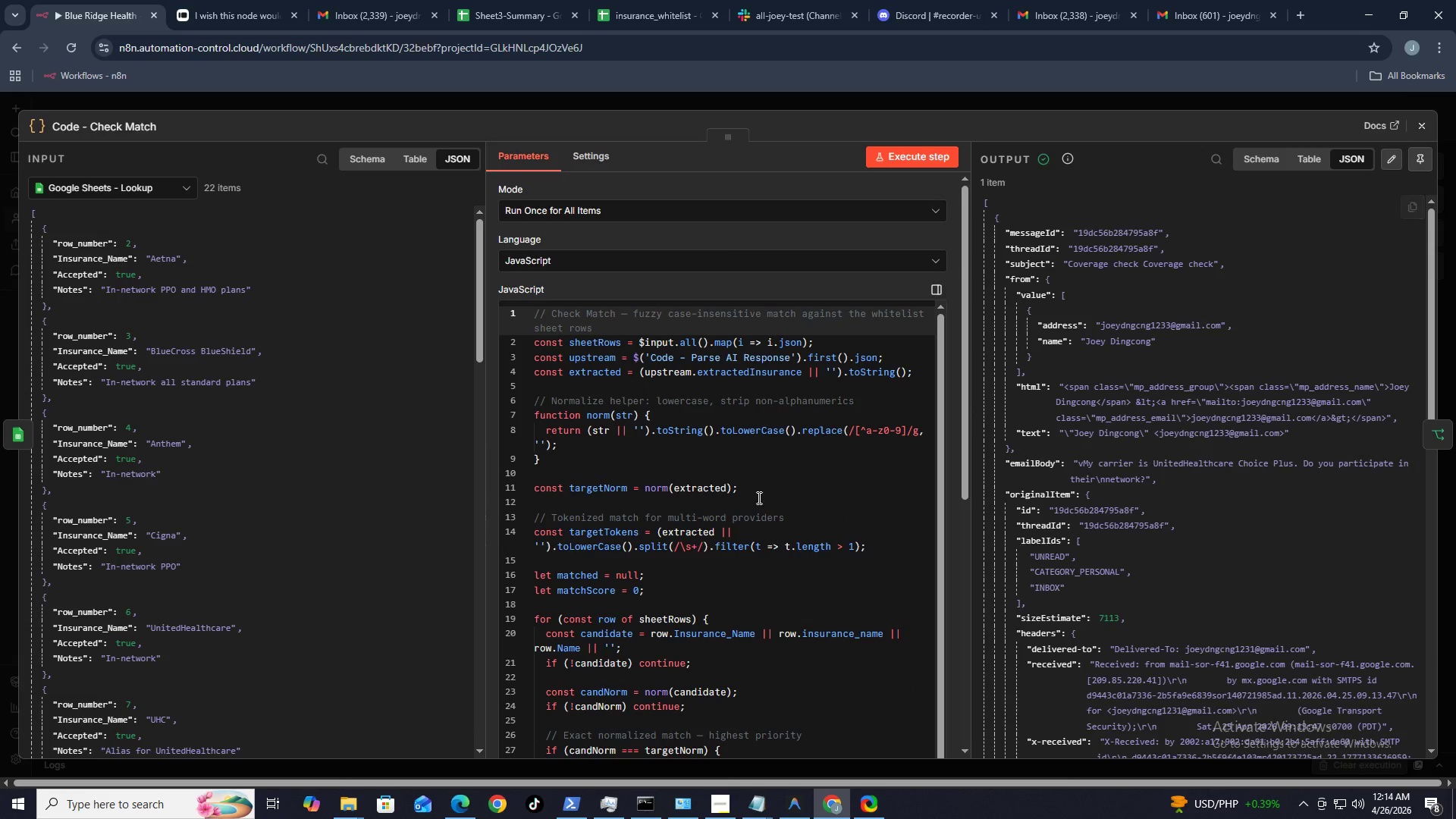 
scroll: coordinate [349, 541], scroll_direction: down, amount: 9.0
 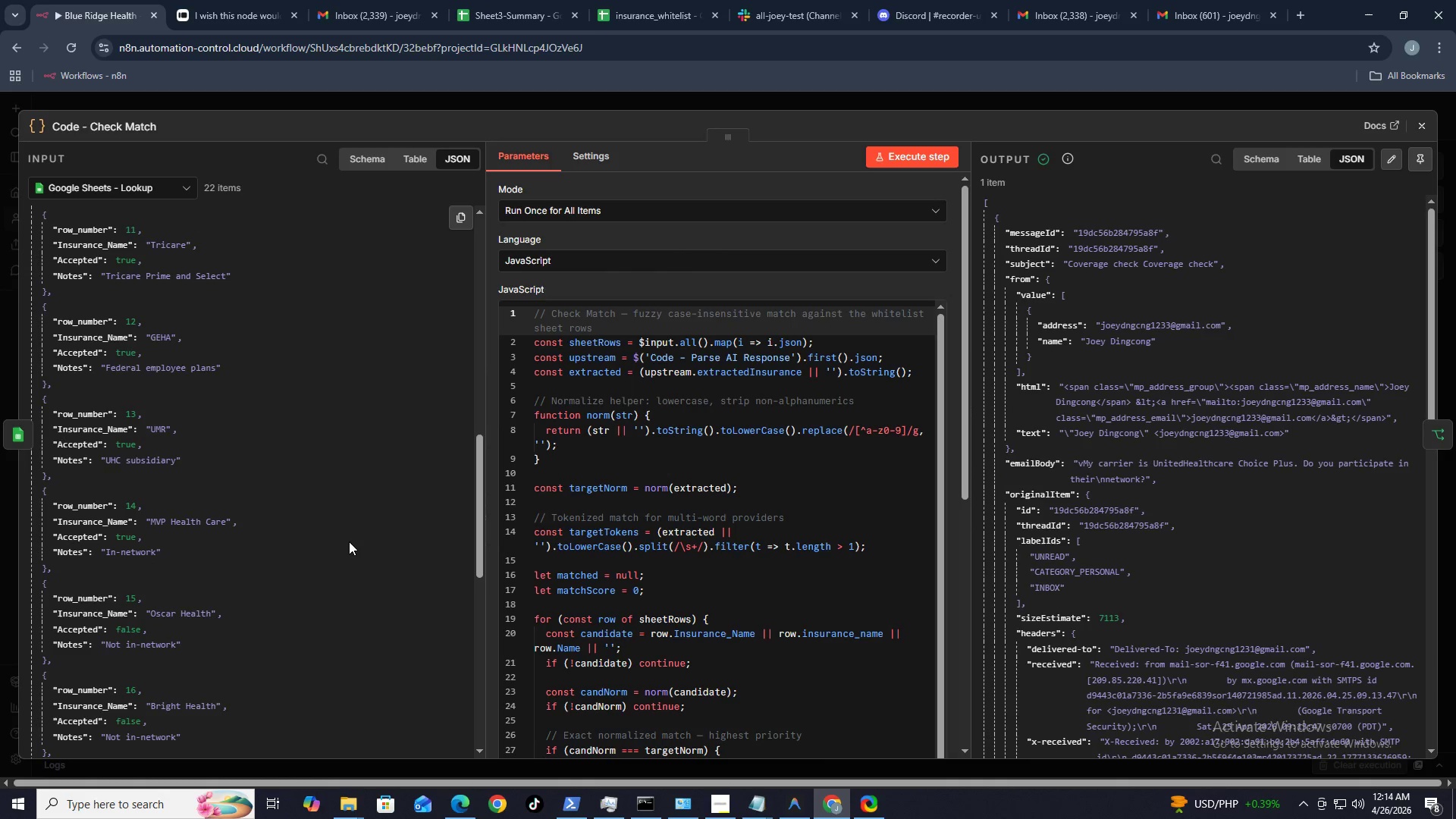 
scroll: coordinate [1122, 450], scroll_direction: down, amount: 14.0
 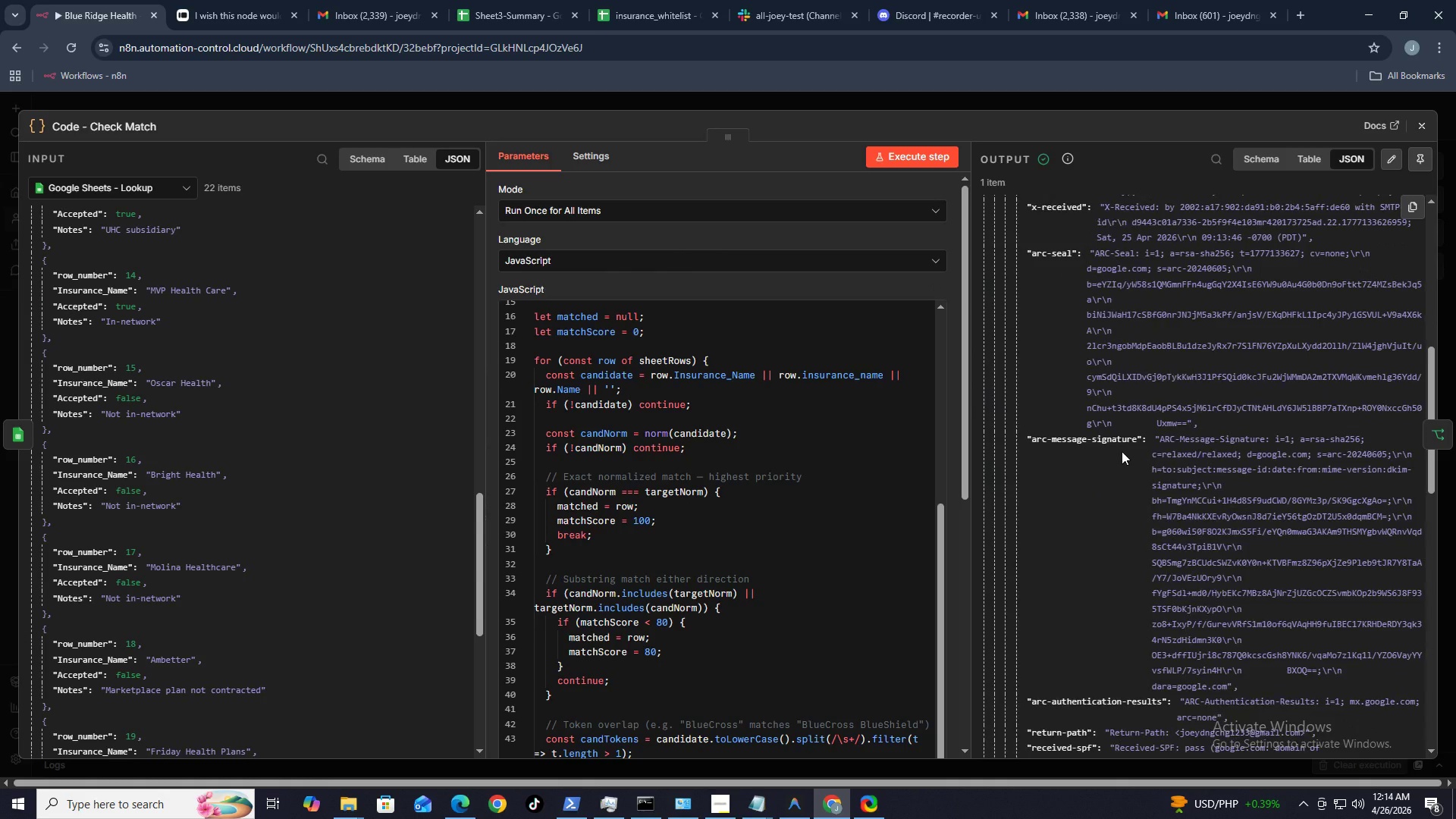 
scroll: coordinate [1121, 452], scroll_direction: down, amount: 2.0
 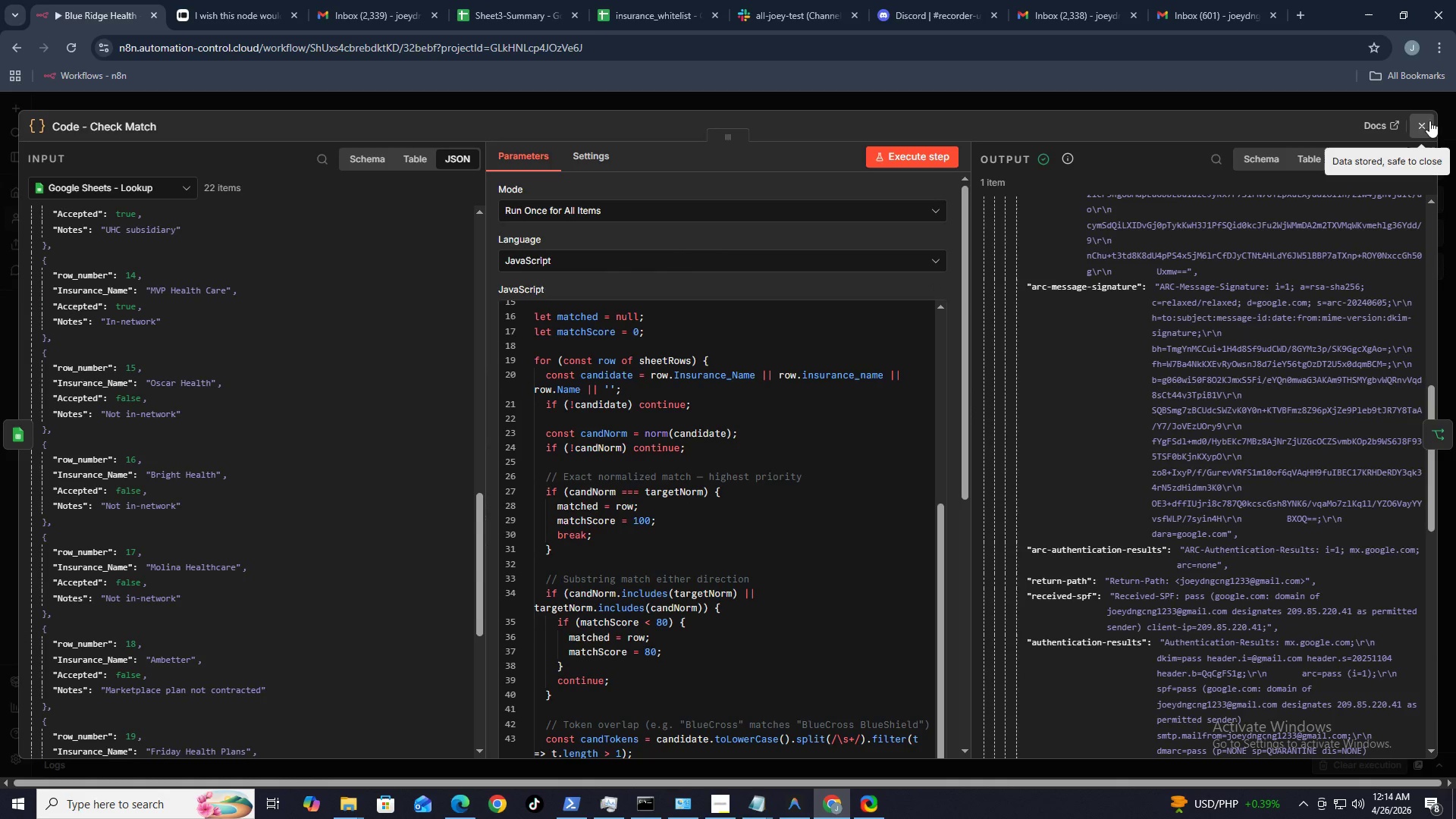 
left_click([1424, 117])
 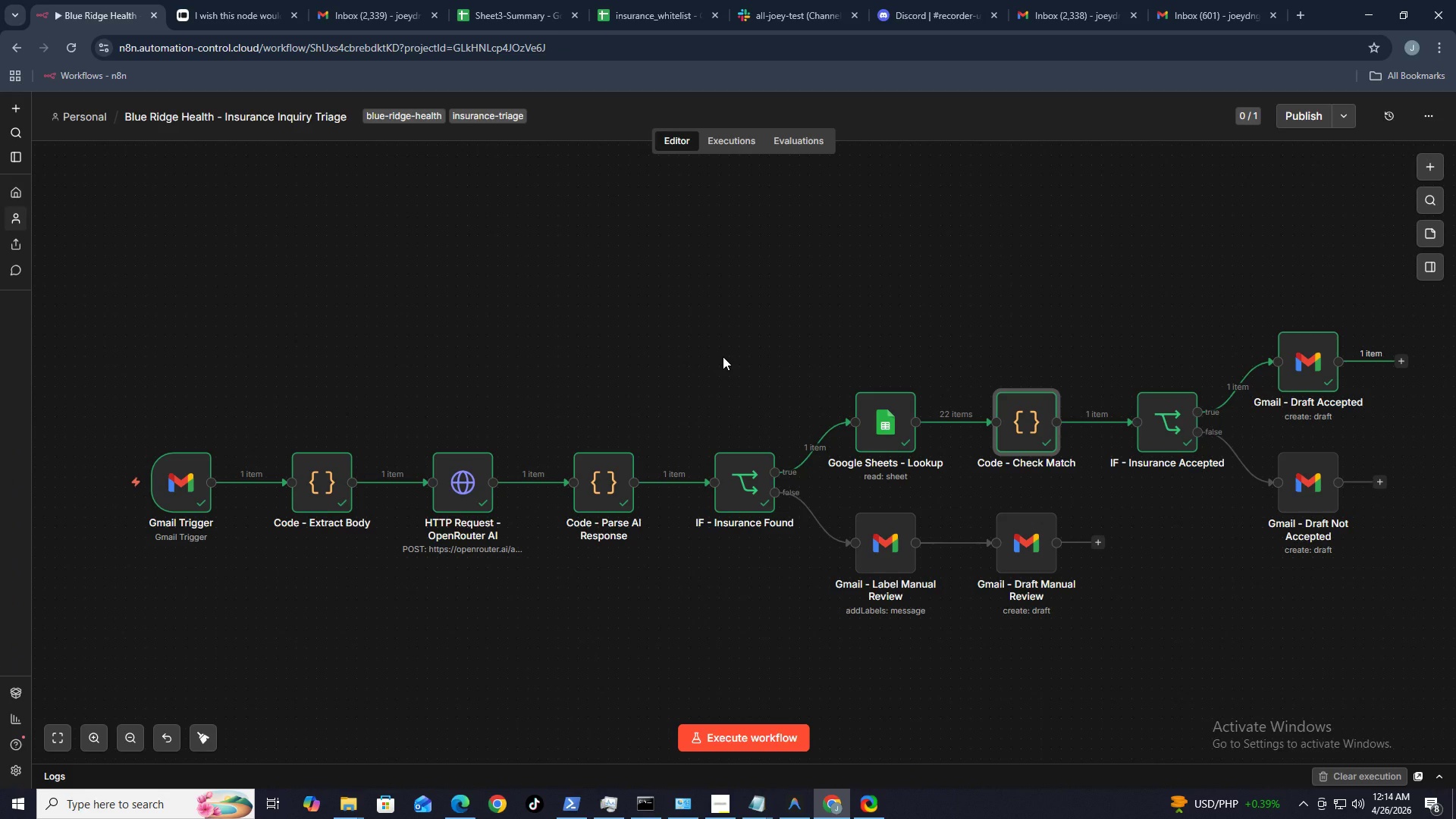 
hold_key(key=AltLeft, duration=19.88)
 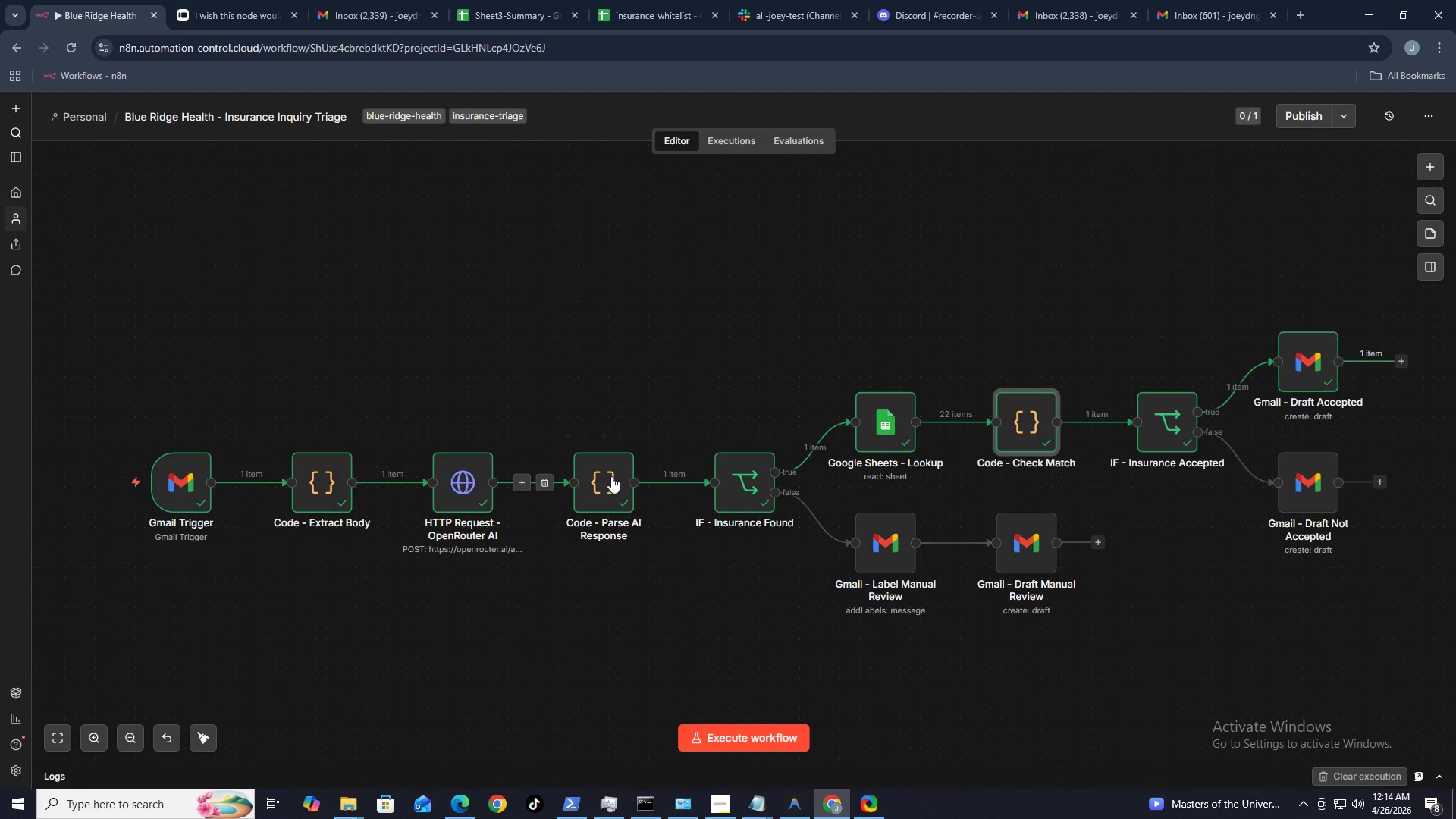 
double_click([890, 544])
 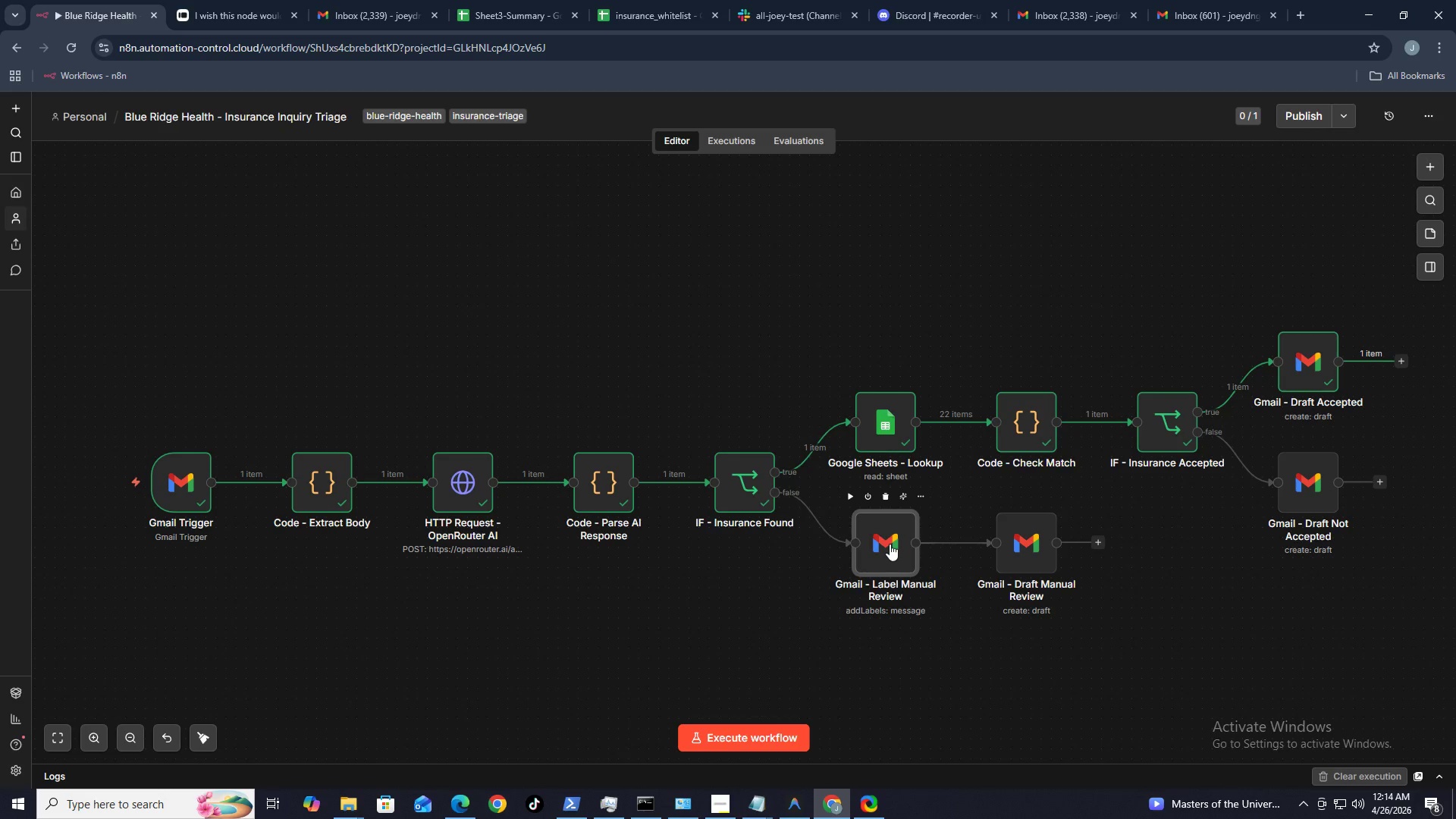 
triple_click([890, 544])
 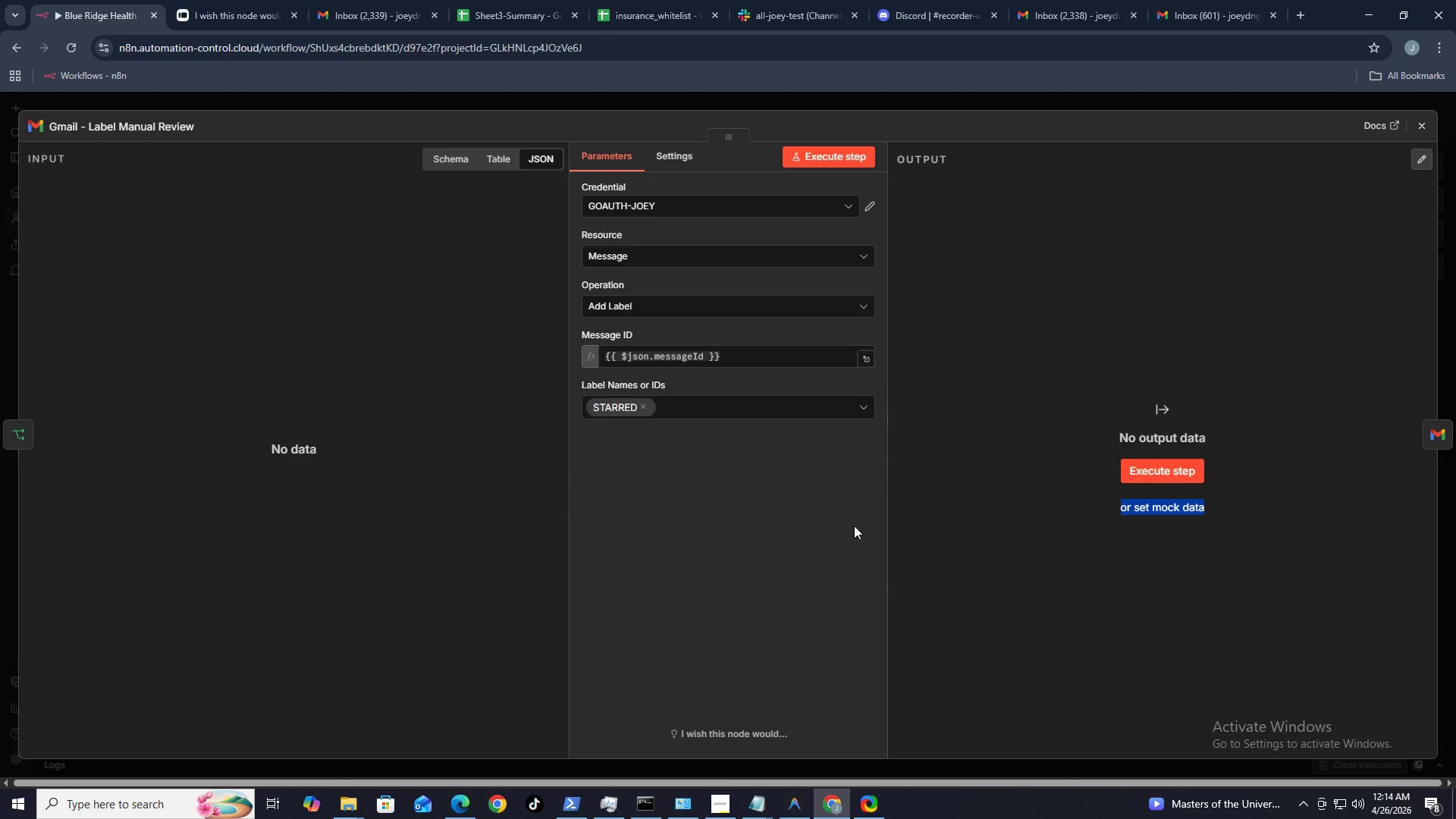 
triple_click([890, 544])
 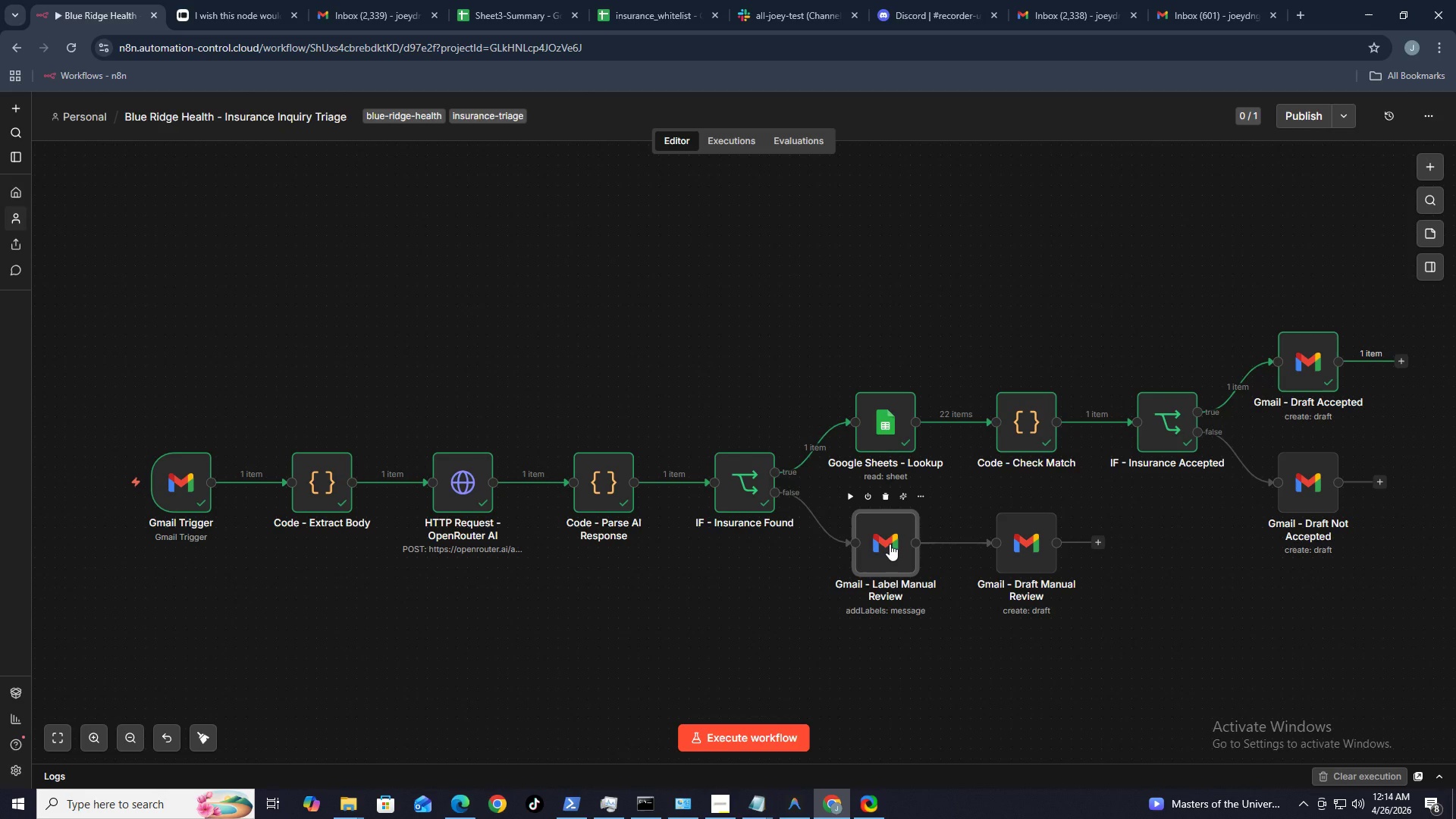 
scroll: coordinate [390, 598], scroll_direction: down, amount: 40.0
 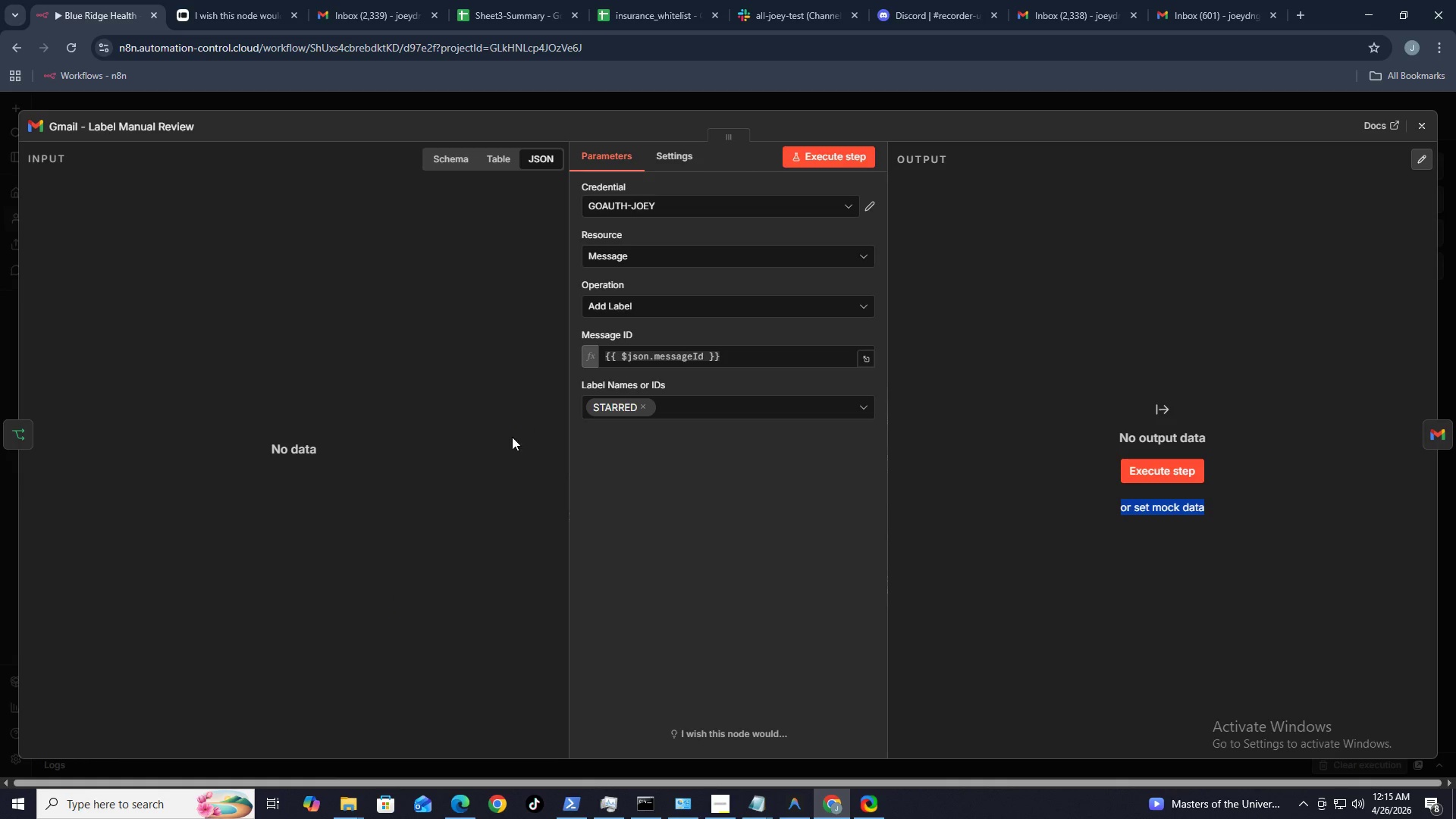 
scroll: coordinate [469, 535], scroll_direction: down, amount: 2.0
 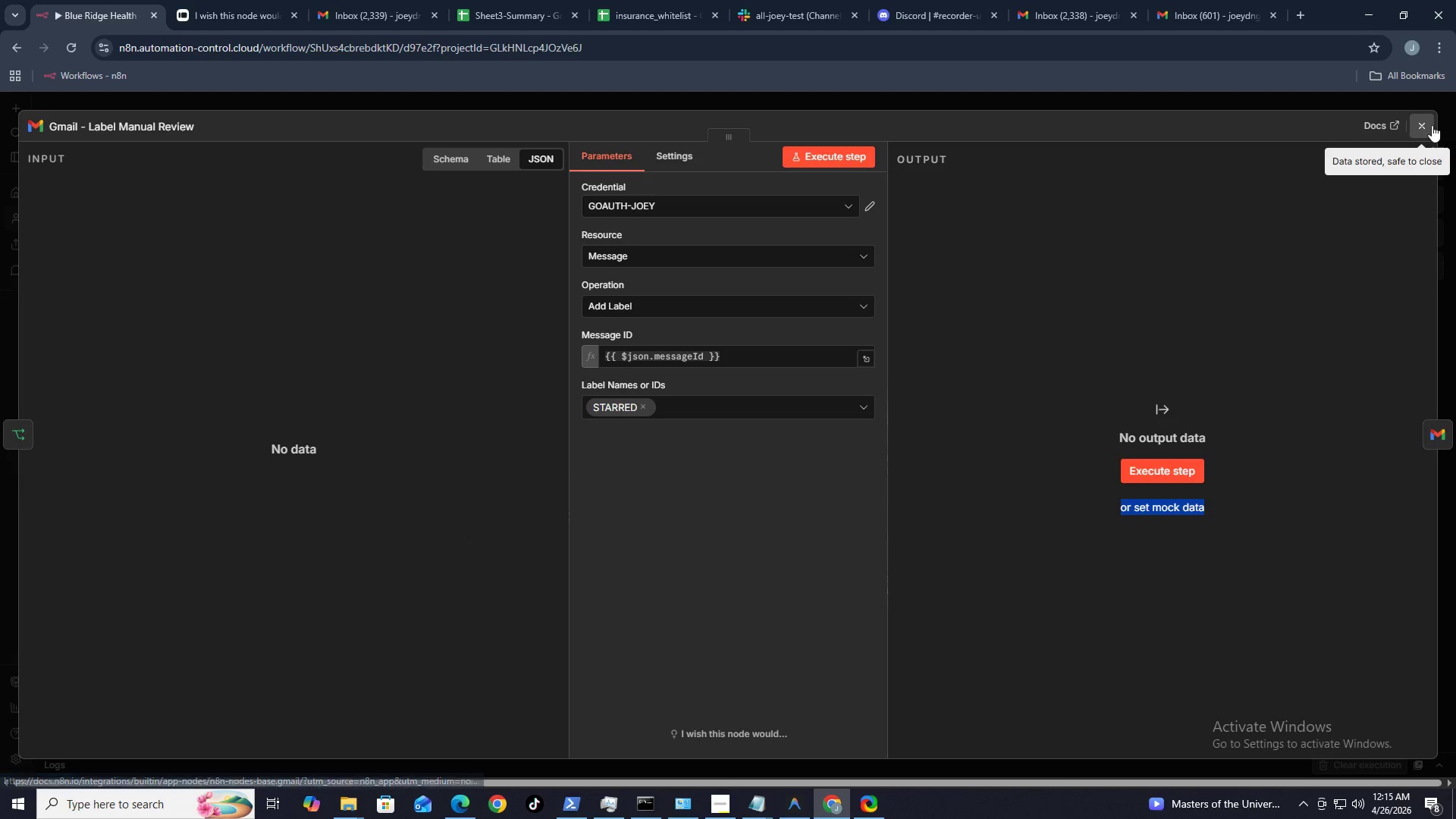 
left_click([1429, 127])
 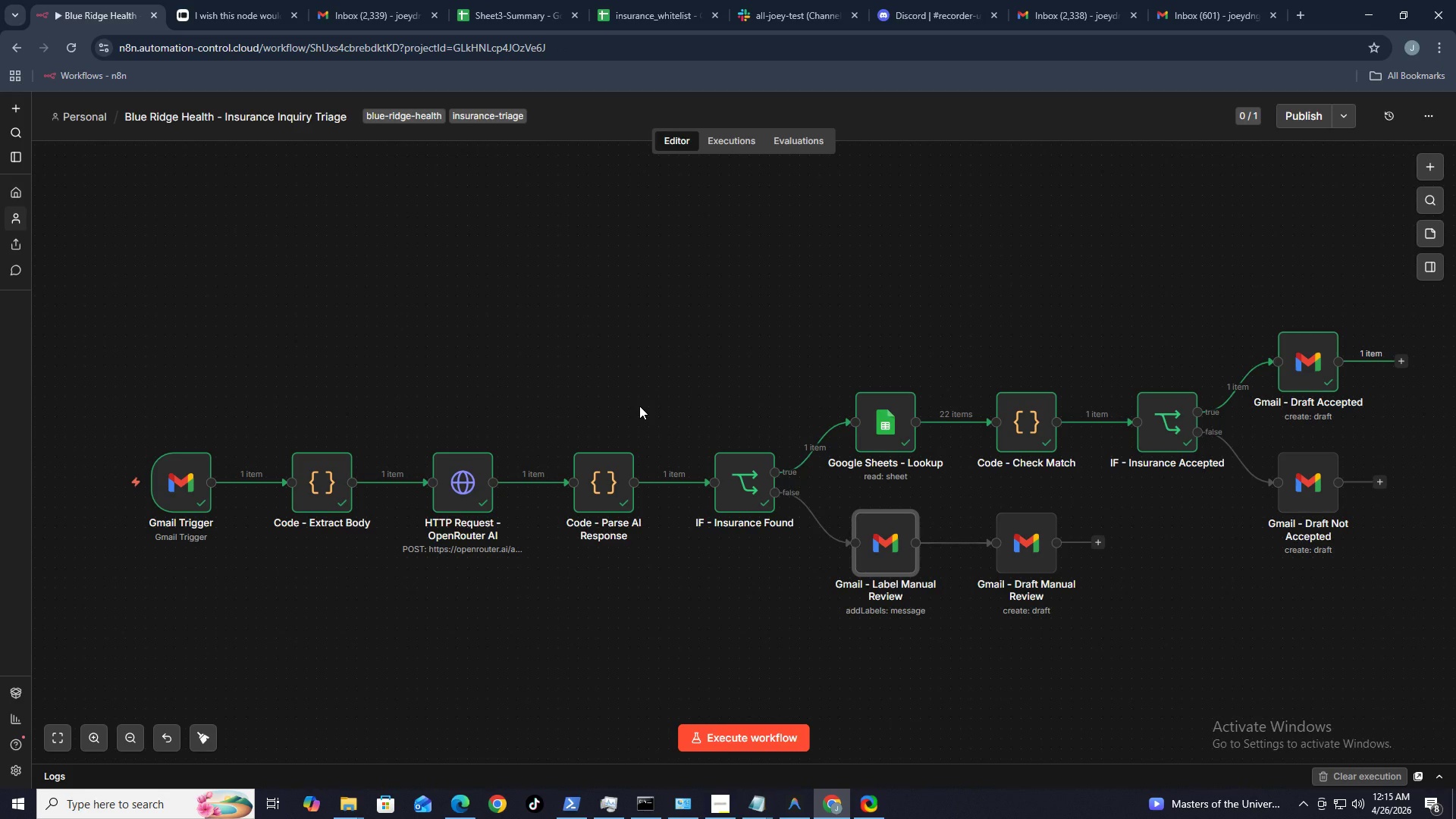 
wait(38.42)
 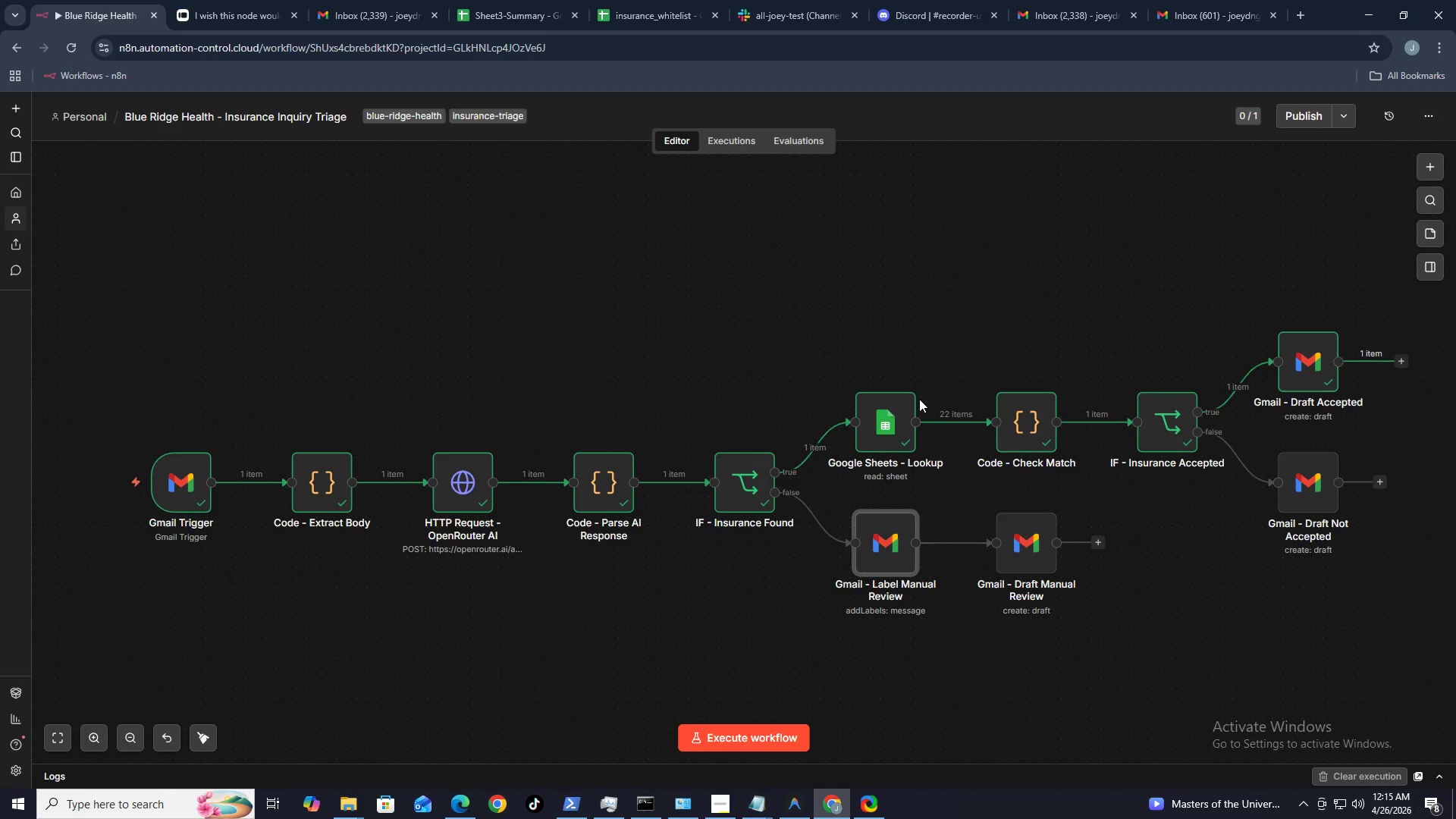 
double_click([196, 506])
 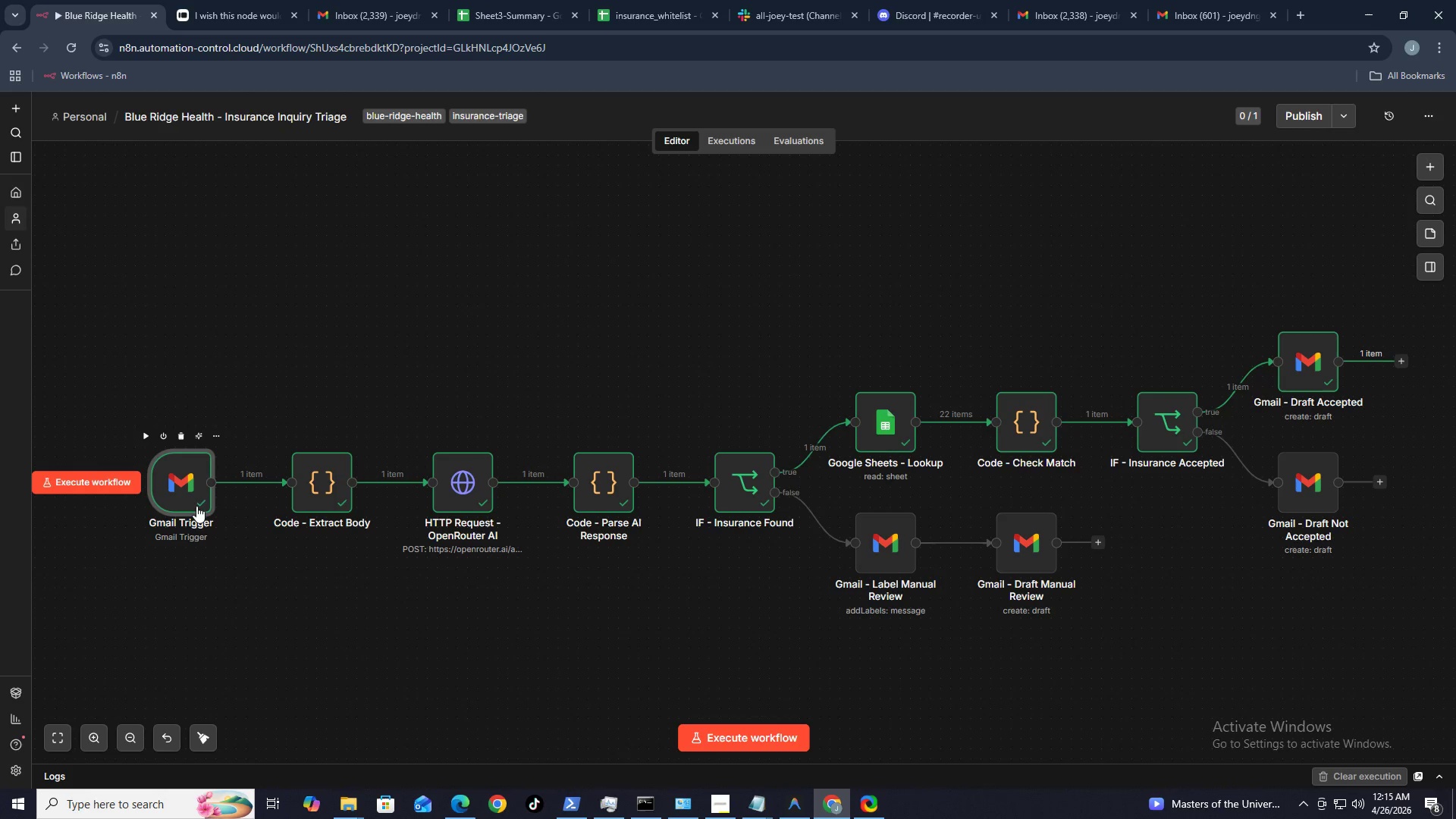 
triple_click([196, 506])
 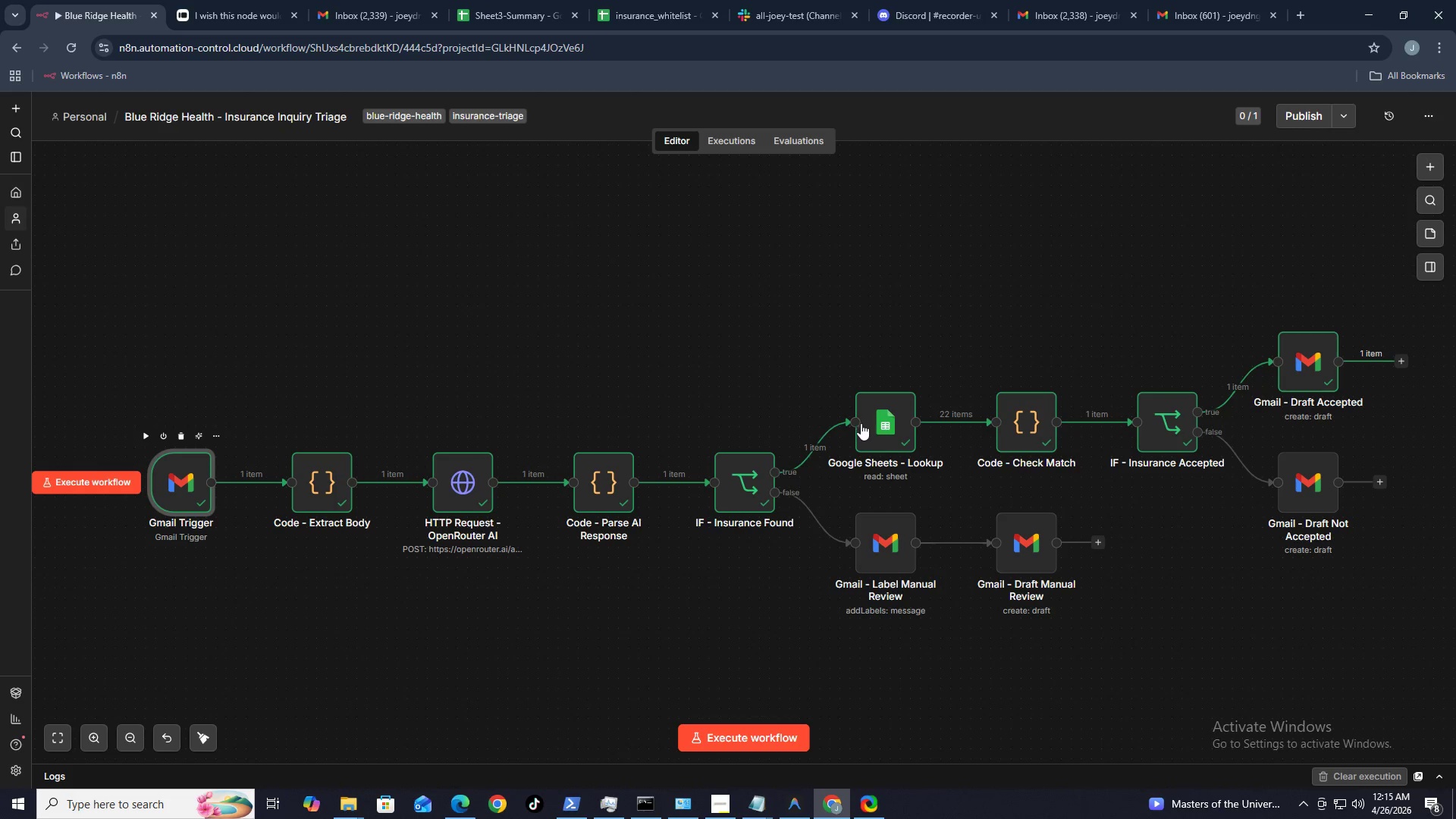 
triple_click([196, 506])
 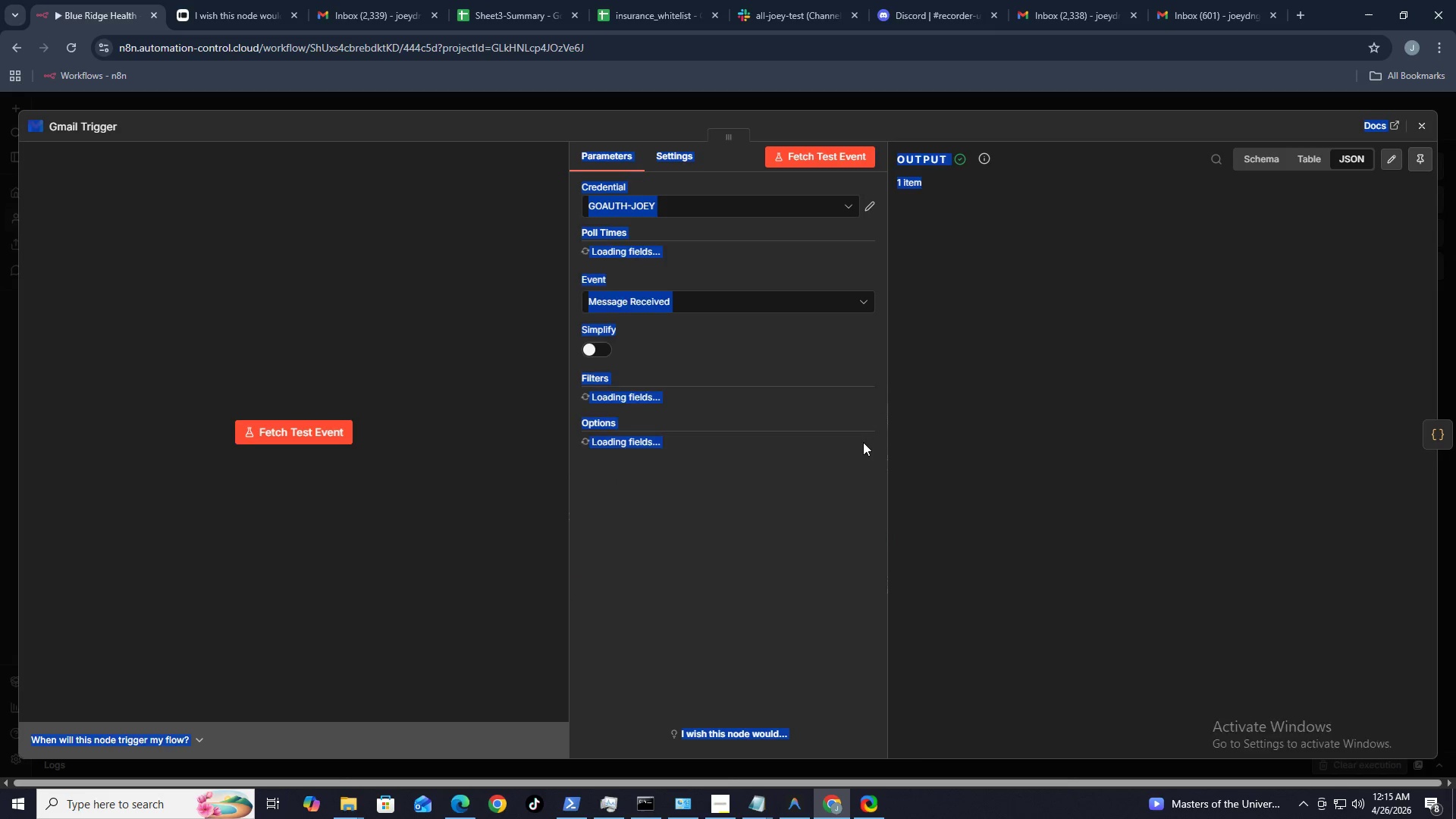 
scroll: coordinate [1080, 452], scroll_direction: down, amount: 27.0
 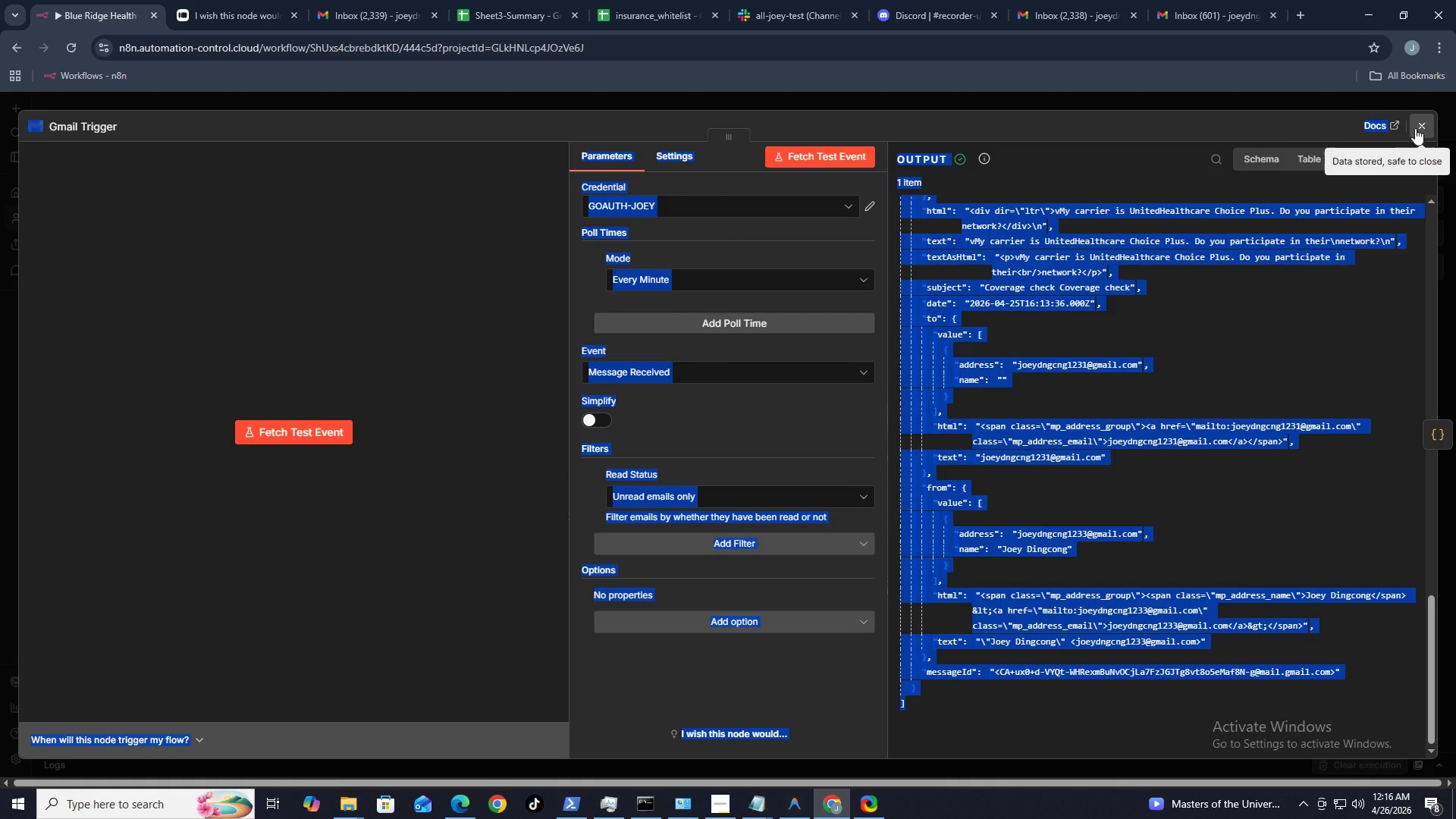 
left_click([1418, 127])
 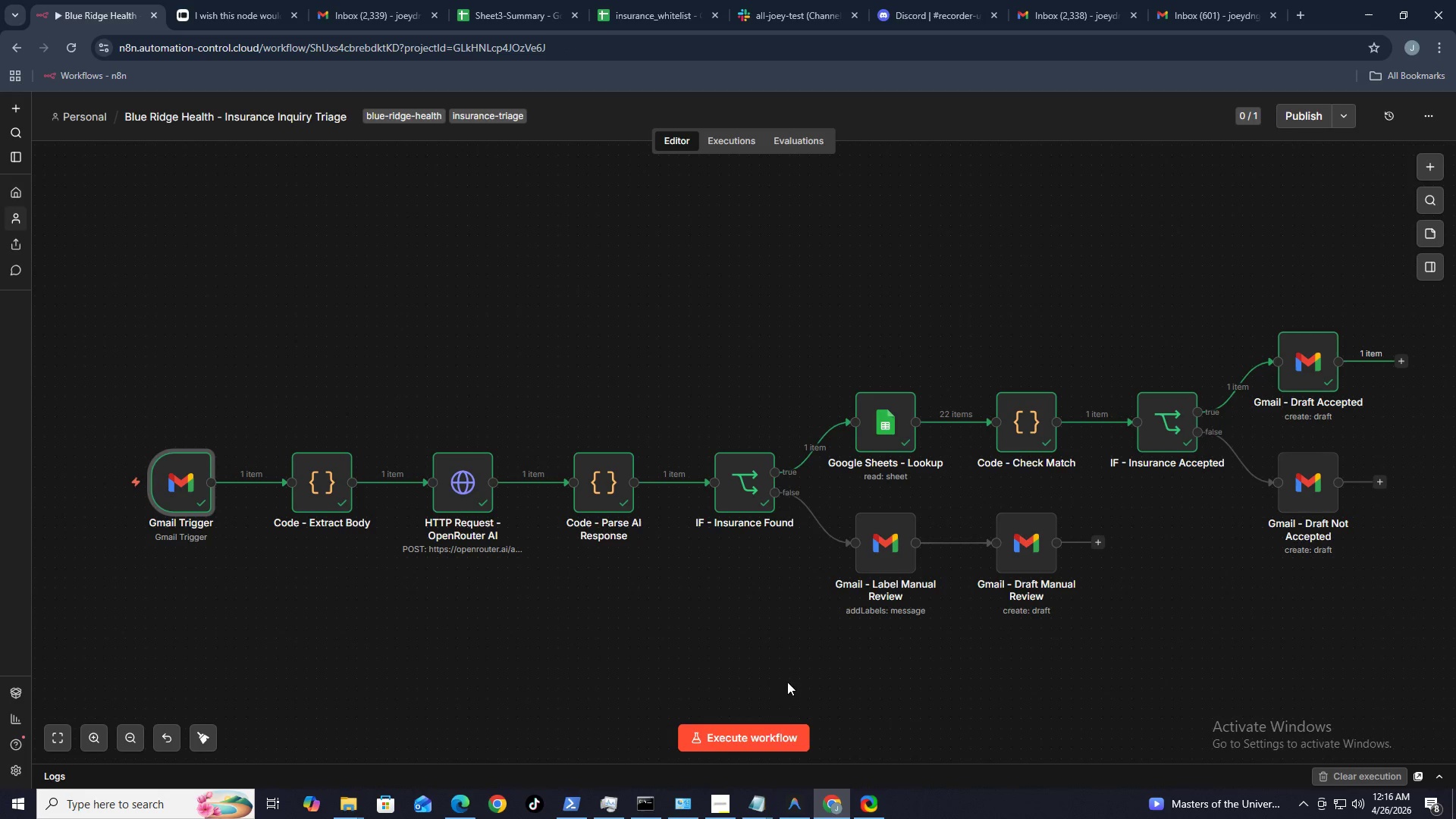 
left_click([789, 805])
 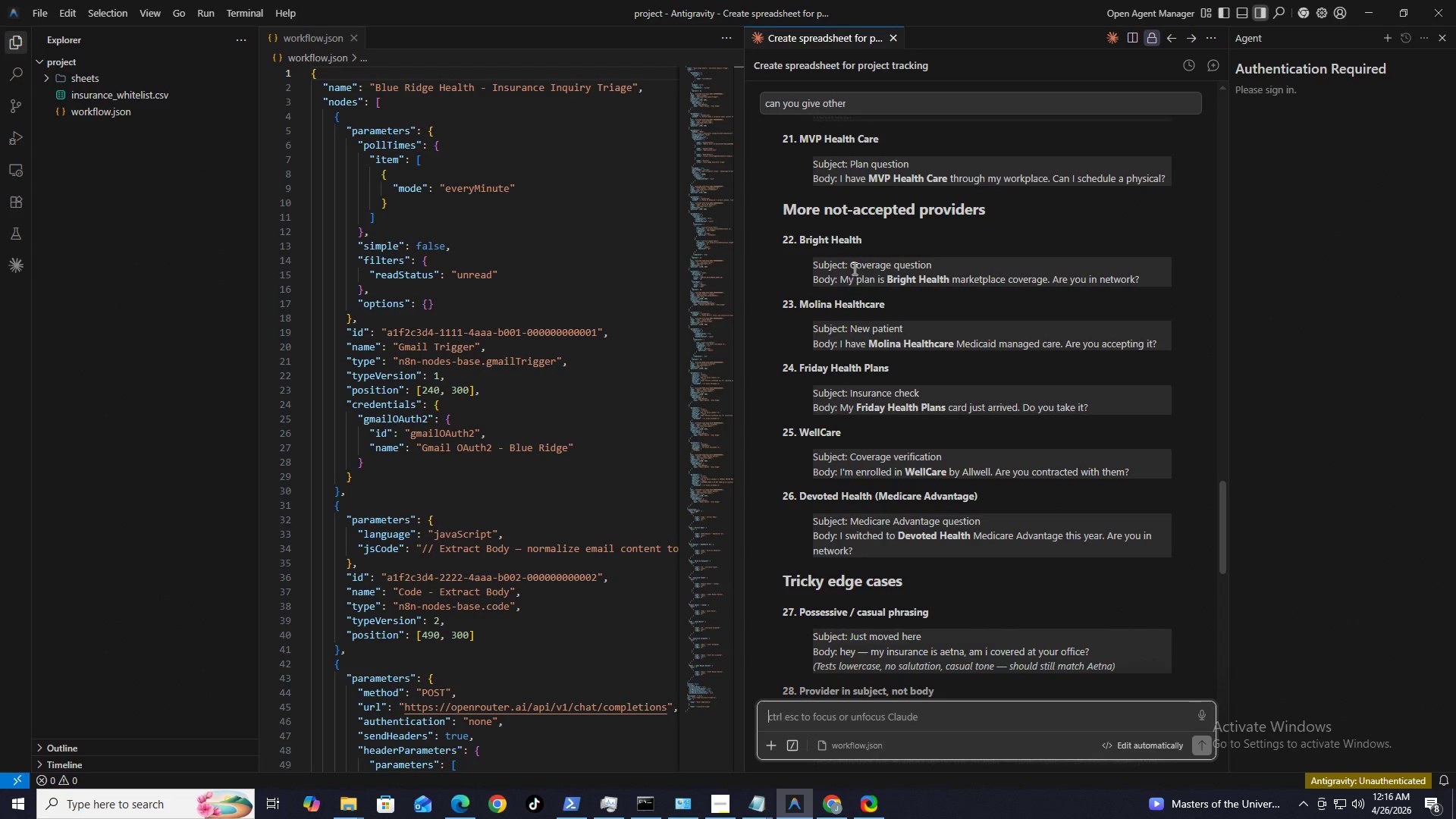 
left_click_drag(start_coordinate=[849, 268], to_coordinate=[951, 268])
 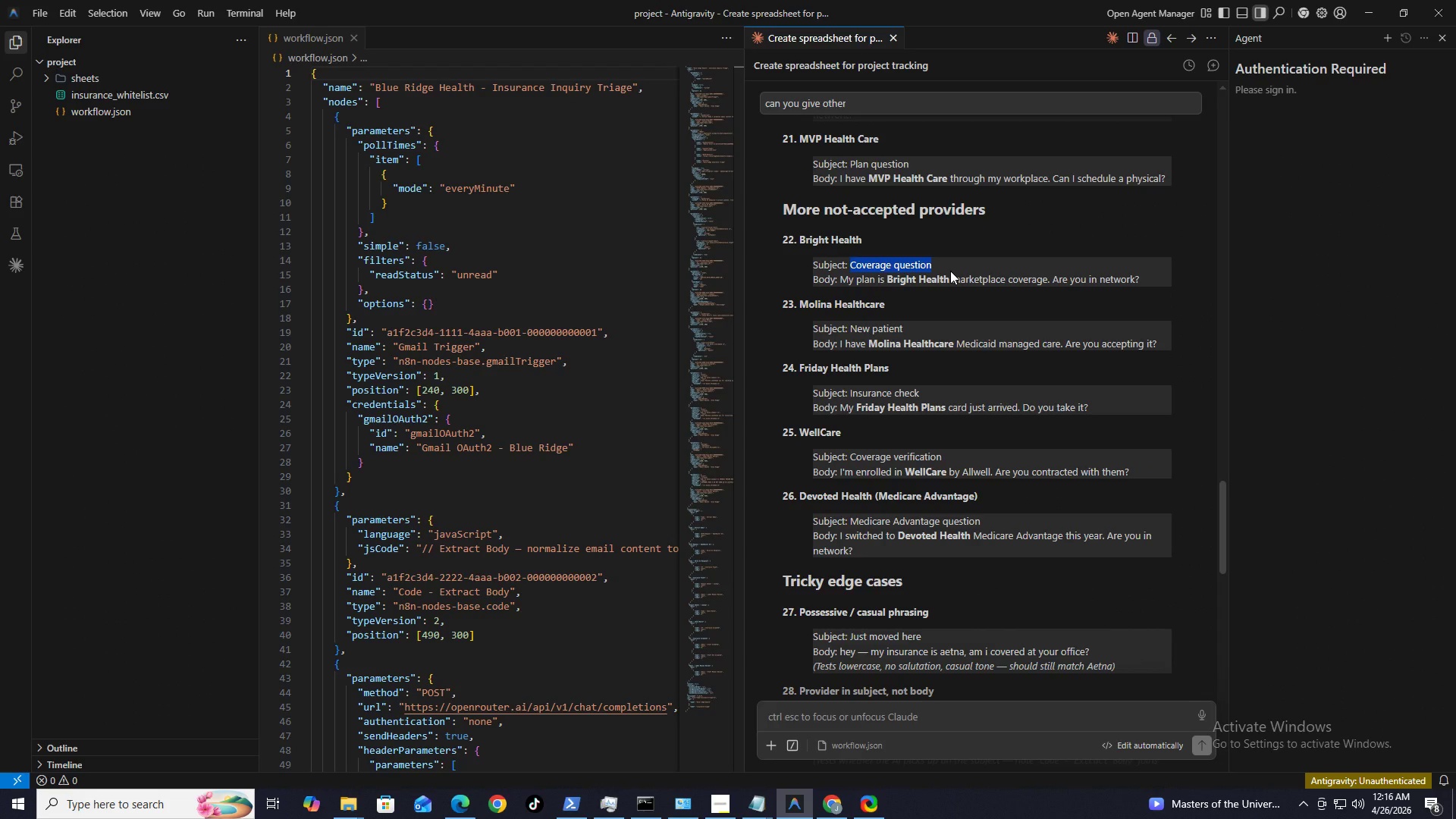 
key(Control+C)
 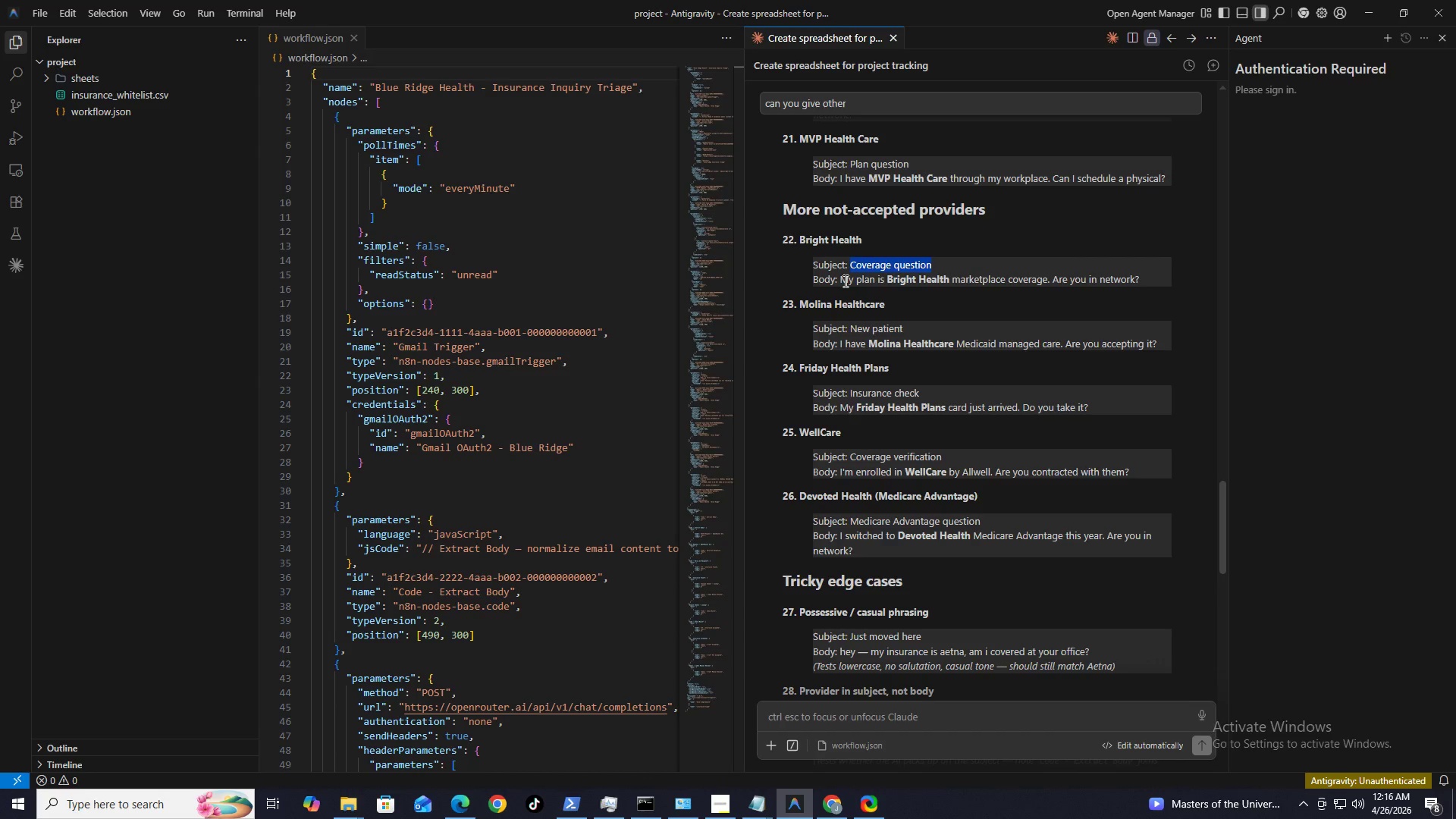 
left_click_drag(start_coordinate=[840, 281], to_coordinate=[1140, 283])
 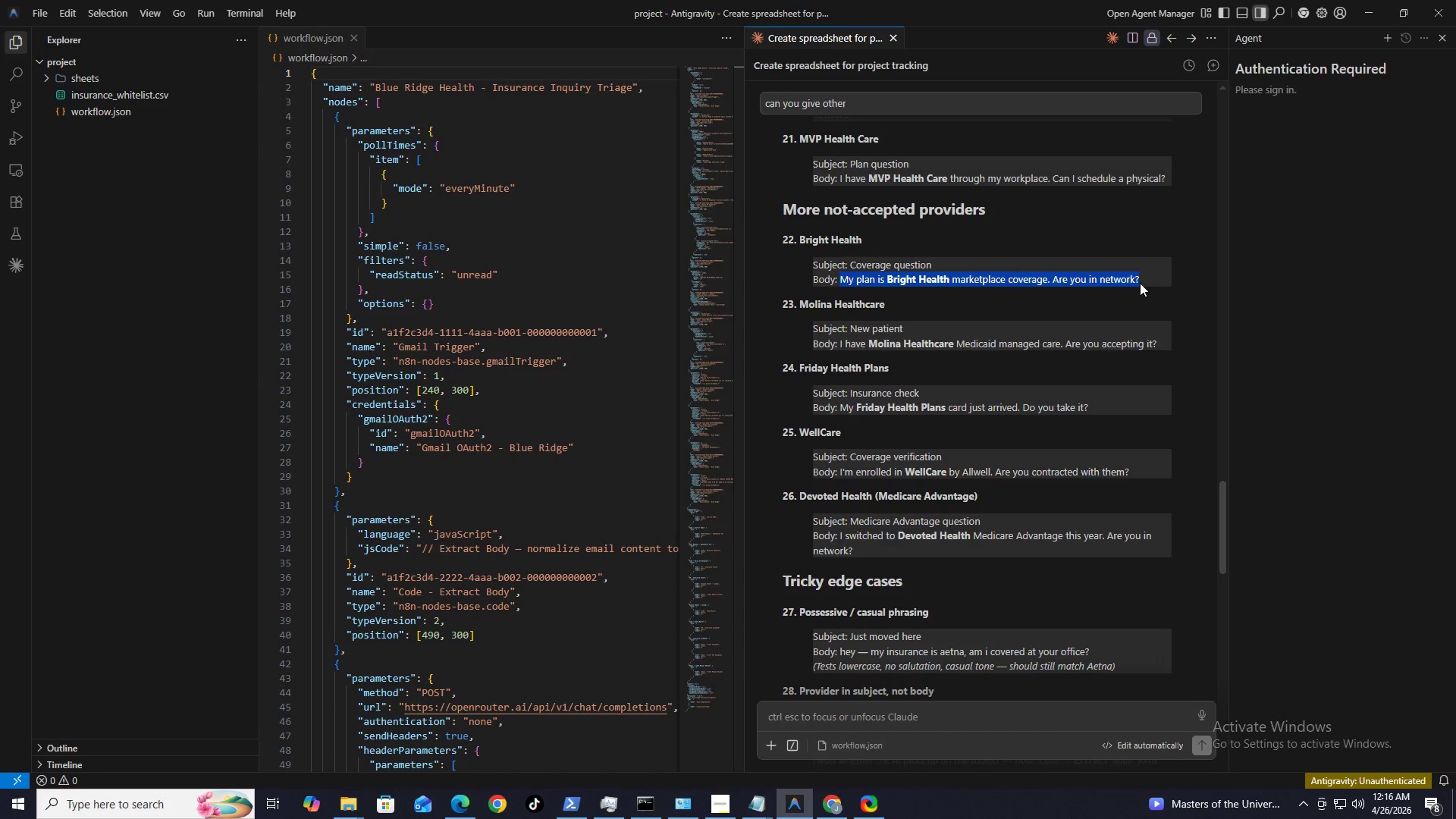 
key(Control+C)
 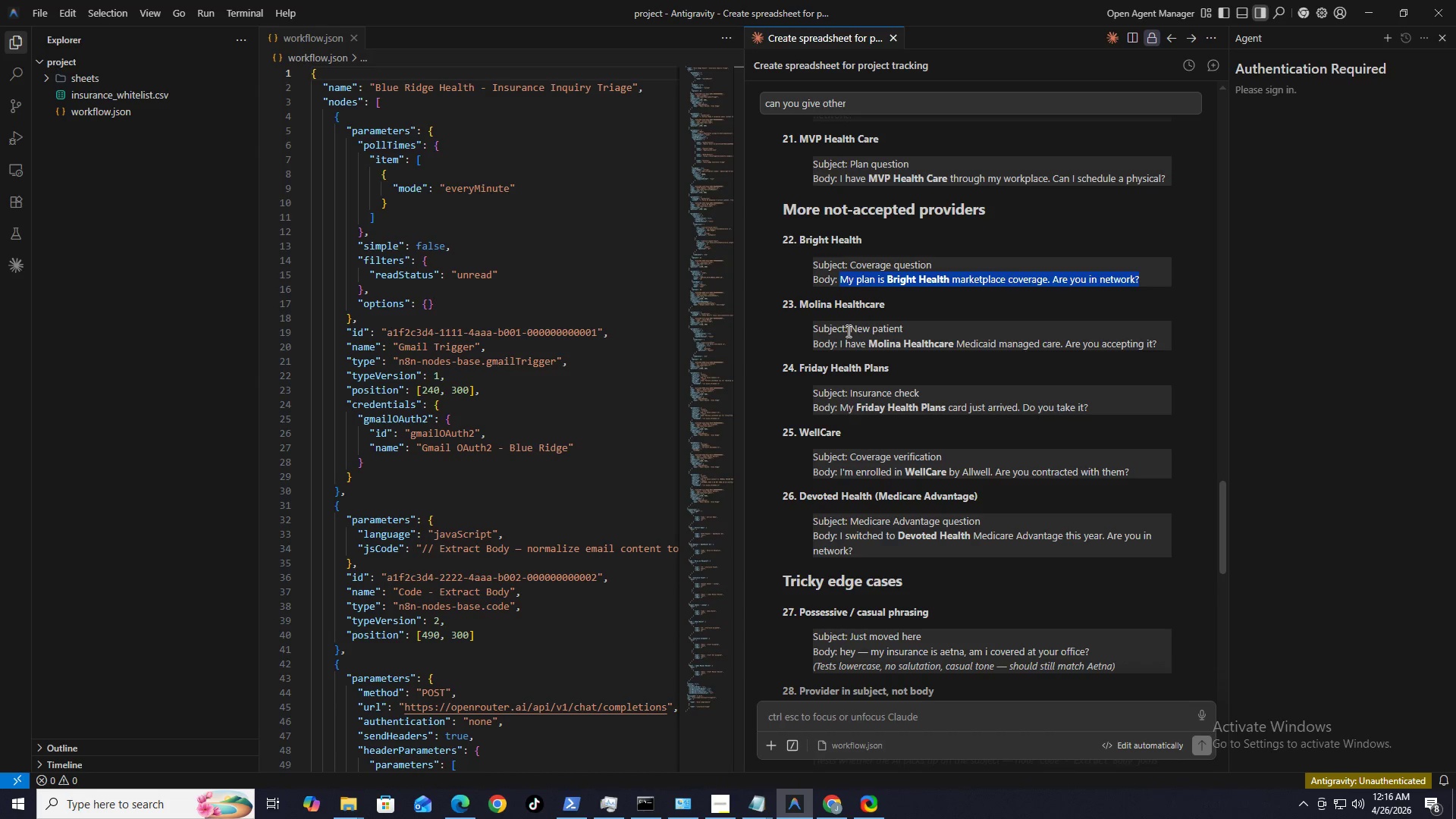 
left_click_drag(start_coordinate=[852, 328], to_coordinate=[940, 323])
 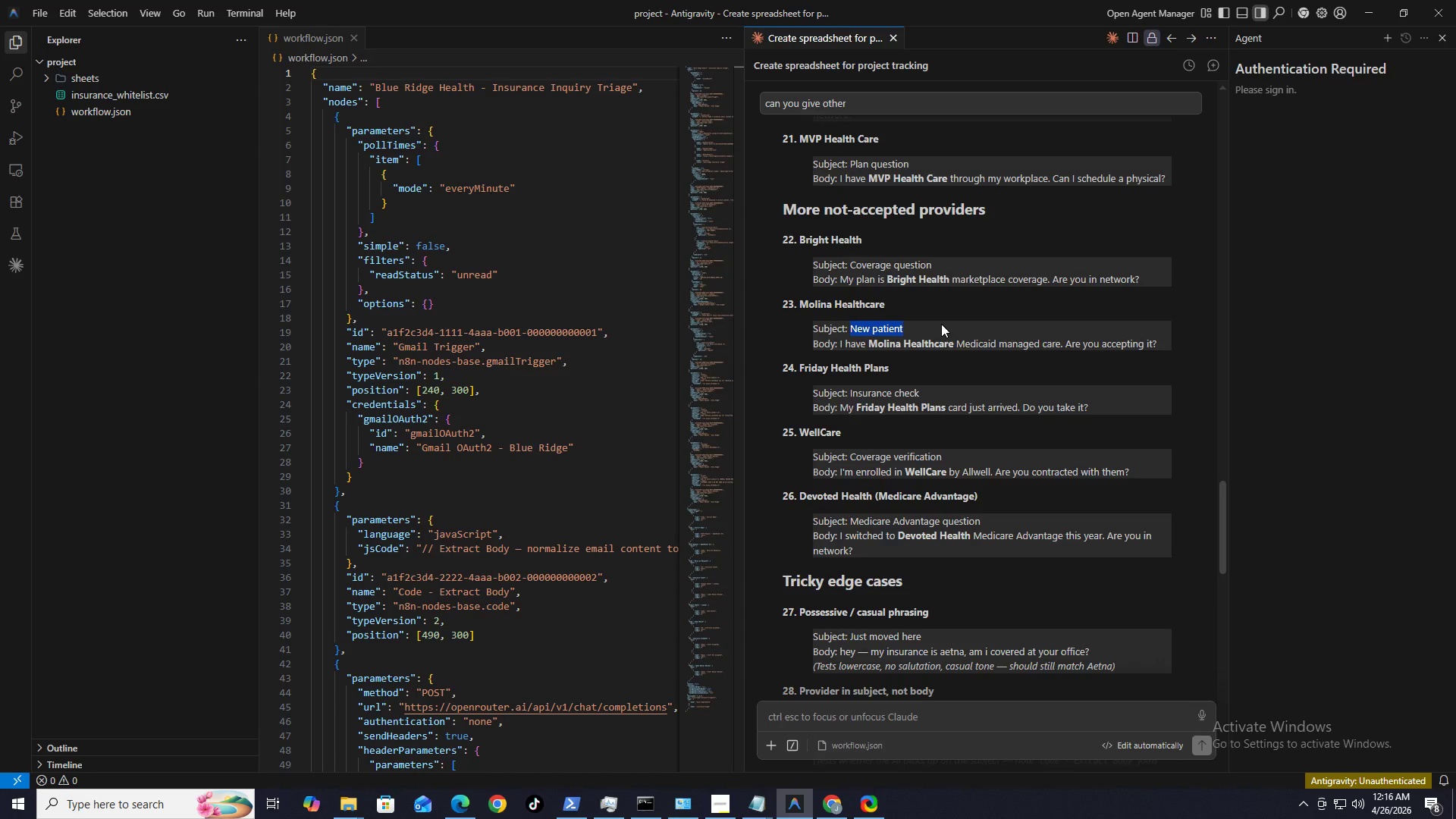 
key(Control+C)
 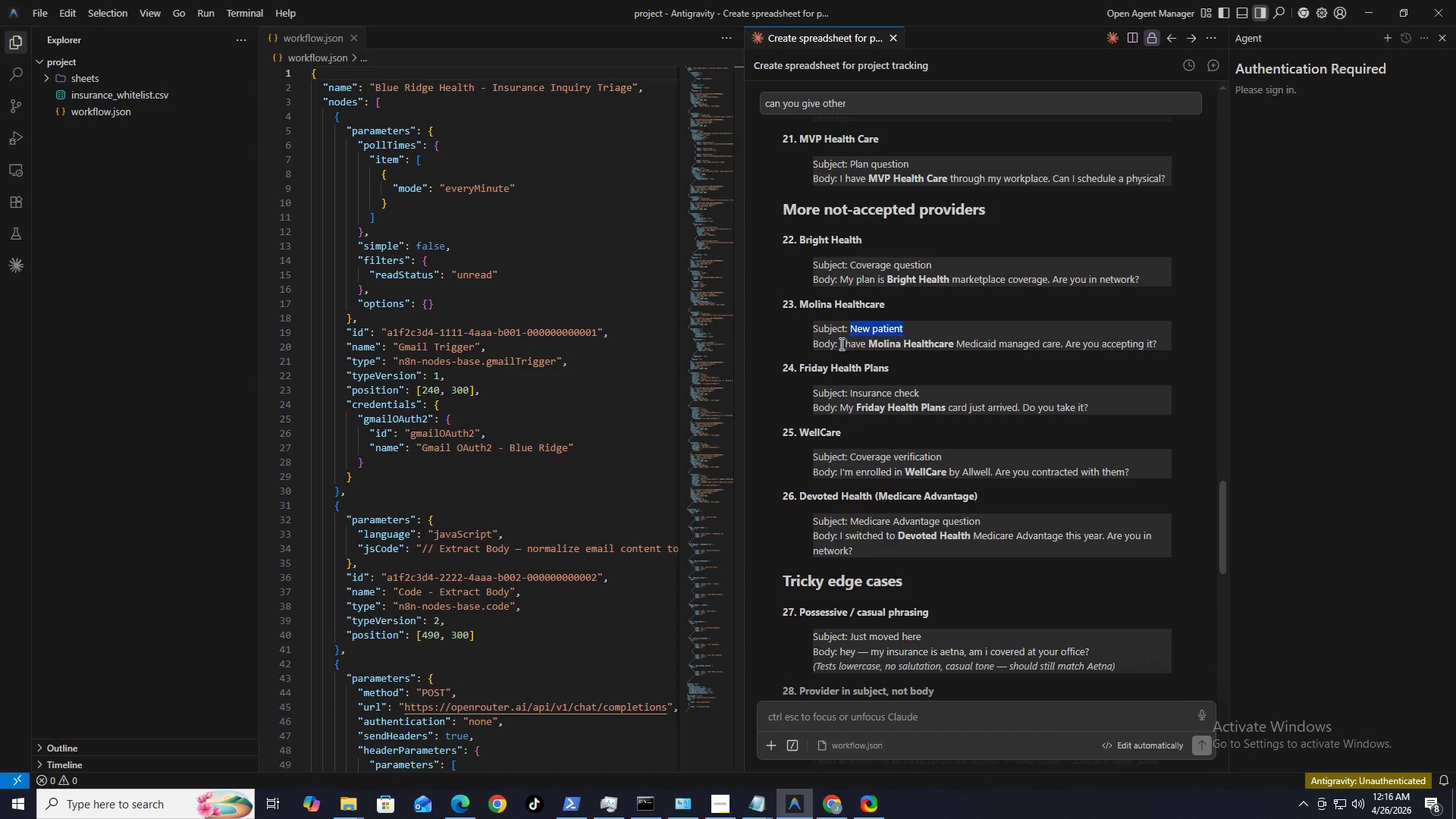 
left_click_drag(start_coordinate=[839, 346], to_coordinate=[1160, 343])
 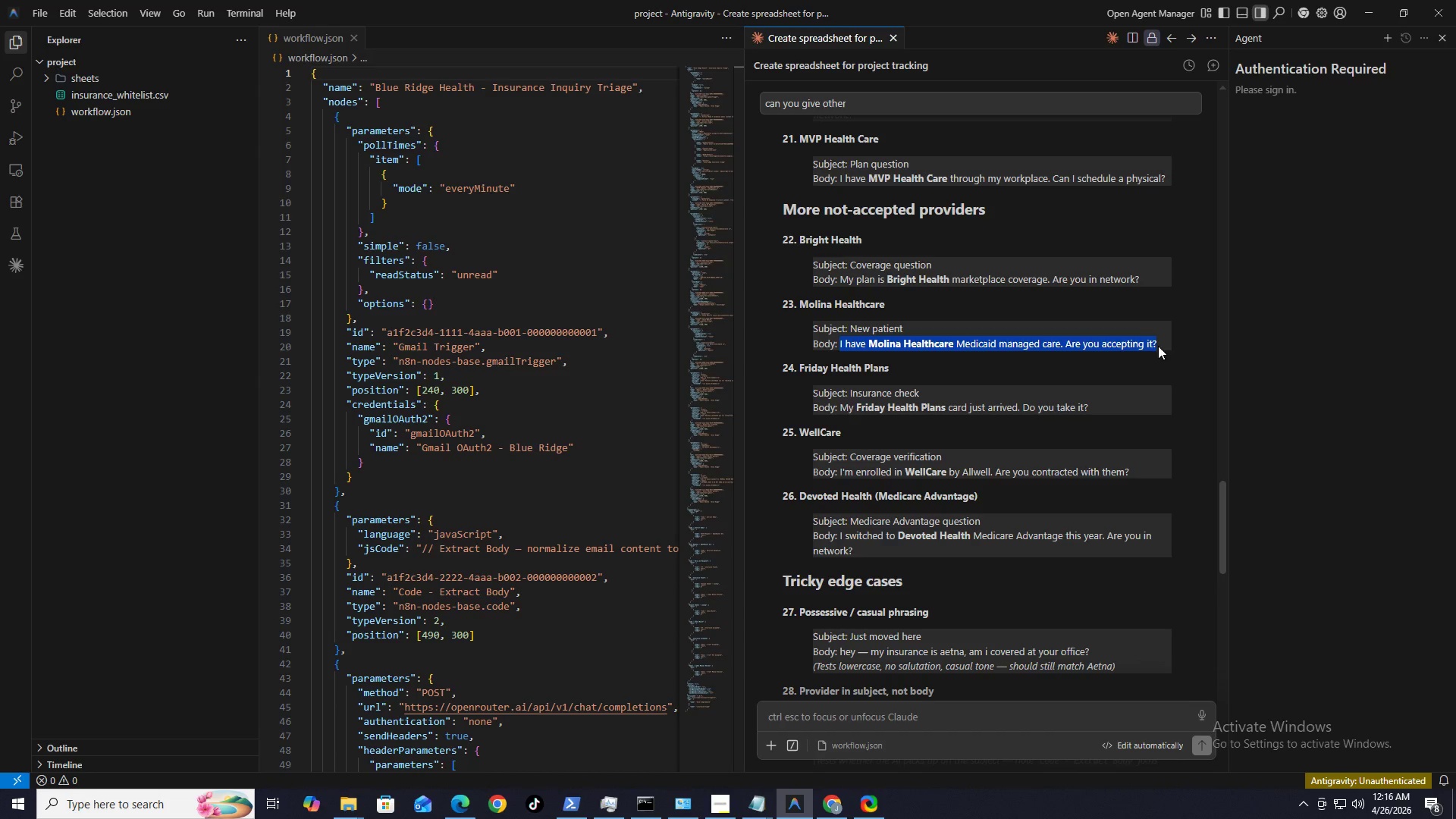 
key(Control+C)
 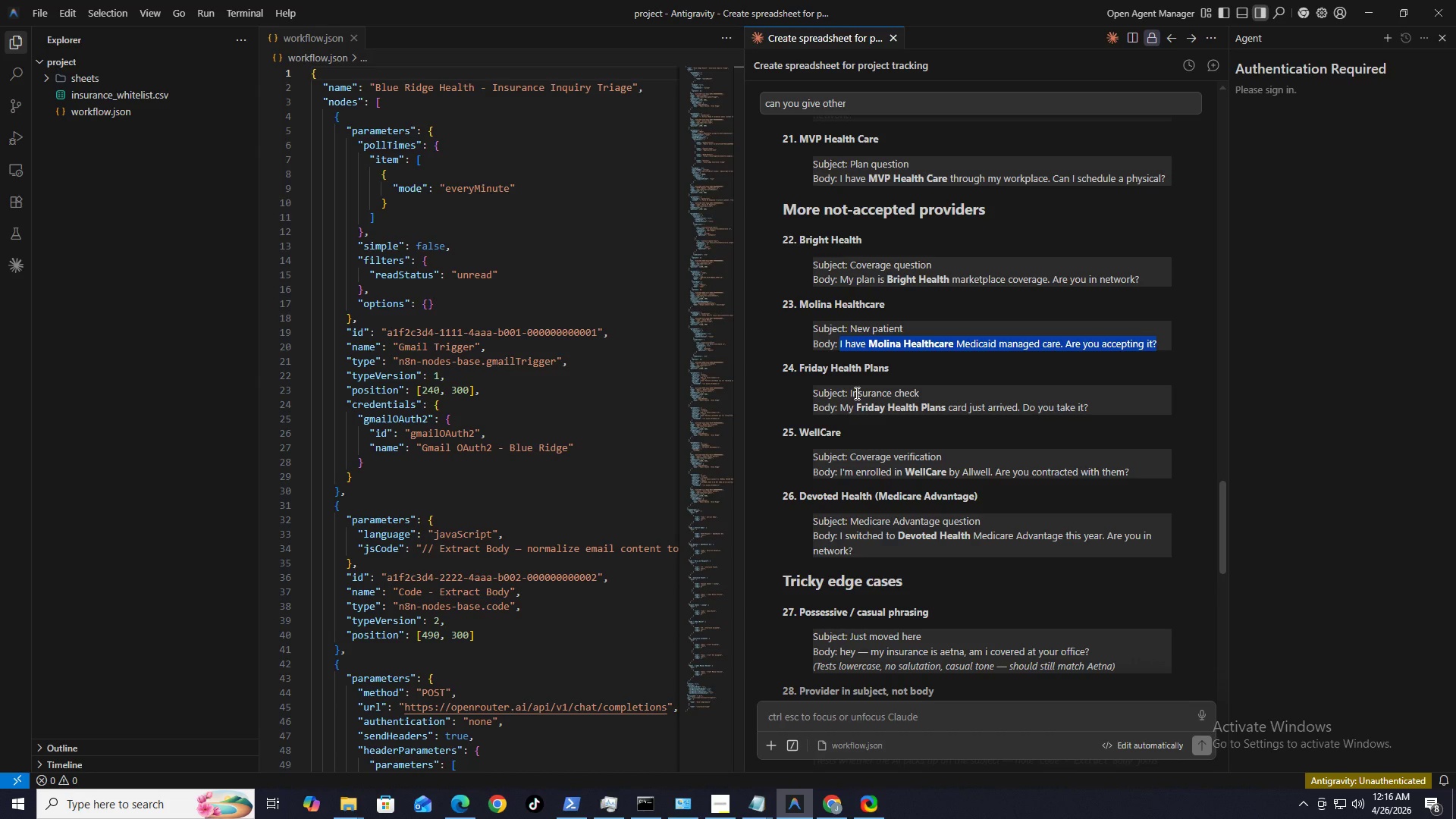 
left_click_drag(start_coordinate=[849, 394], to_coordinate=[975, 384])
 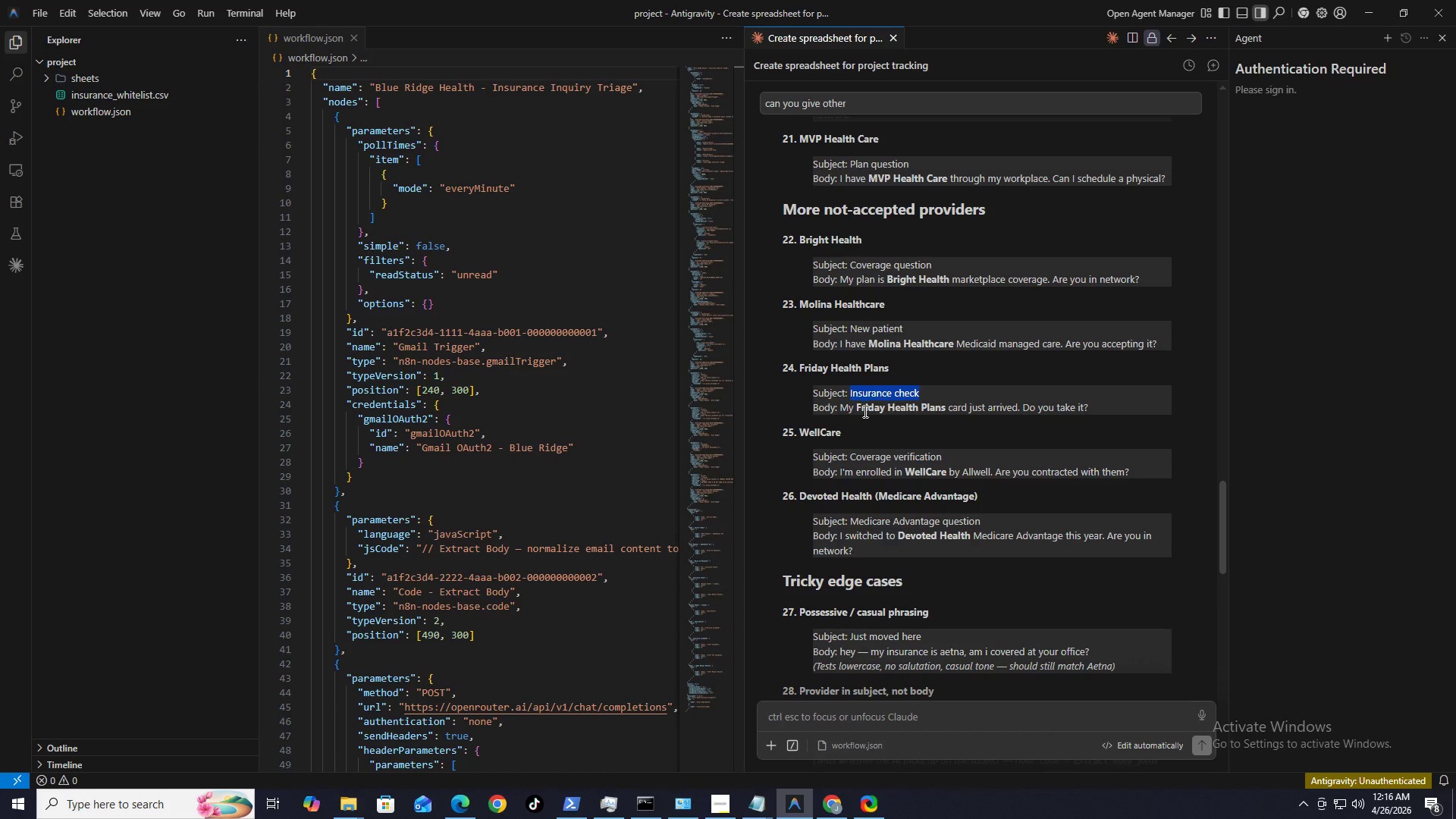 
key(Control+C)
 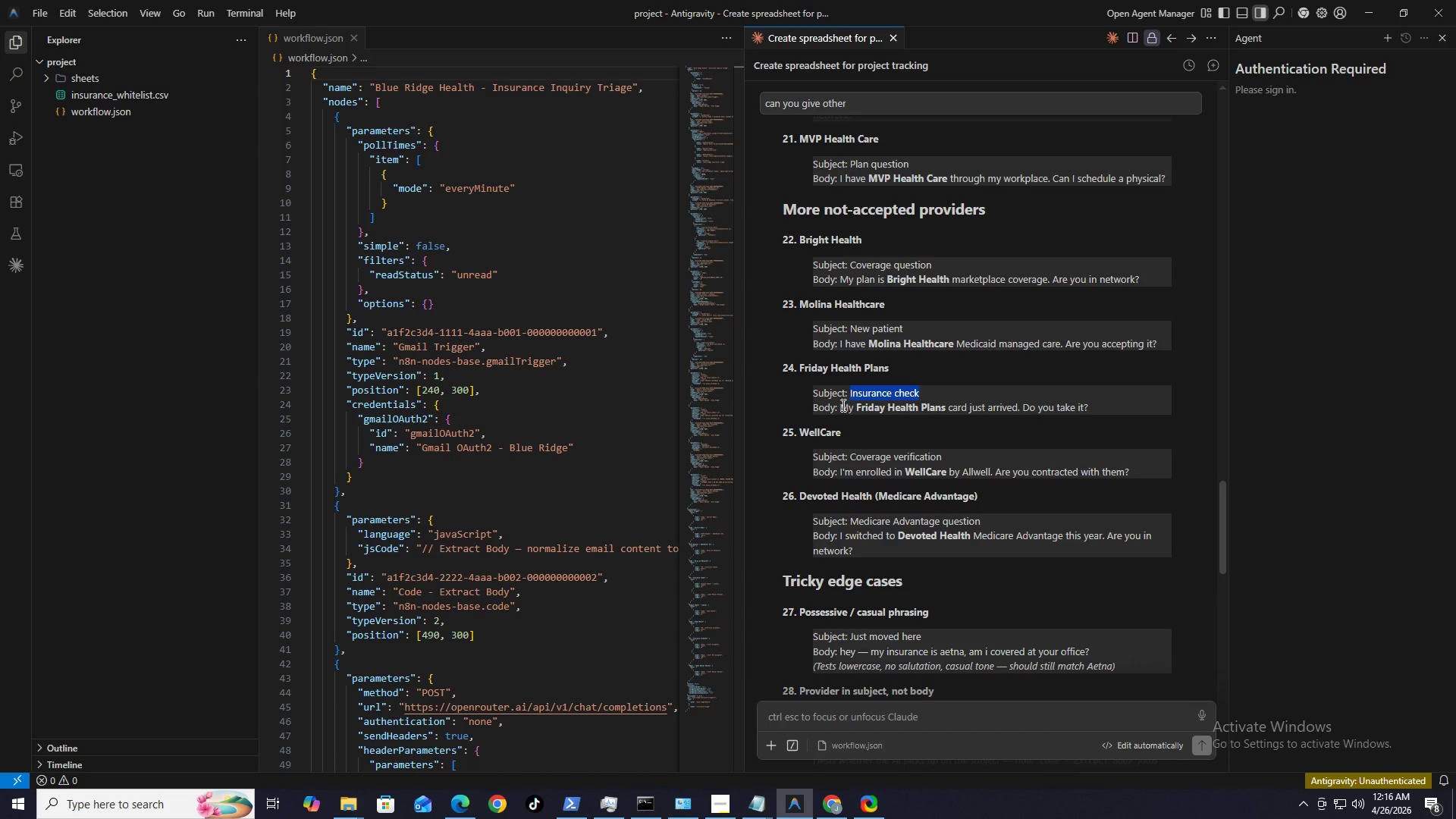 
left_click_drag(start_coordinate=[839, 404], to_coordinate=[1118, 400])
 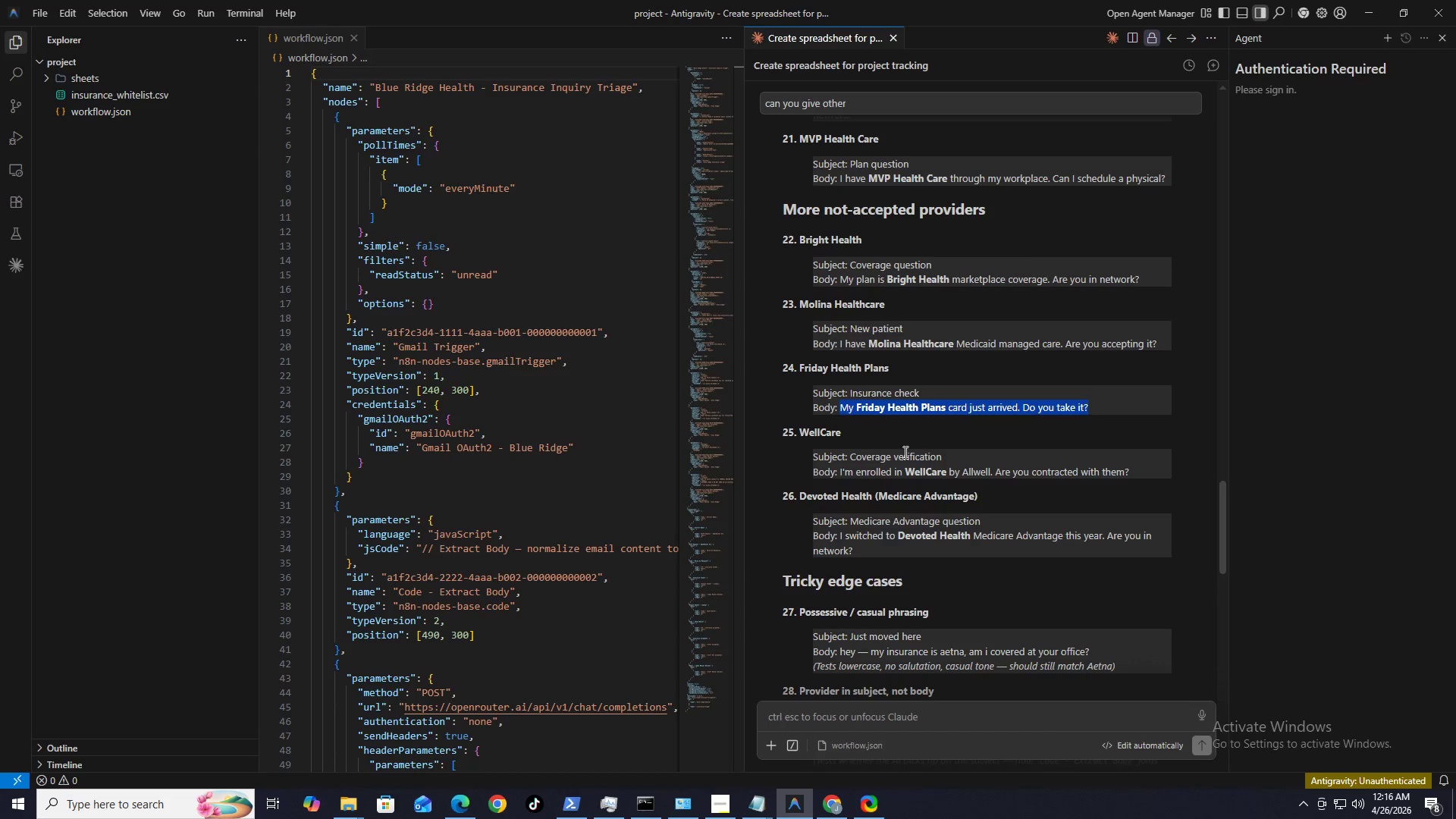 
key(Control+C)
 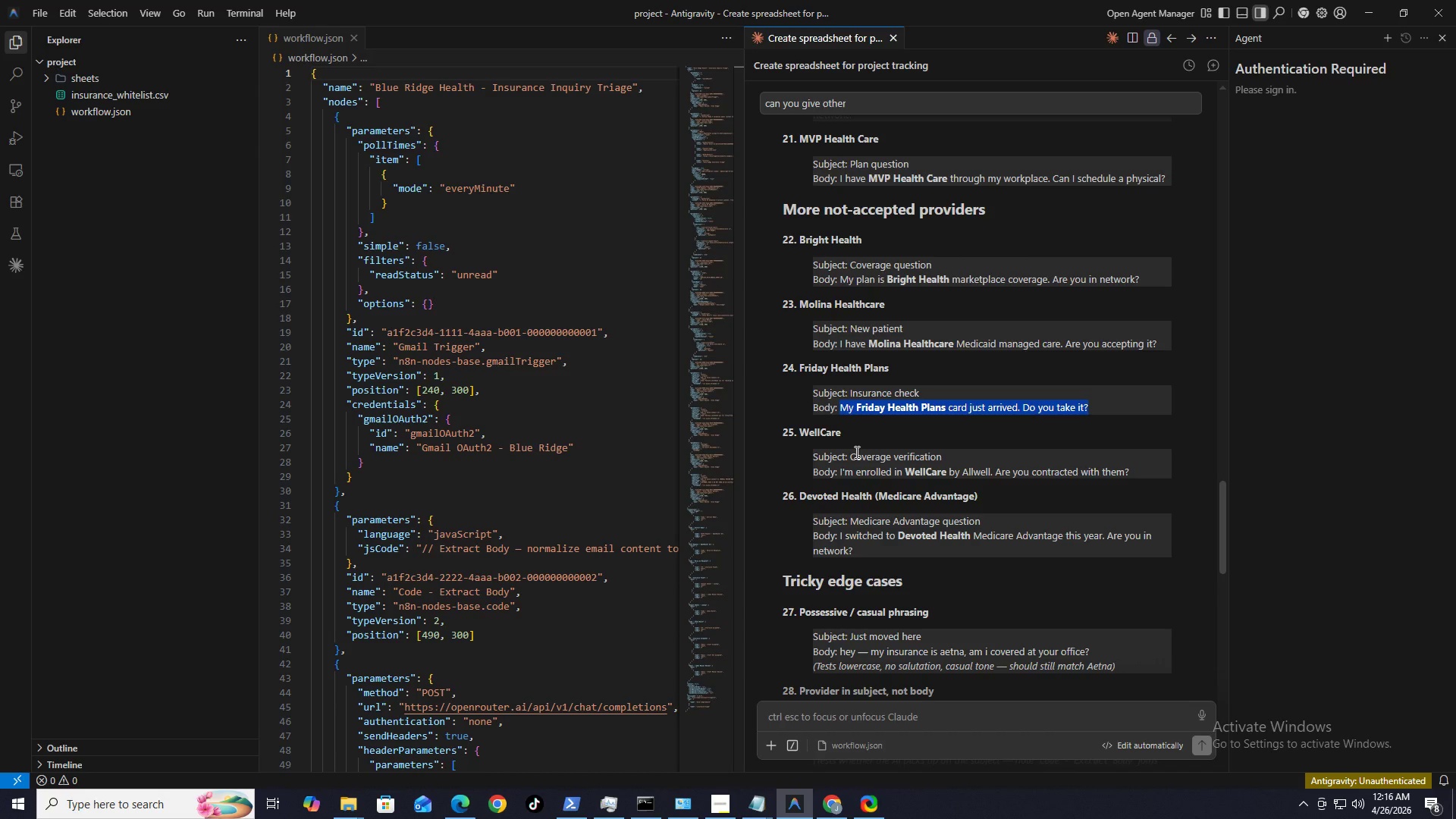 
left_click_drag(start_coordinate=[848, 457], to_coordinate=[1009, 457])
 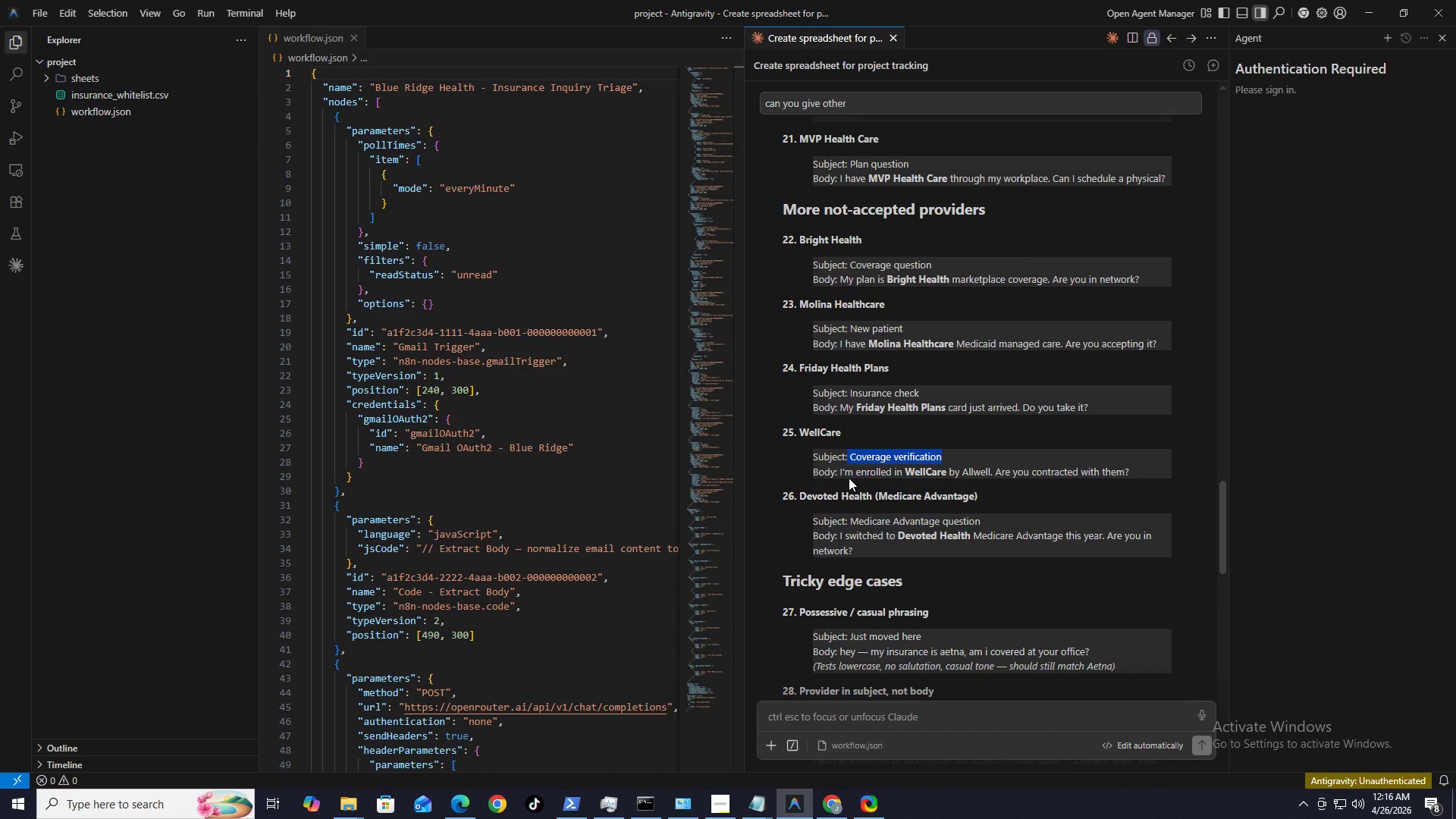 
key(Control+C)
 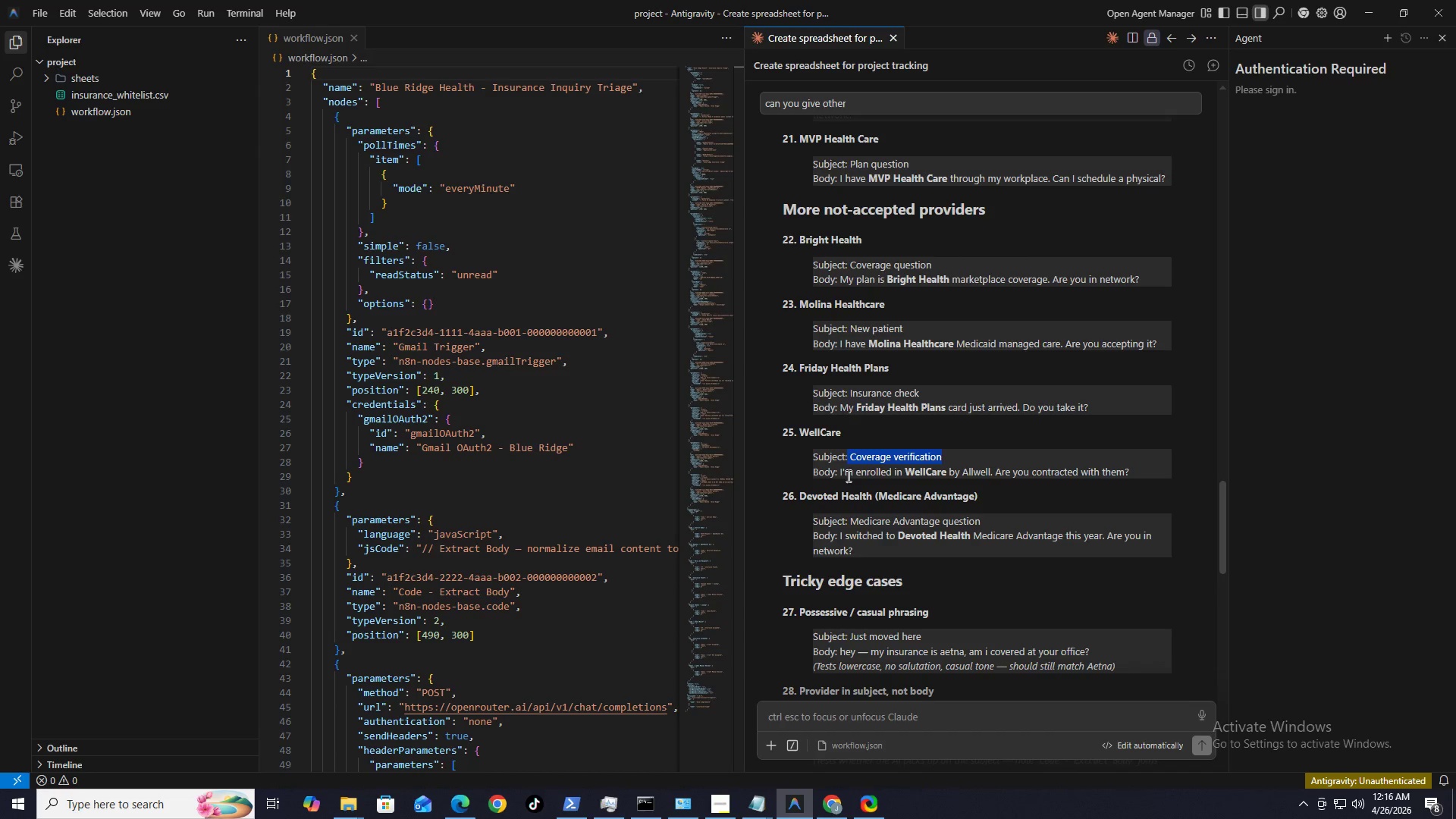 
left_click_drag(start_coordinate=[839, 472], to_coordinate=[1142, 475])
 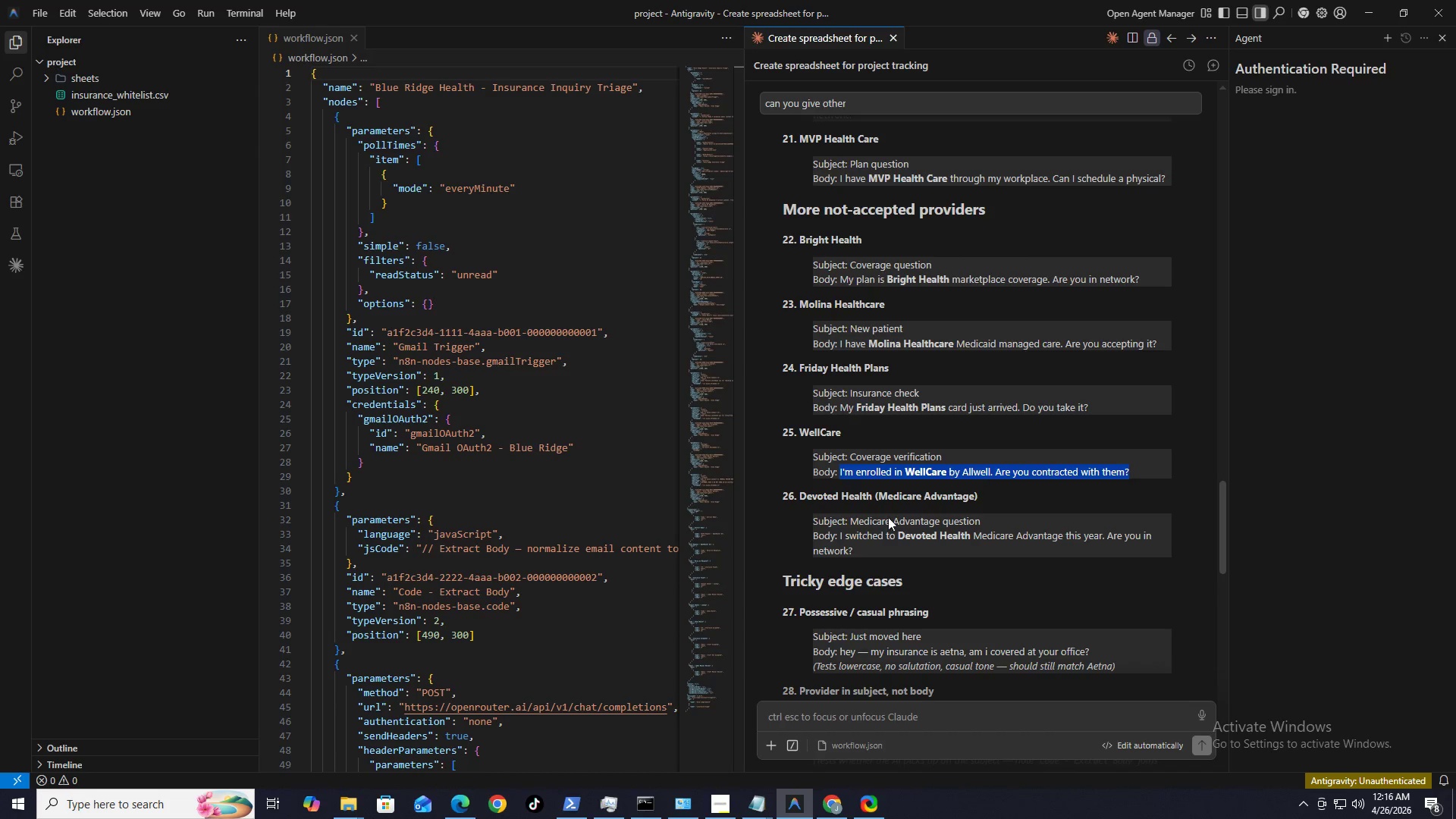 
key(Control+C)
 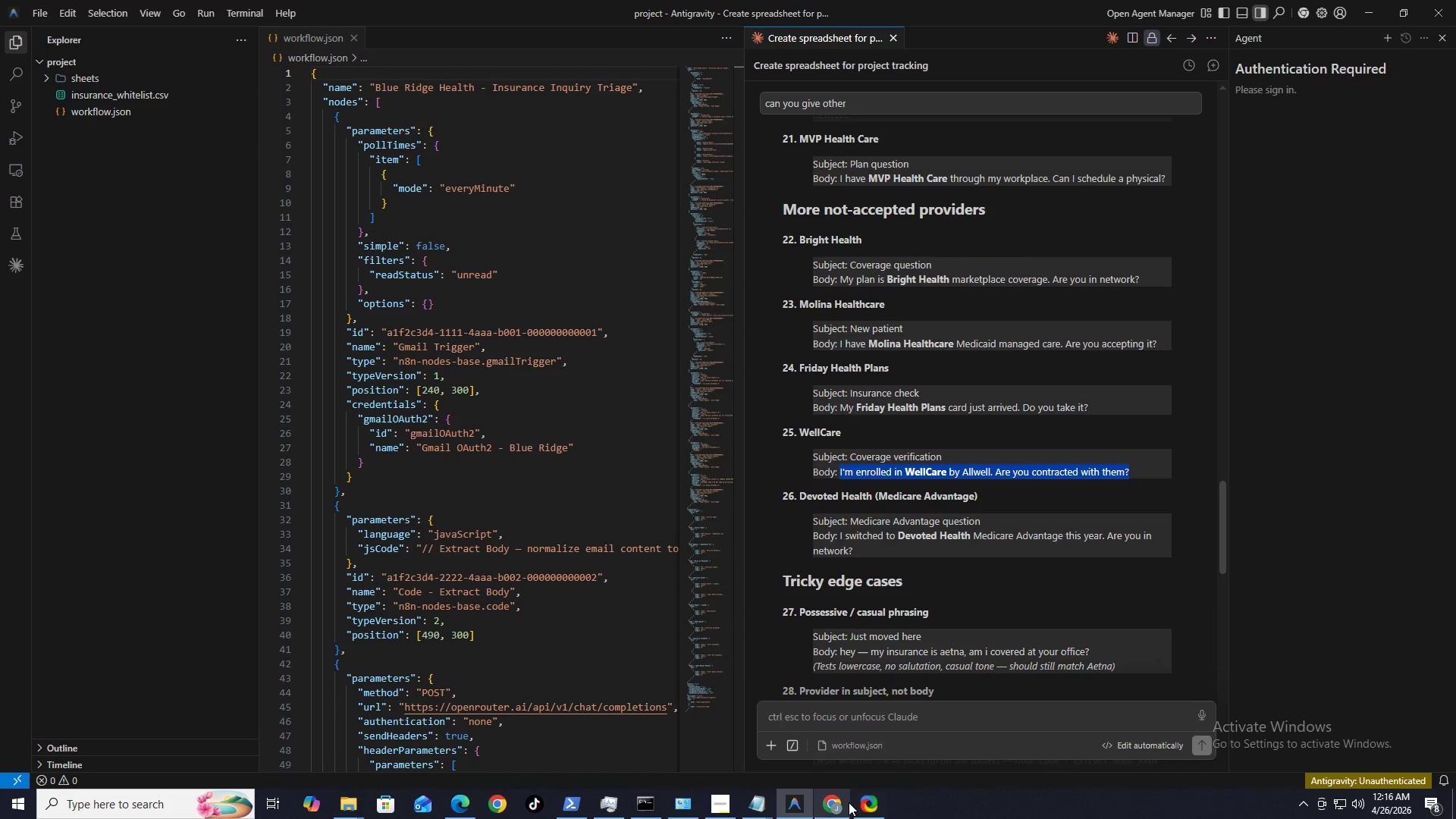 
left_click([840, 803])
 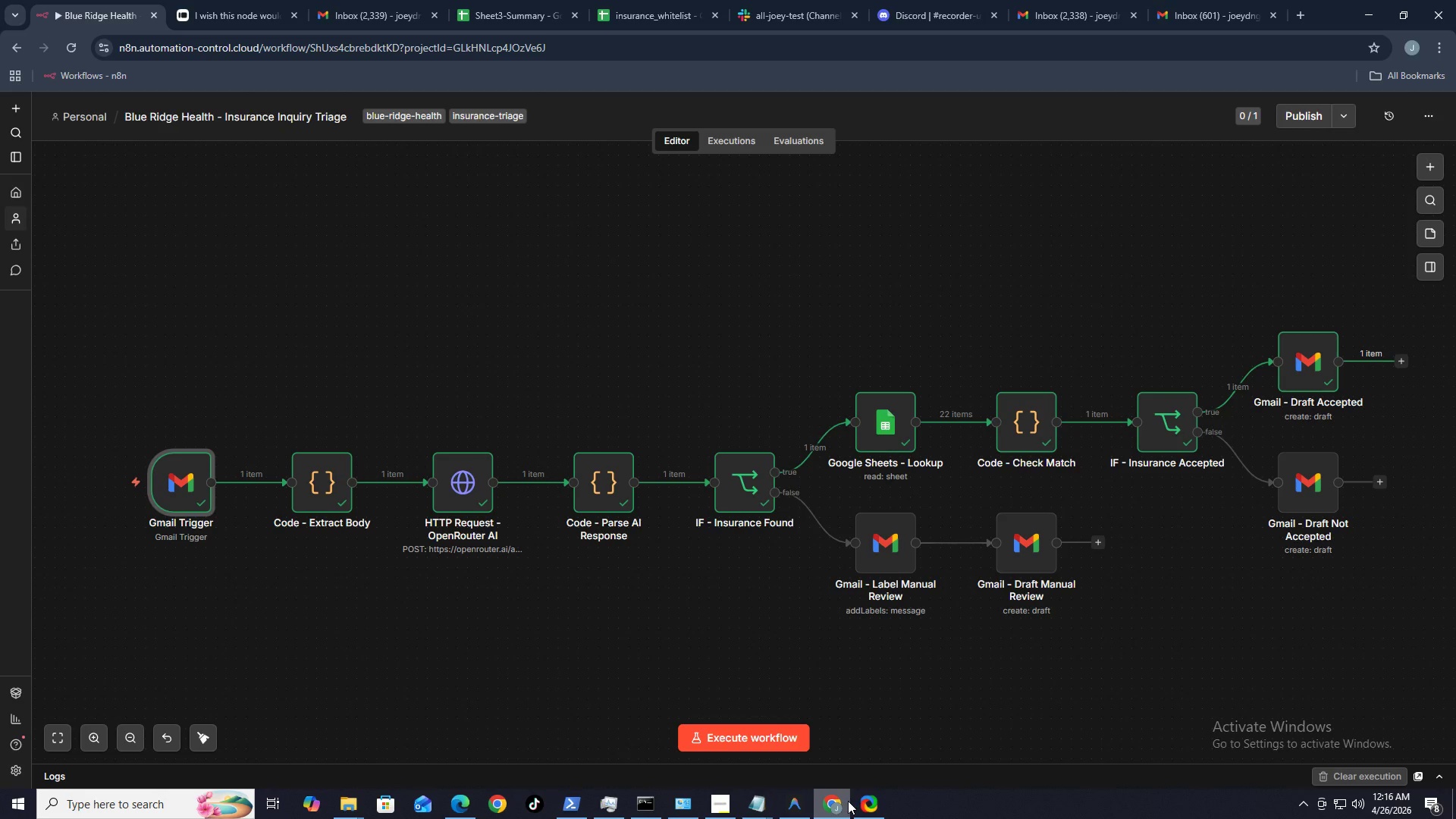 
left_click([833, 738])
 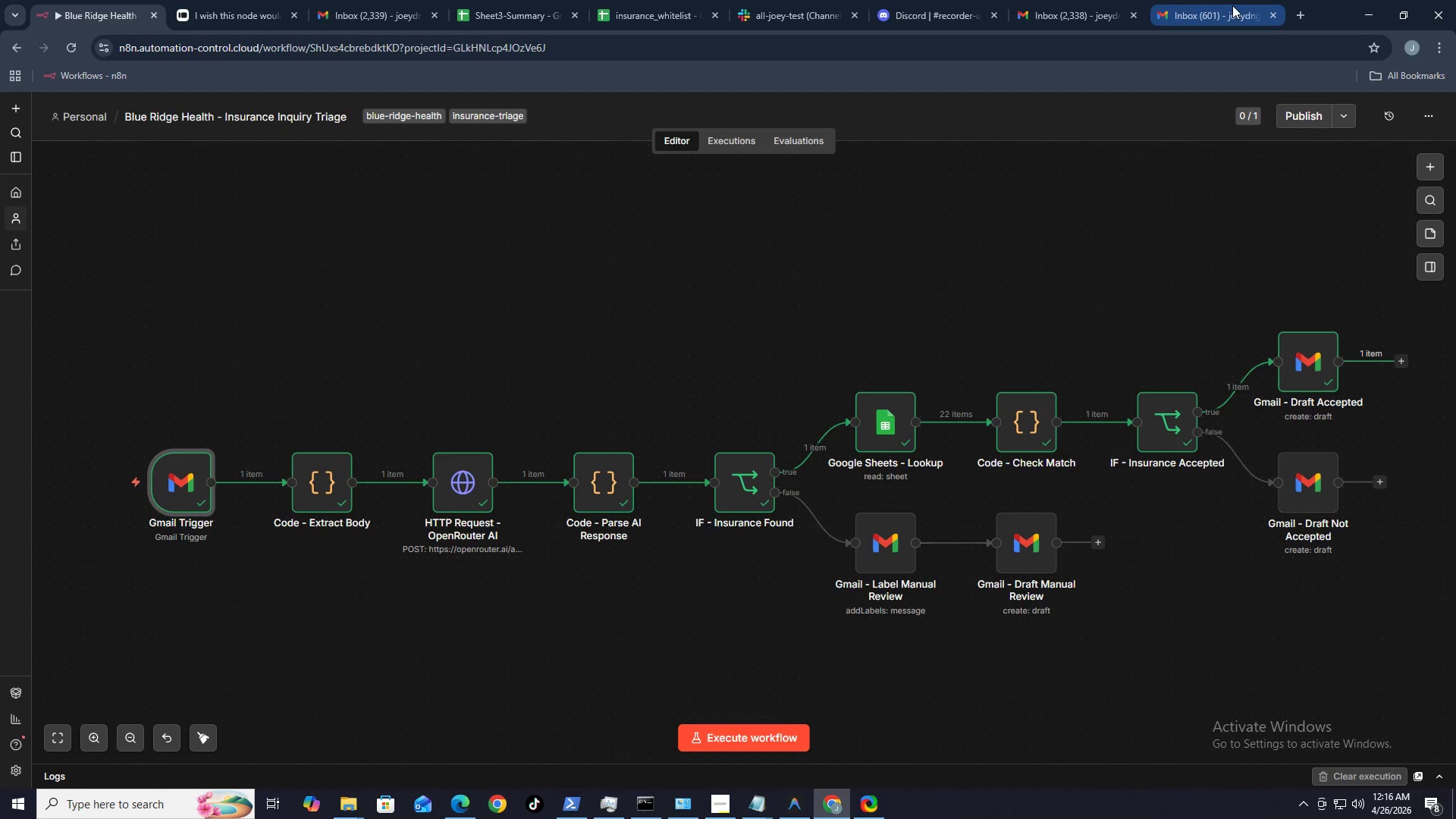 
left_click([1223, 0])
 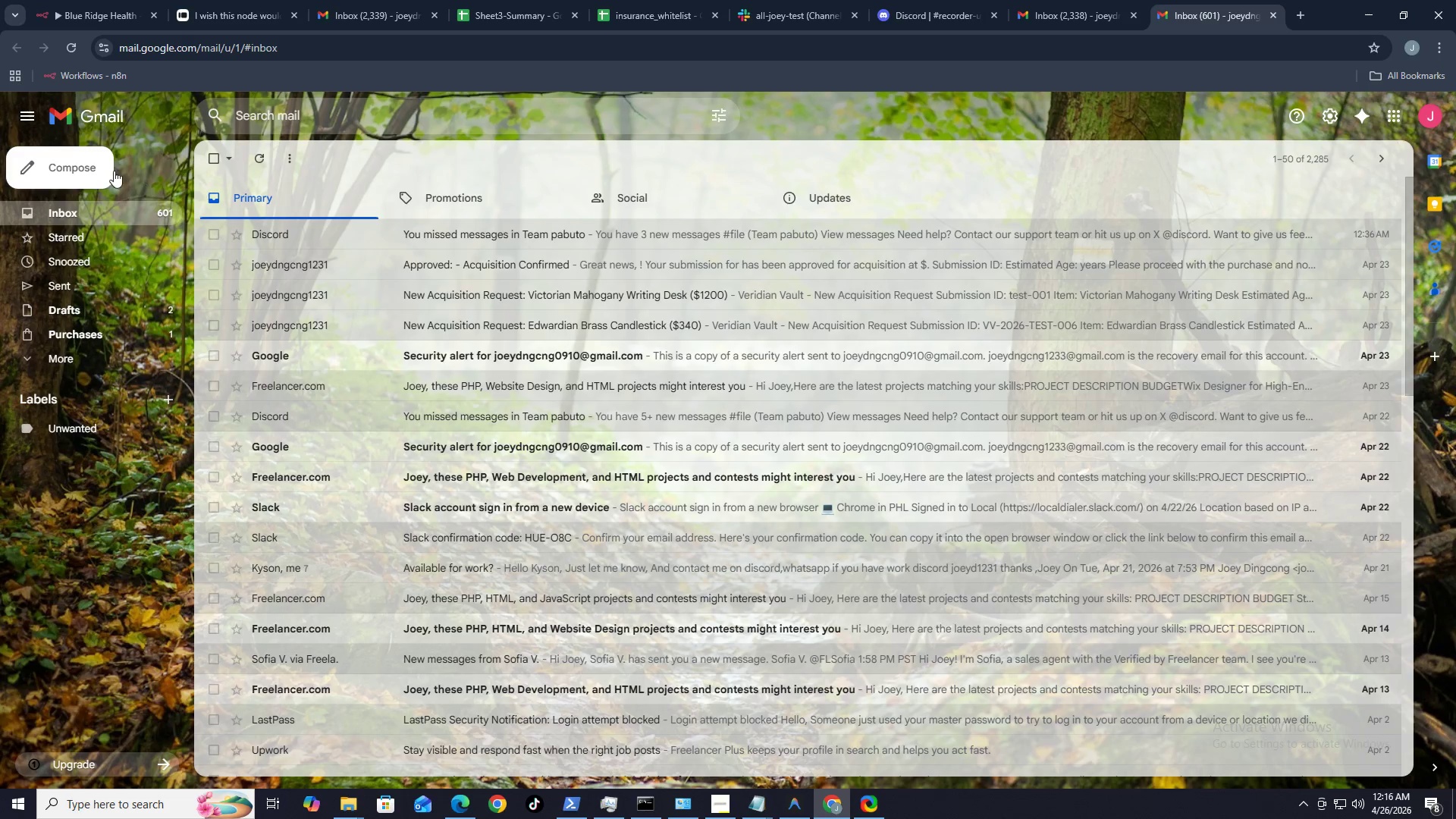 
left_click([83, 168])
 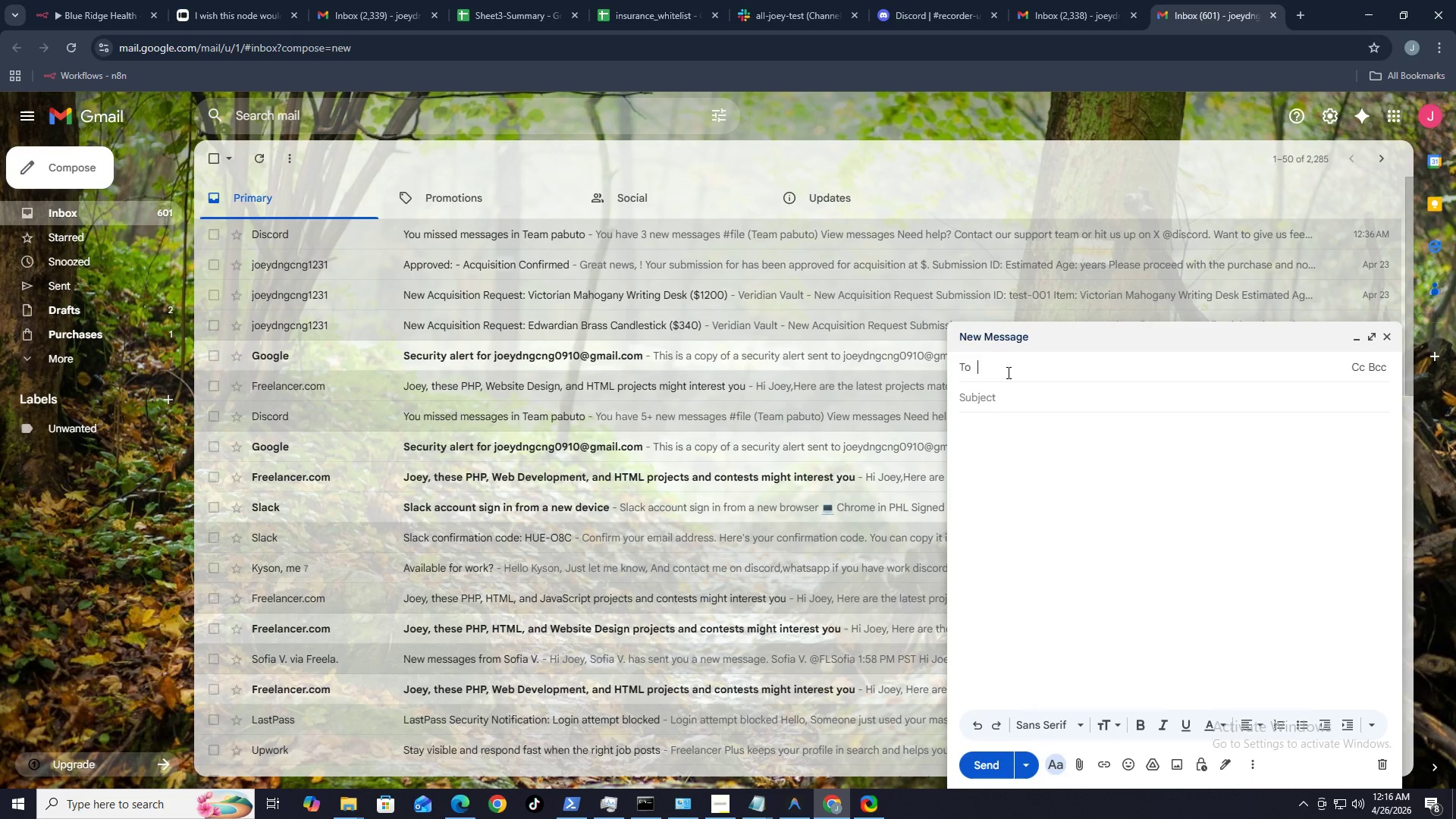 
left_click([1000, 368])
 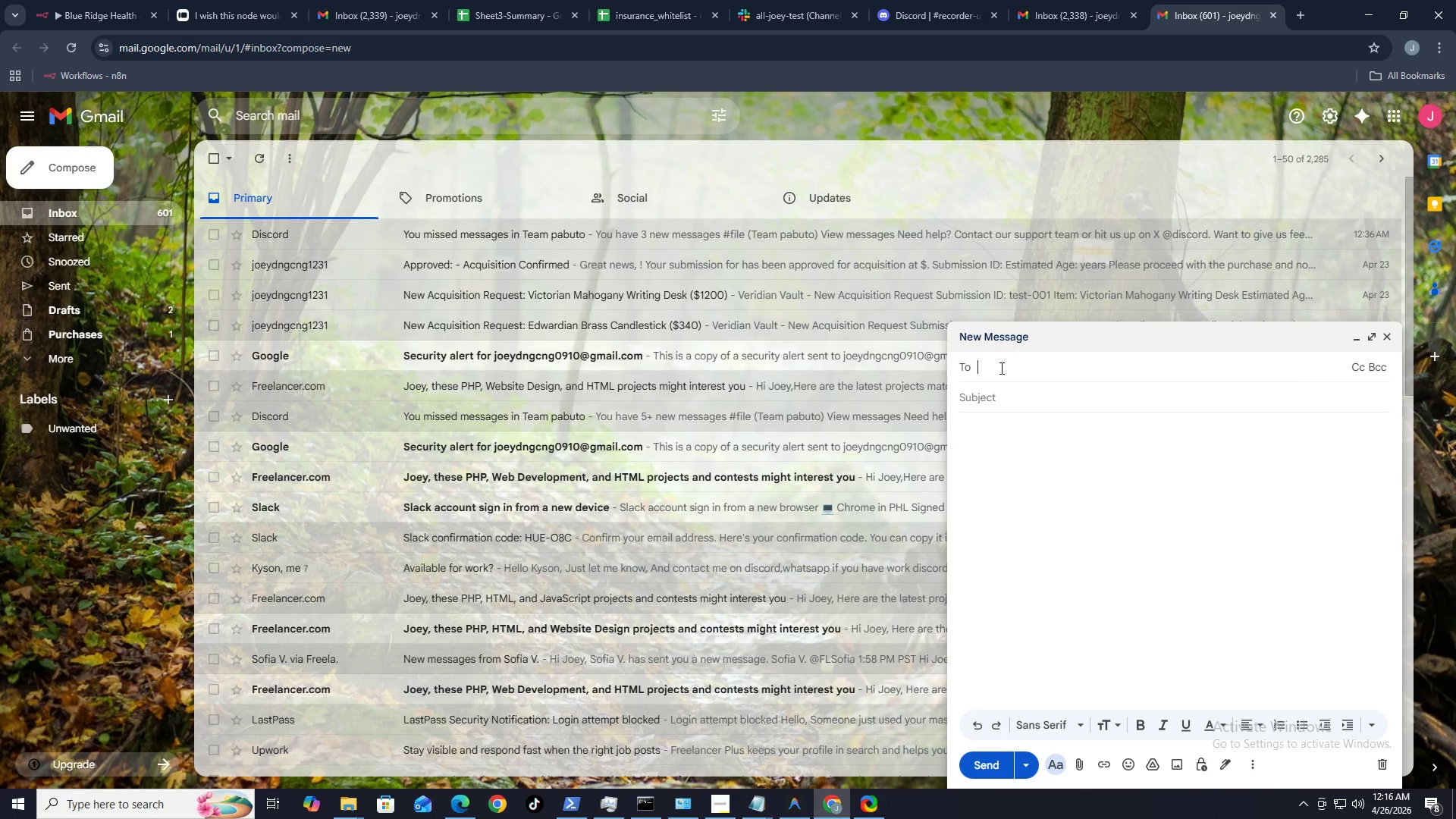 
hold_key(key=J, duration=0.33)
 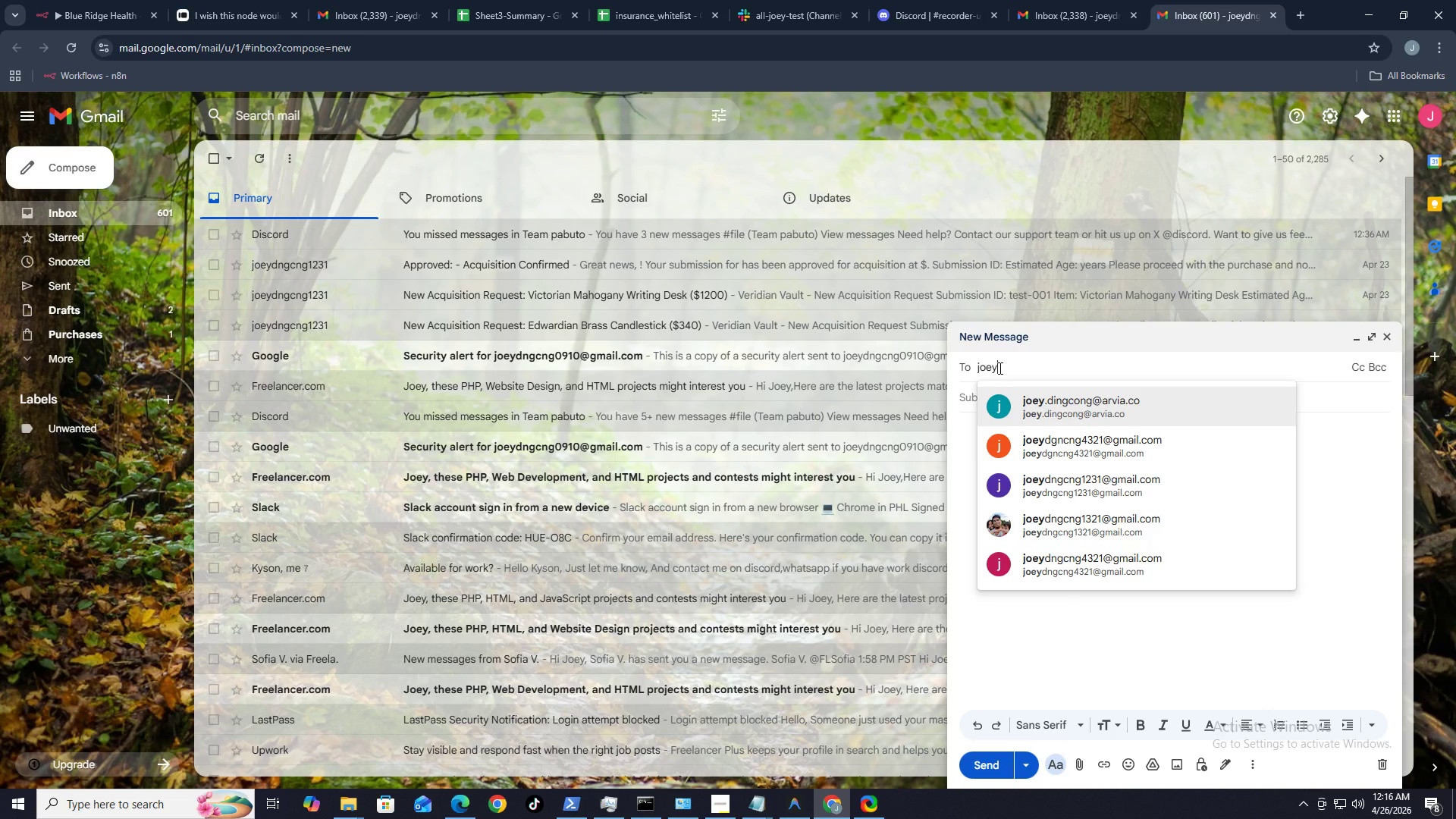 
type(oeyngcng1231@gmaioc.mn)
 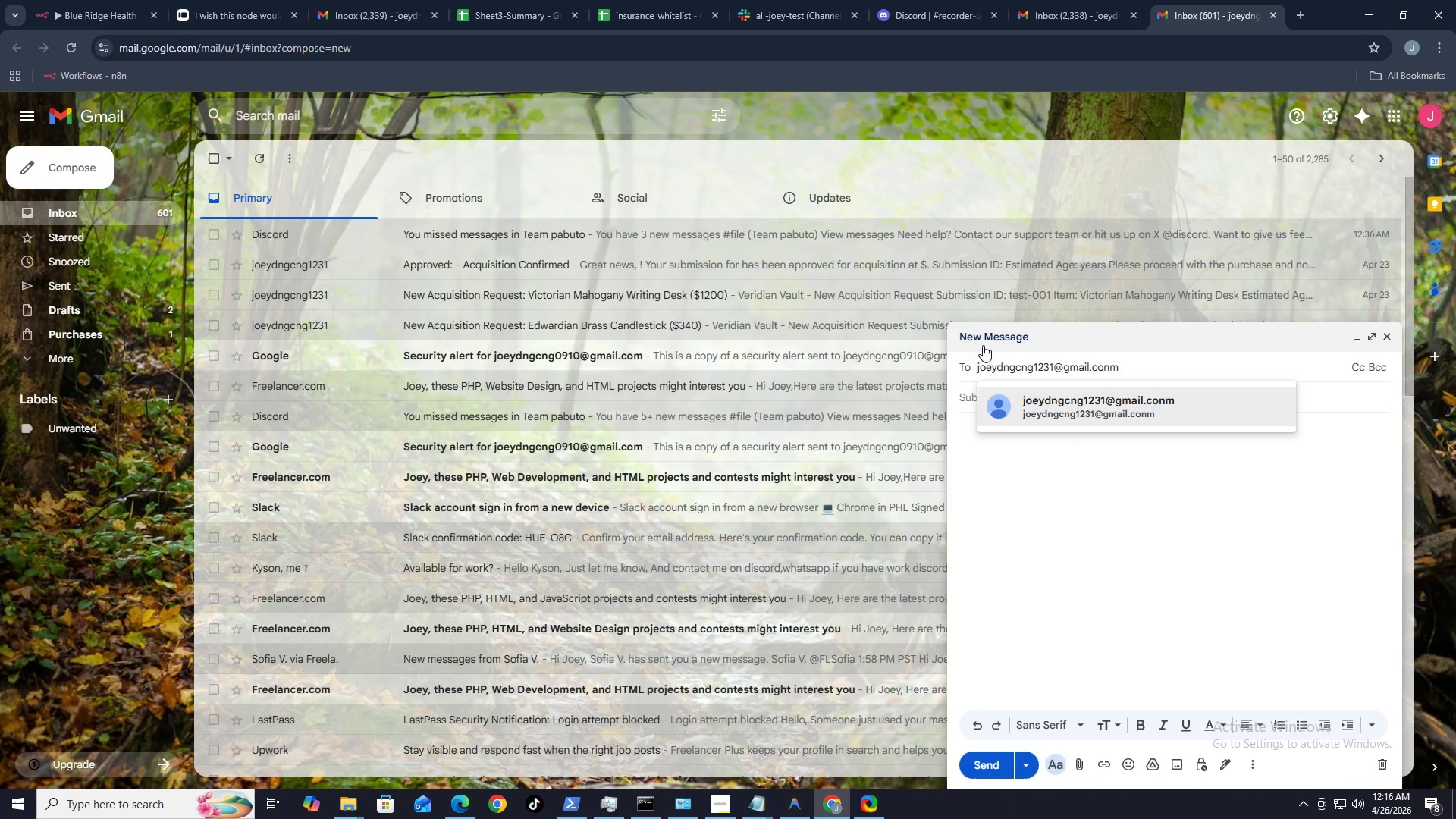 
hold_key(key=D, duration=0.44)
 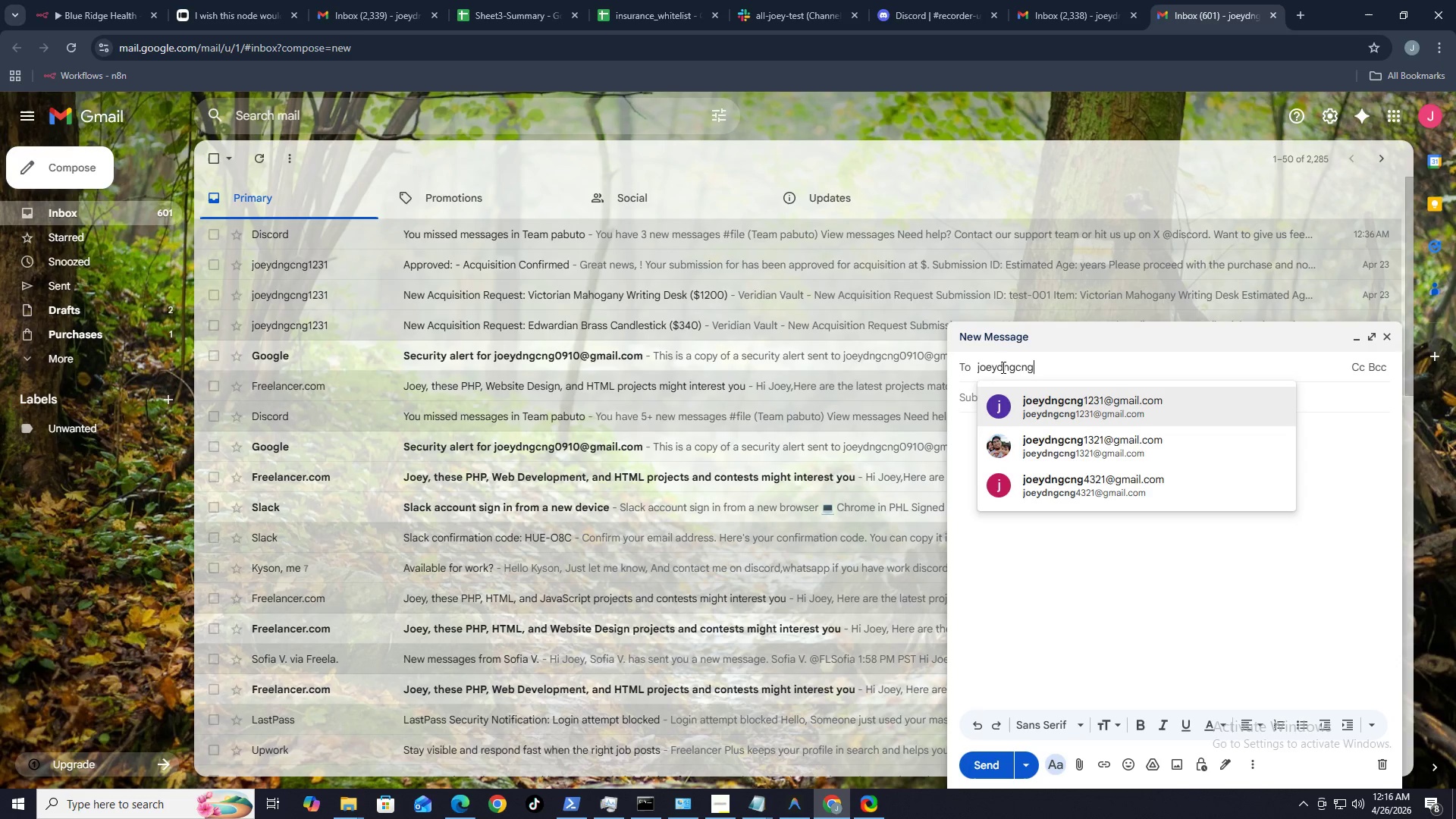 
hold_key(key=L, duration=0.59)
 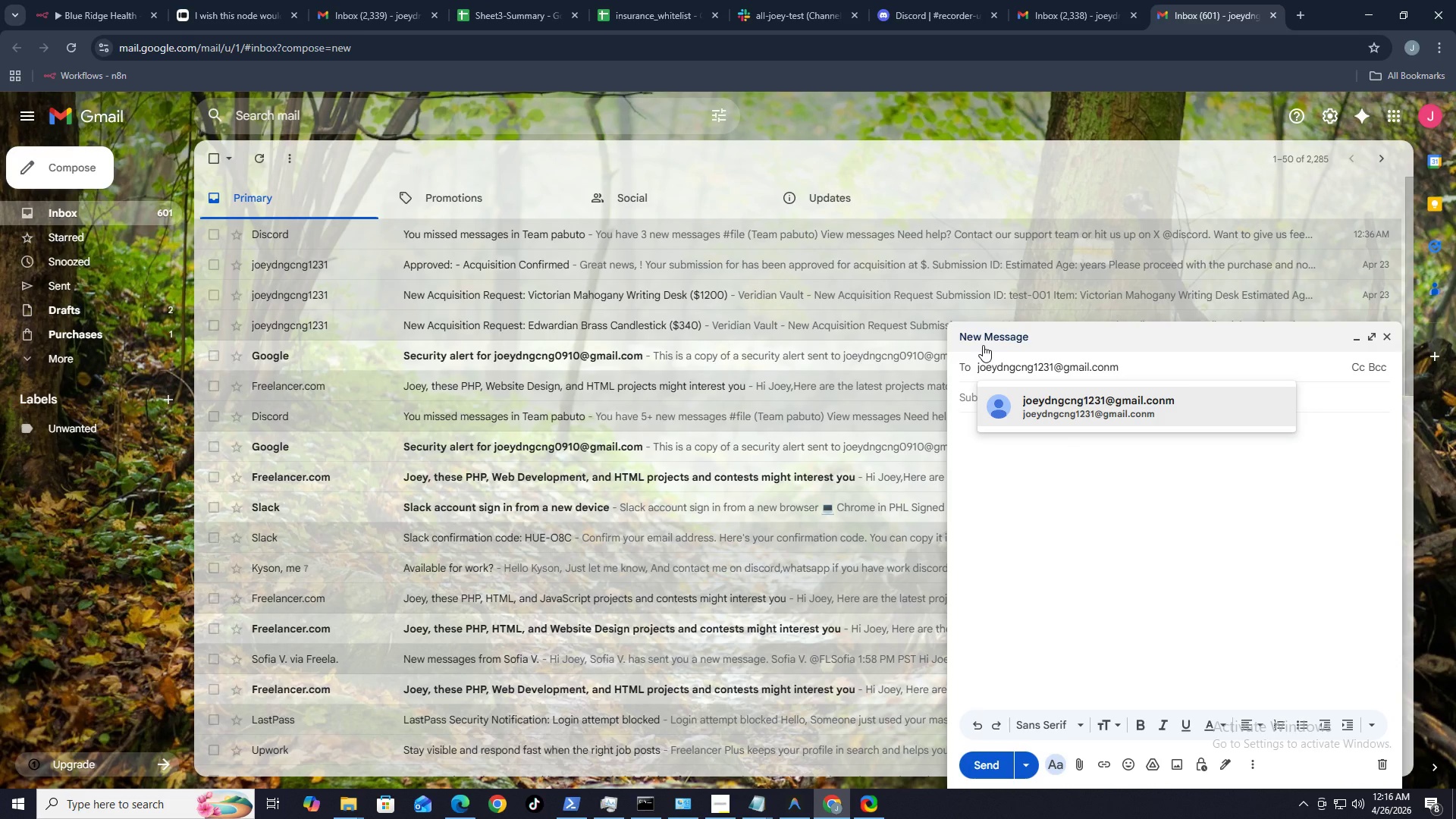 
key(Backspace)
 